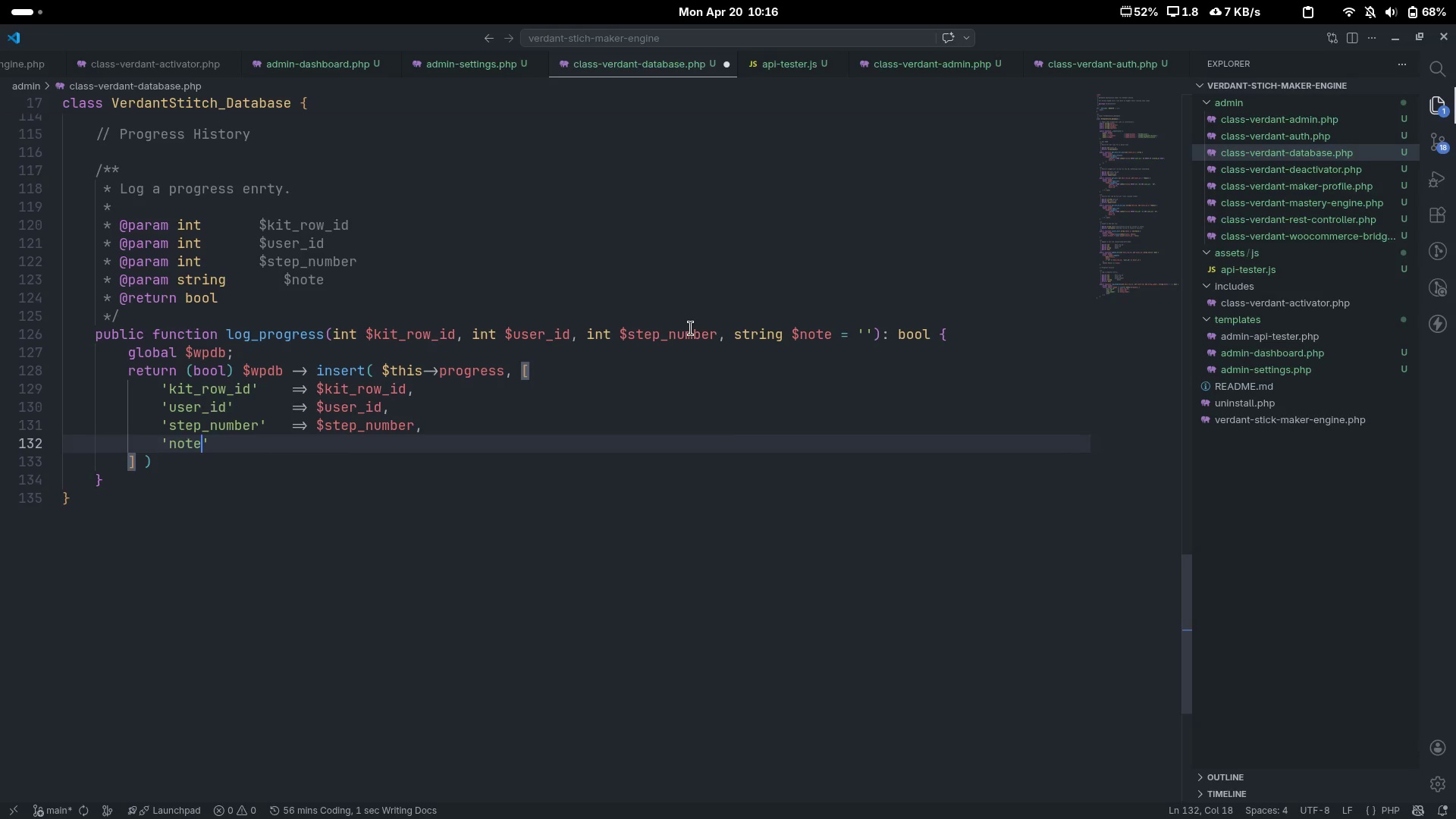 
key(ArrowRight)
 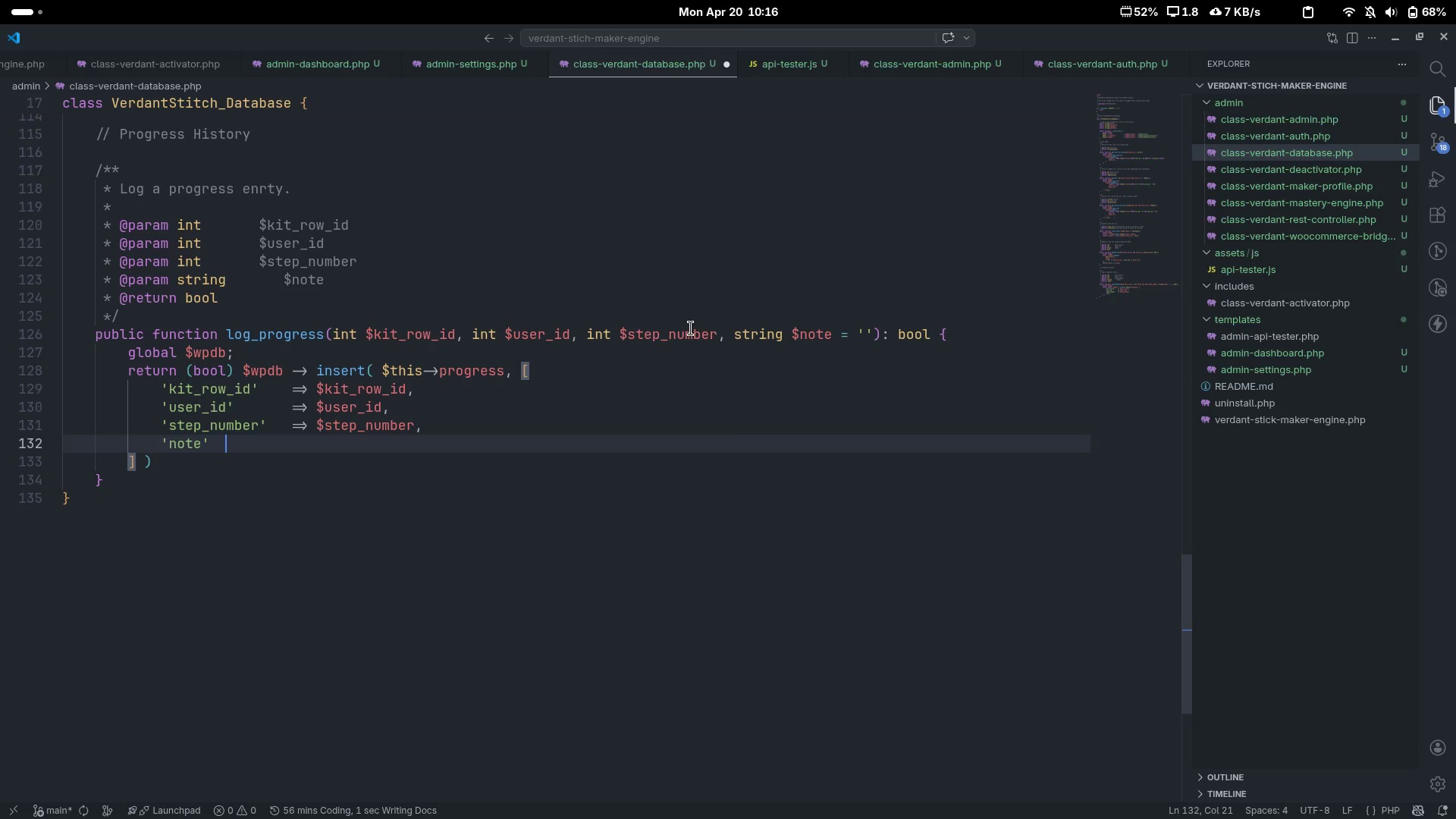 
key(Tab)
key(Tab)
key(Tab)
type(=> sanitize)
key(Backspace)
type(_)
key(Backspace)
type(e_text_)
key(Backspace)
type(area_field($note)
 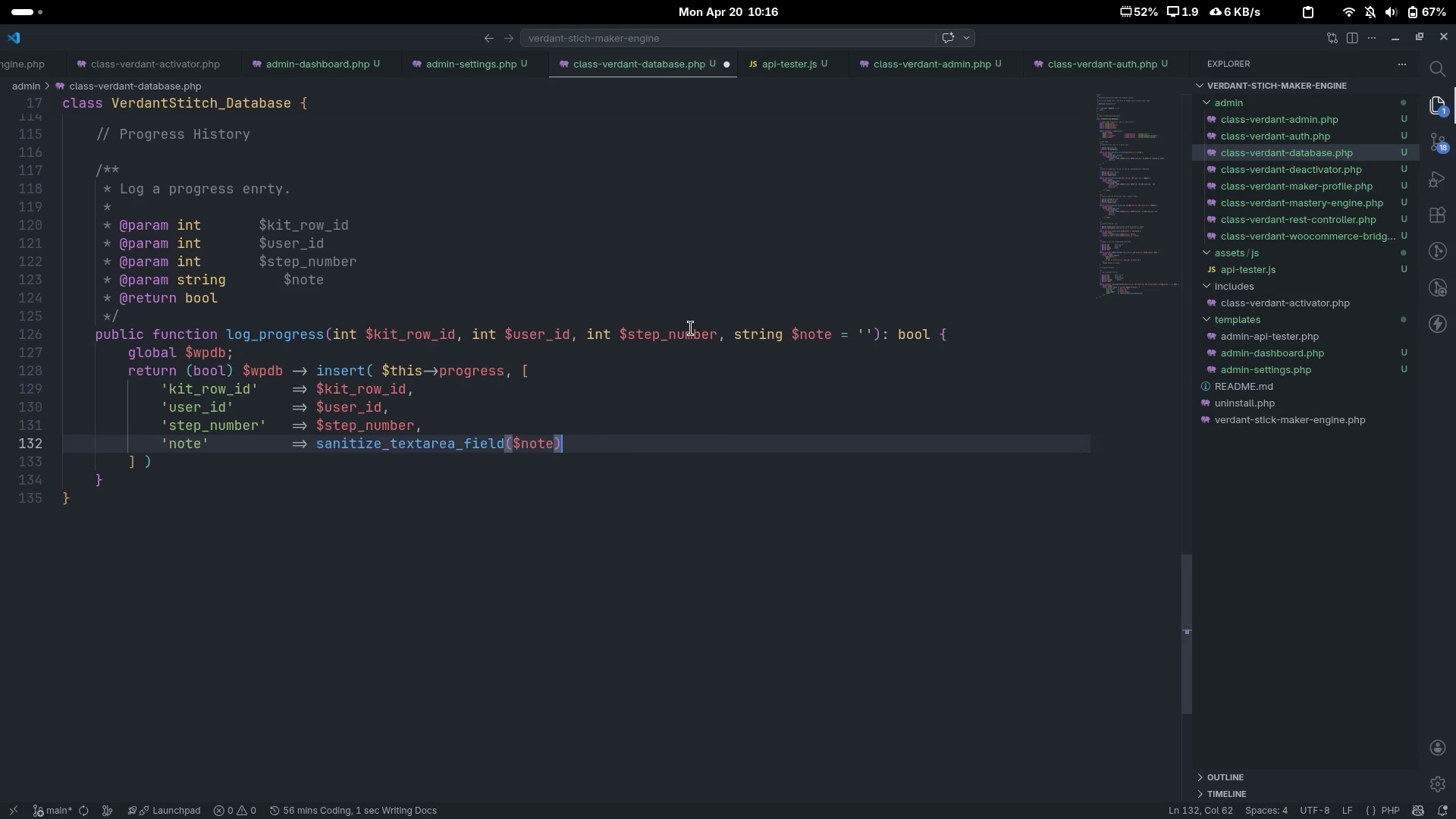 
 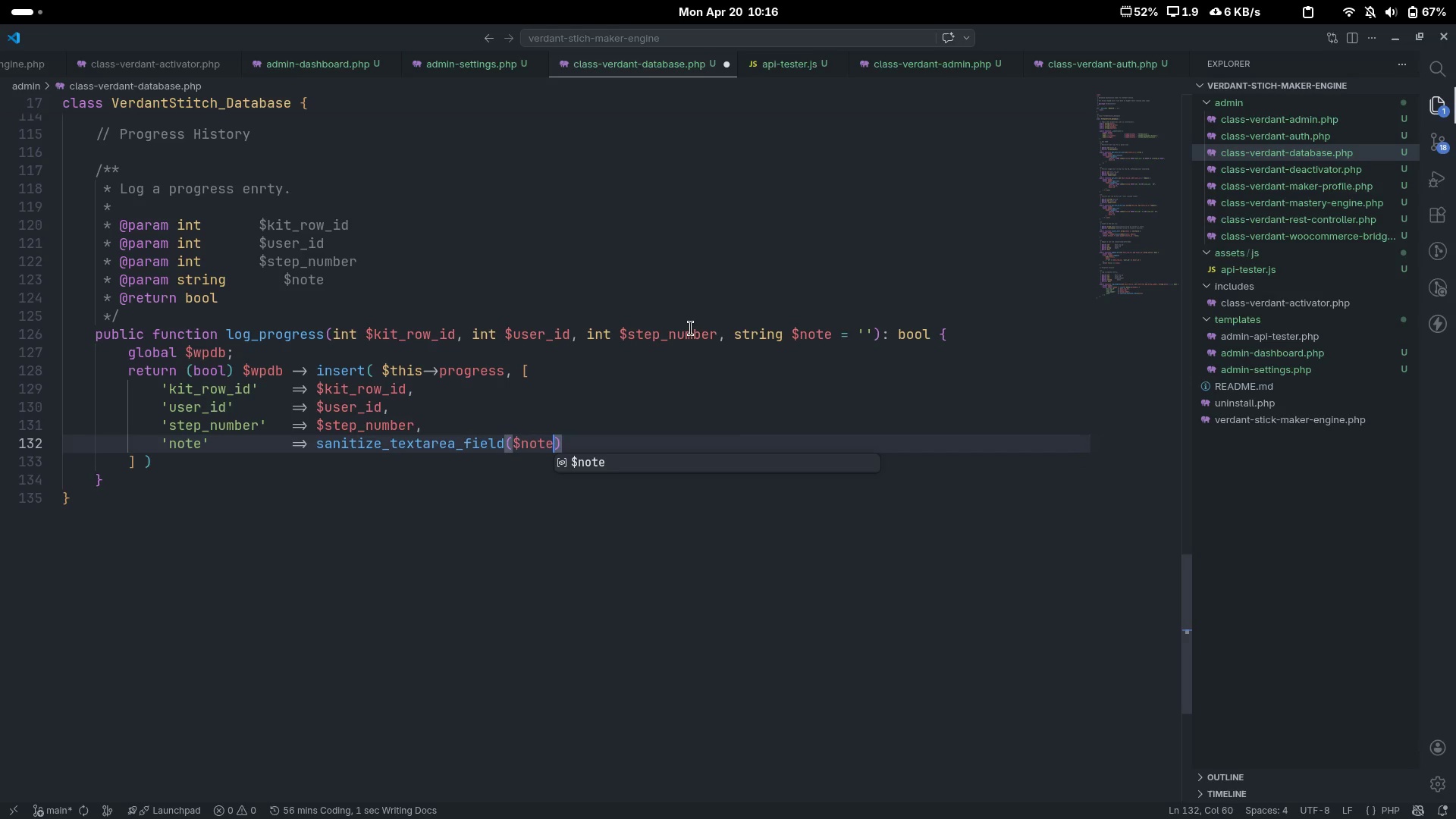 
key(ArrowRight)
 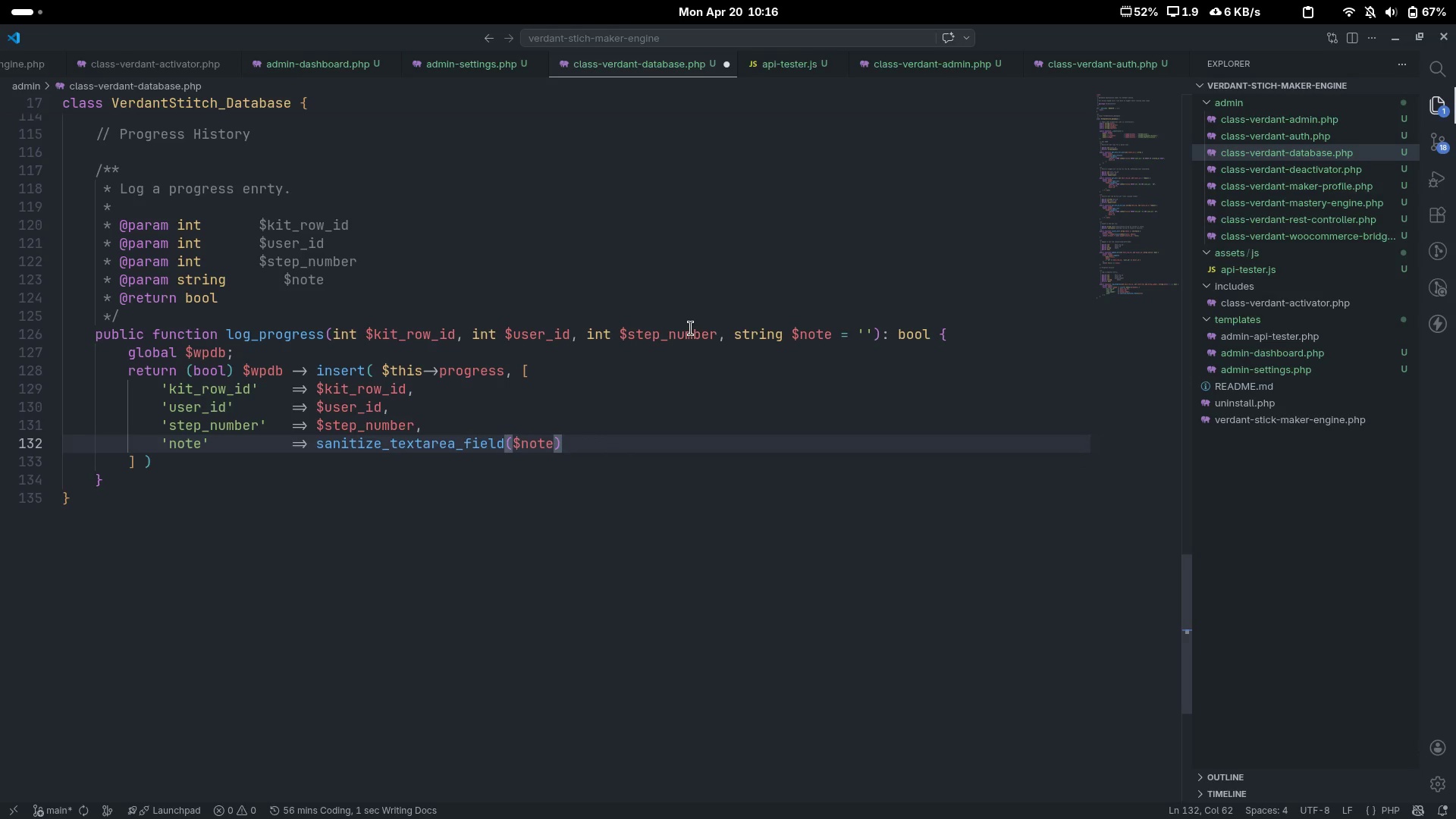 
key(Comma)
 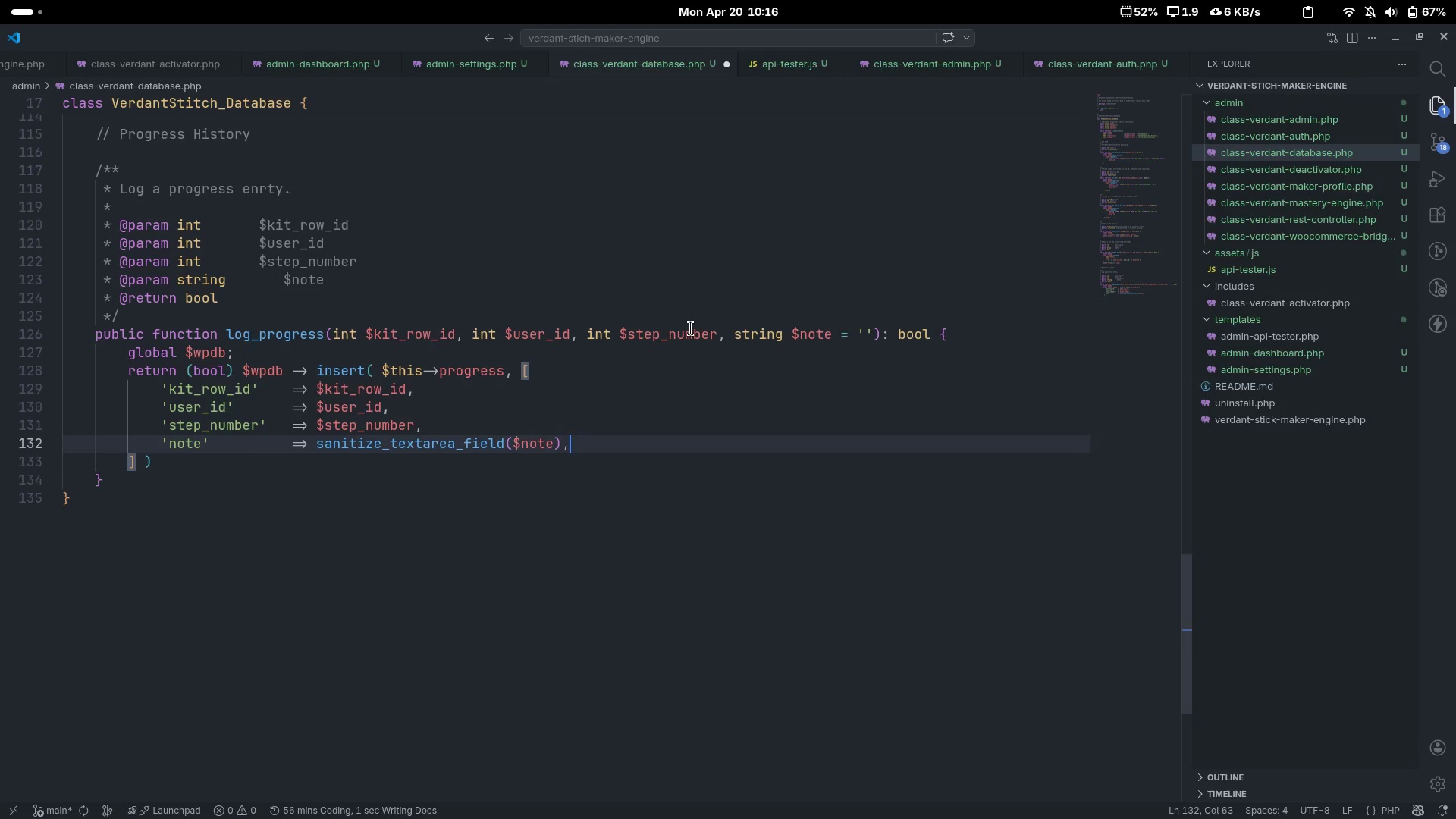 
key(Enter)
 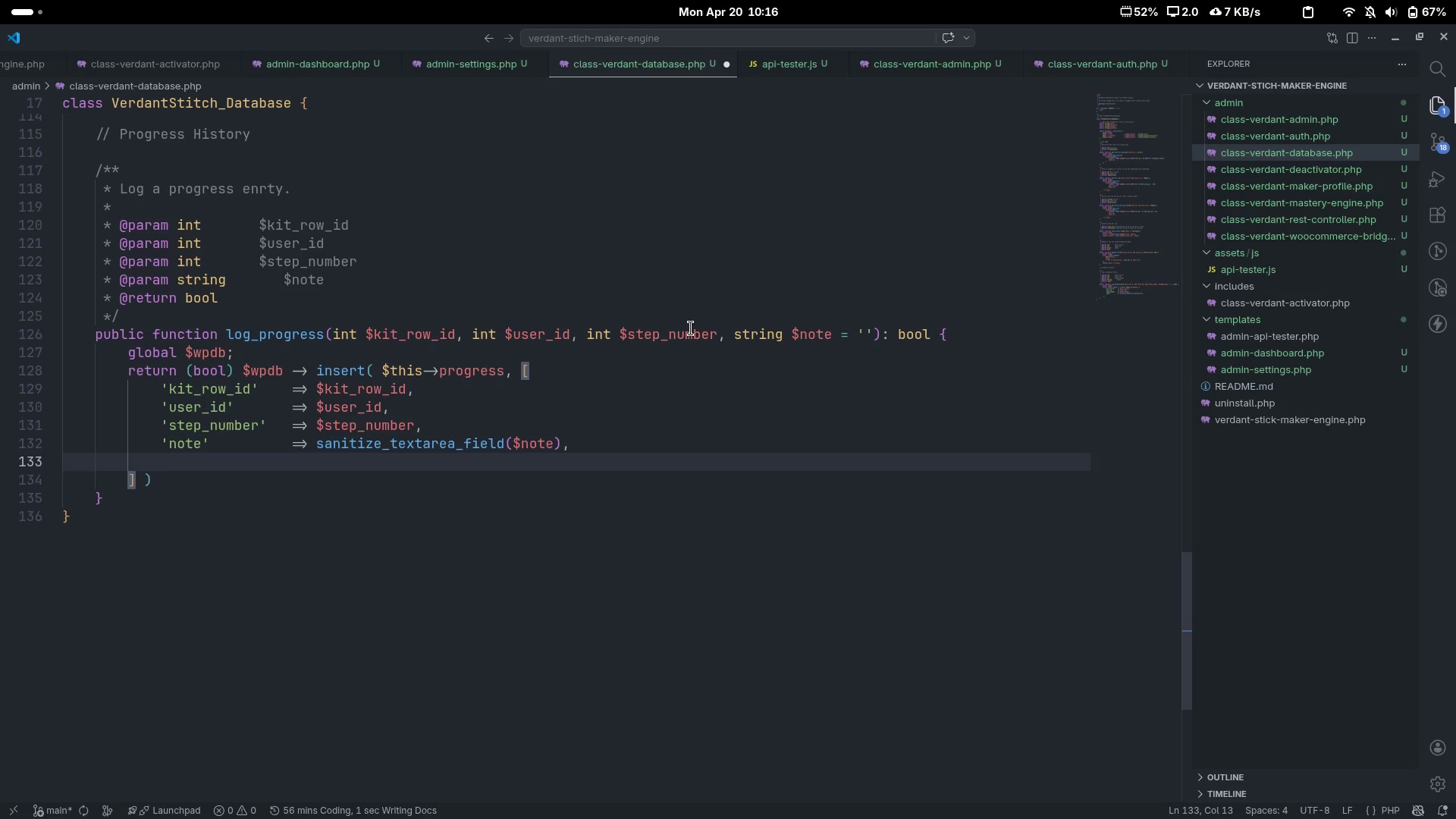 
type('recorded_at)
 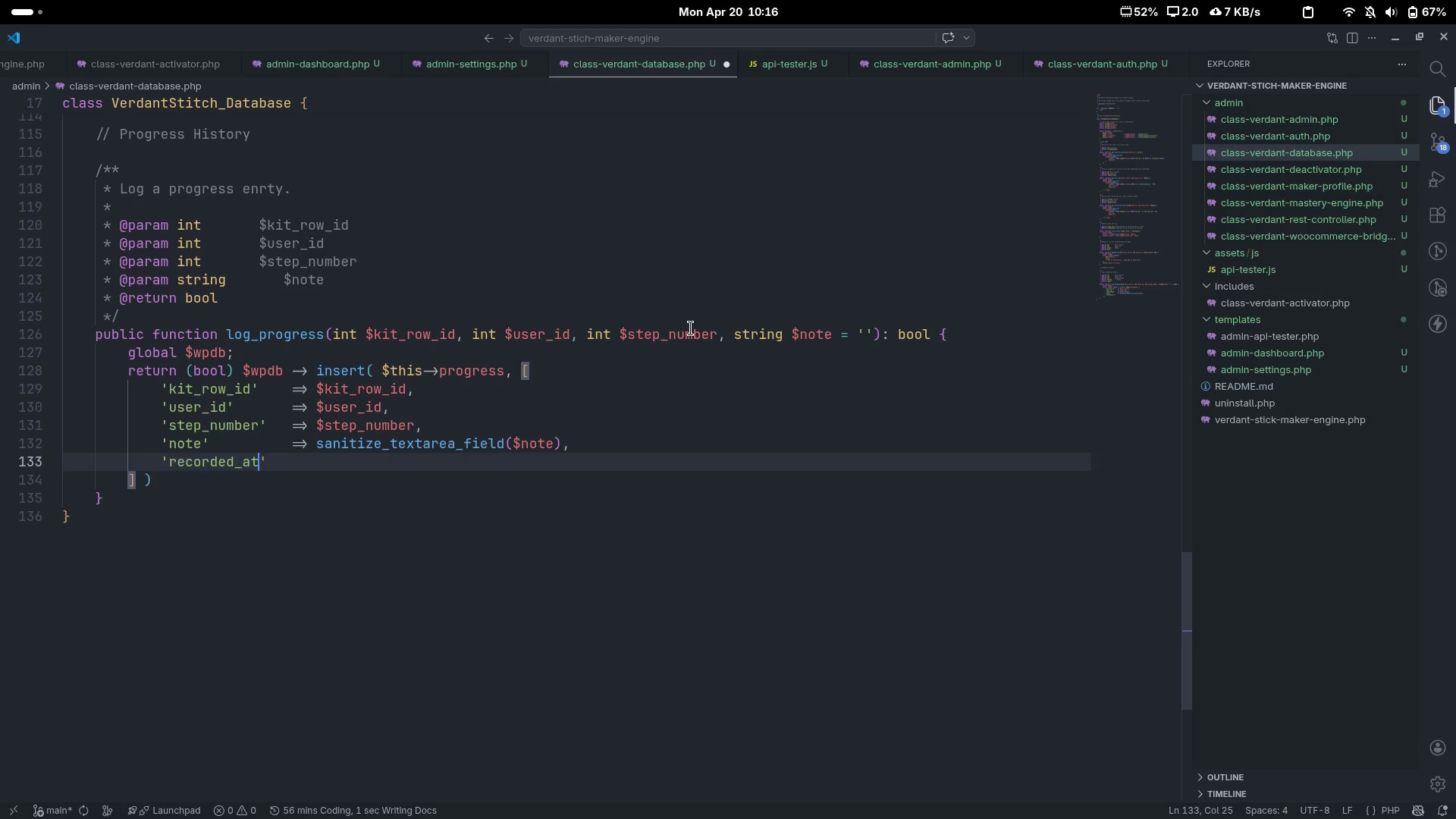 
key(ArrowRight)
 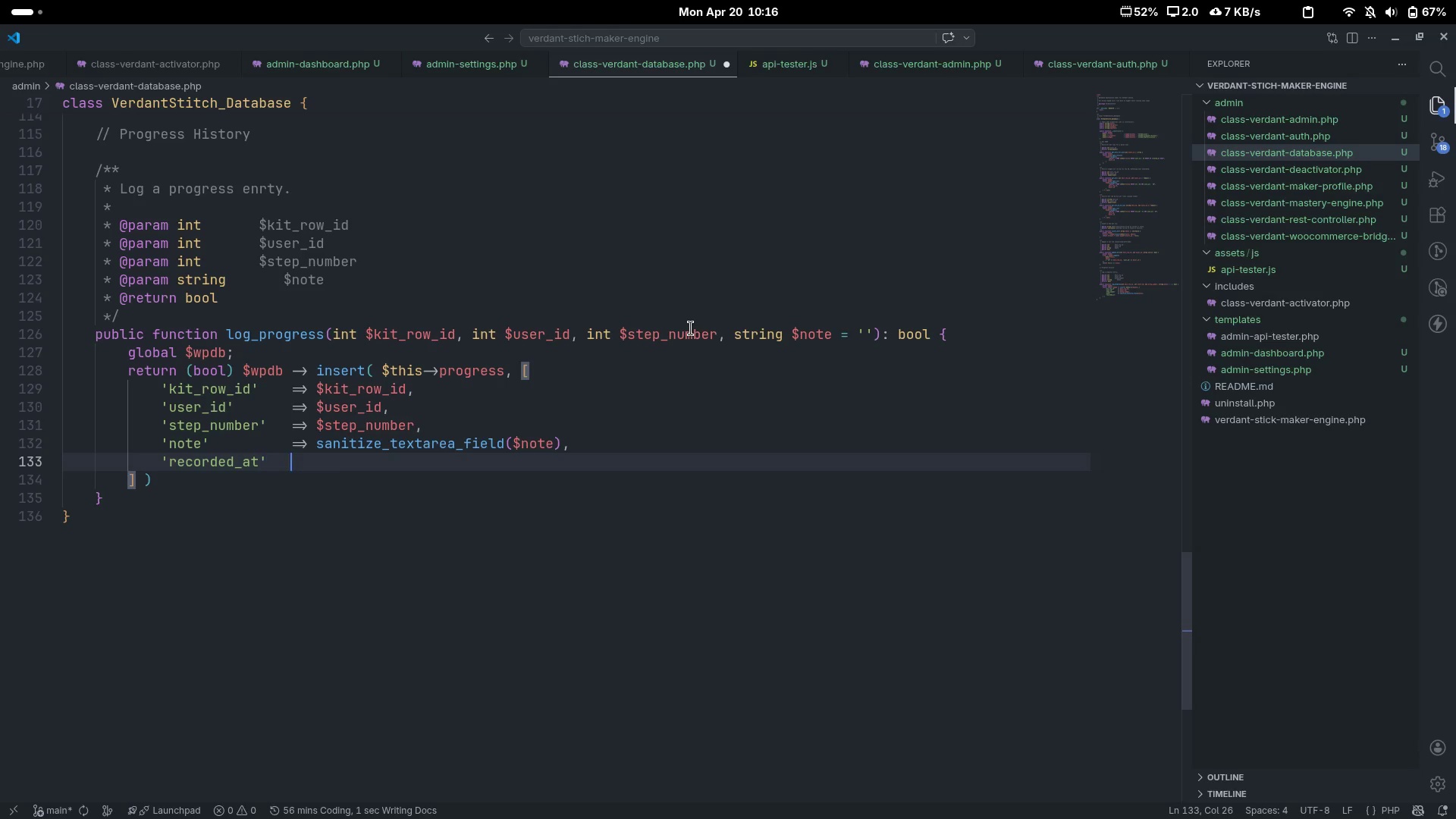 
key(Tab)
type(=> cuent)
 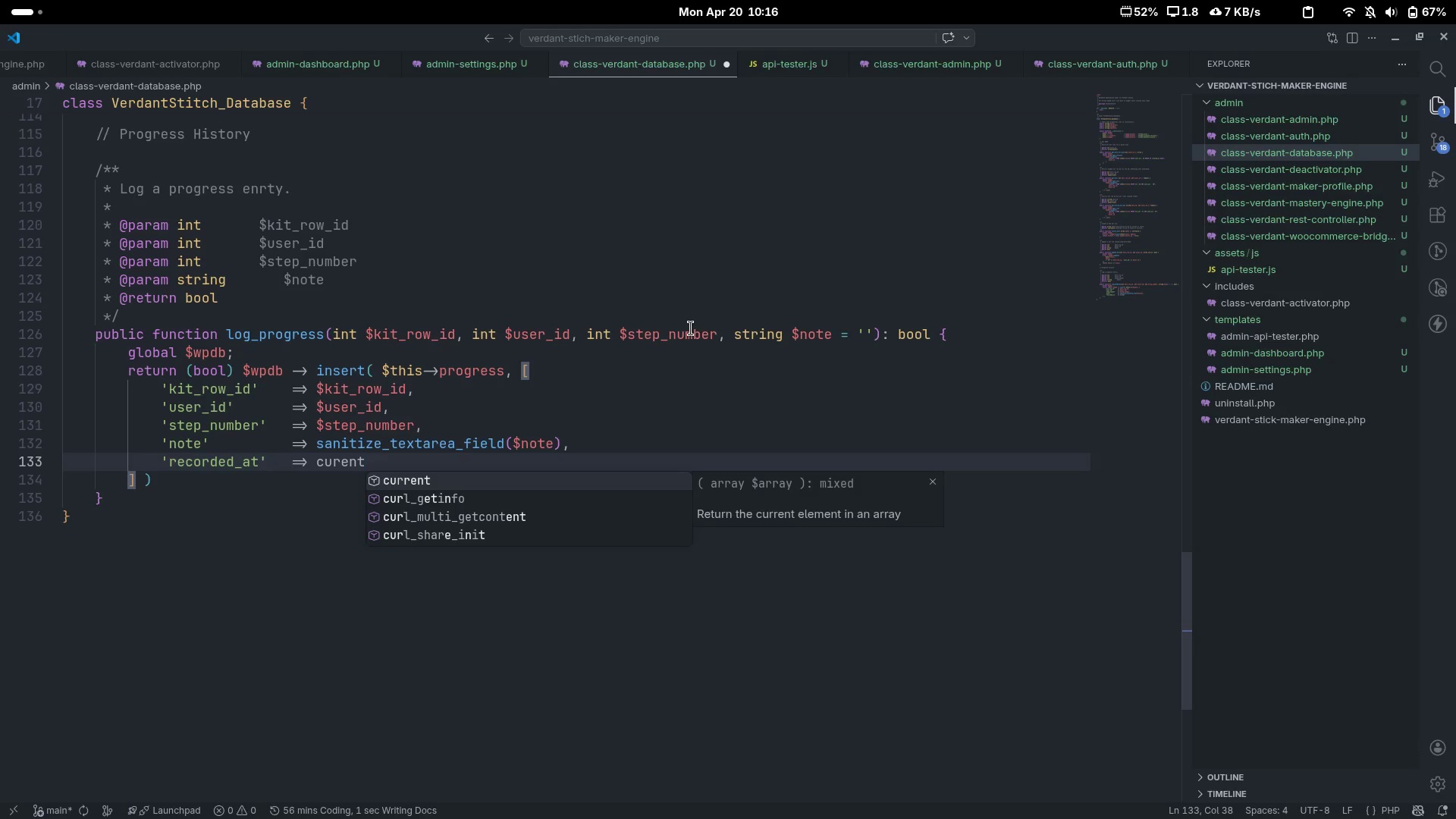 
hold_key(key=R, duration=0.35)
 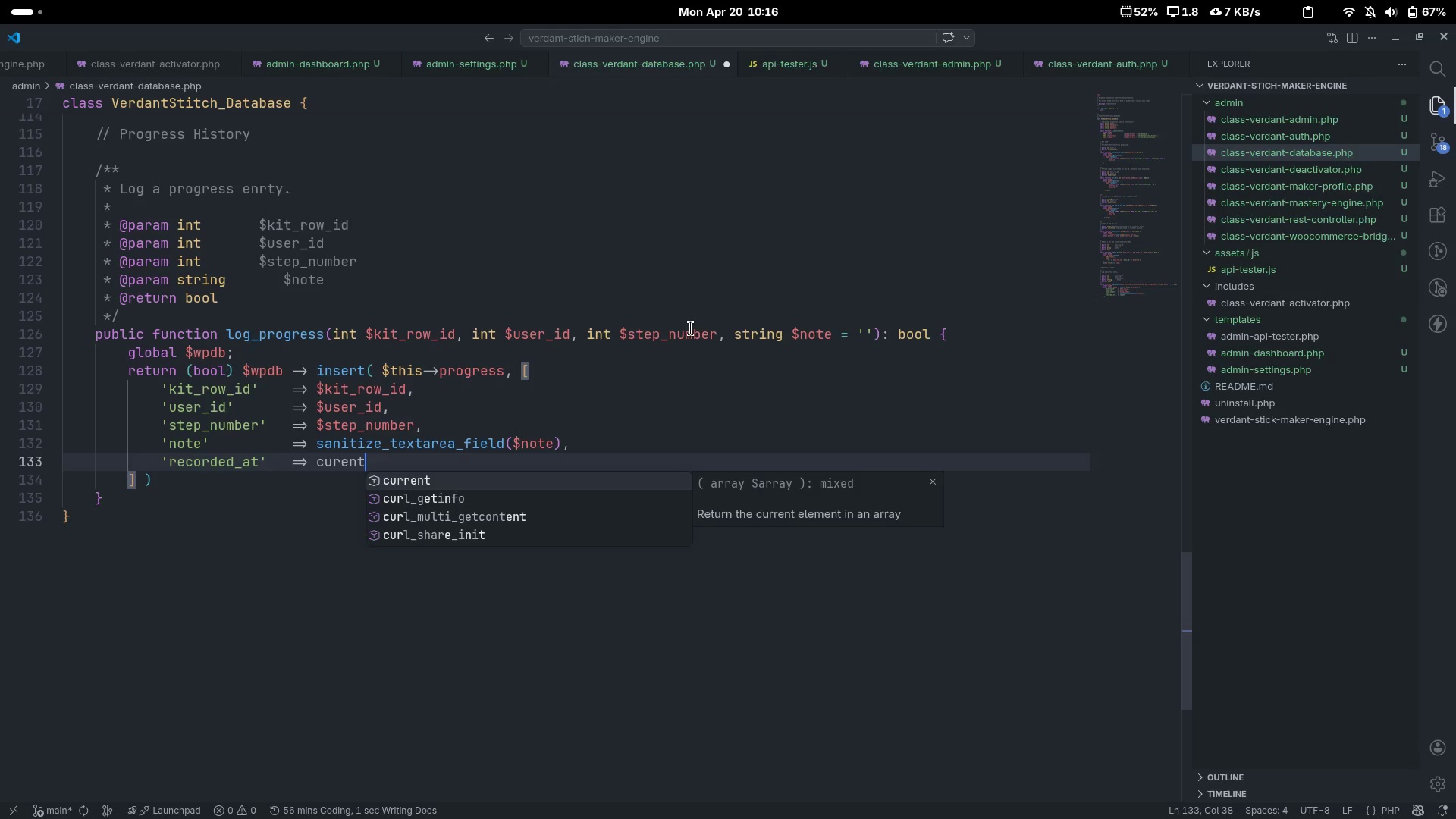 
key(Control+ControlLeft)
 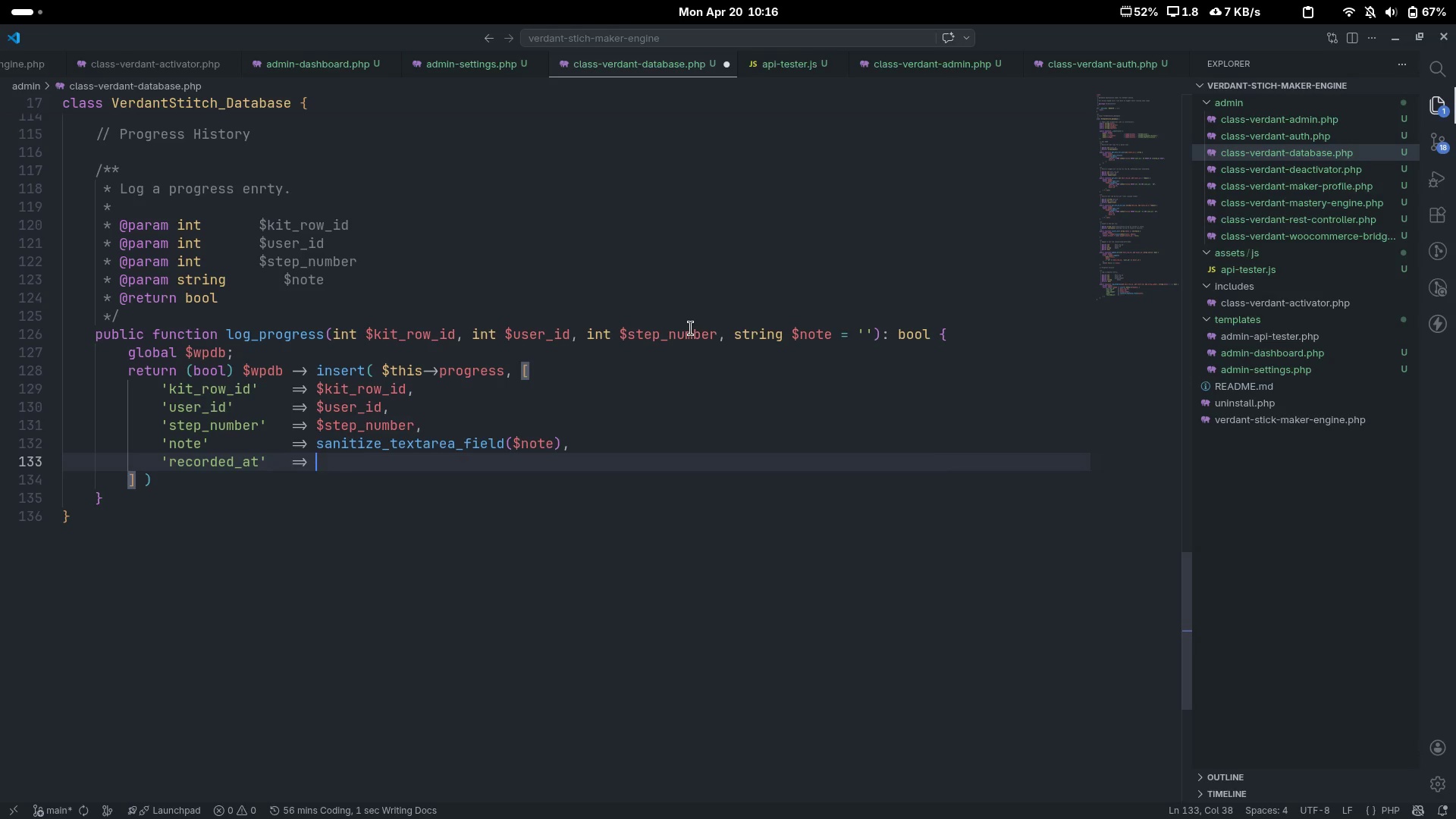 
key(Control+Backspace)
 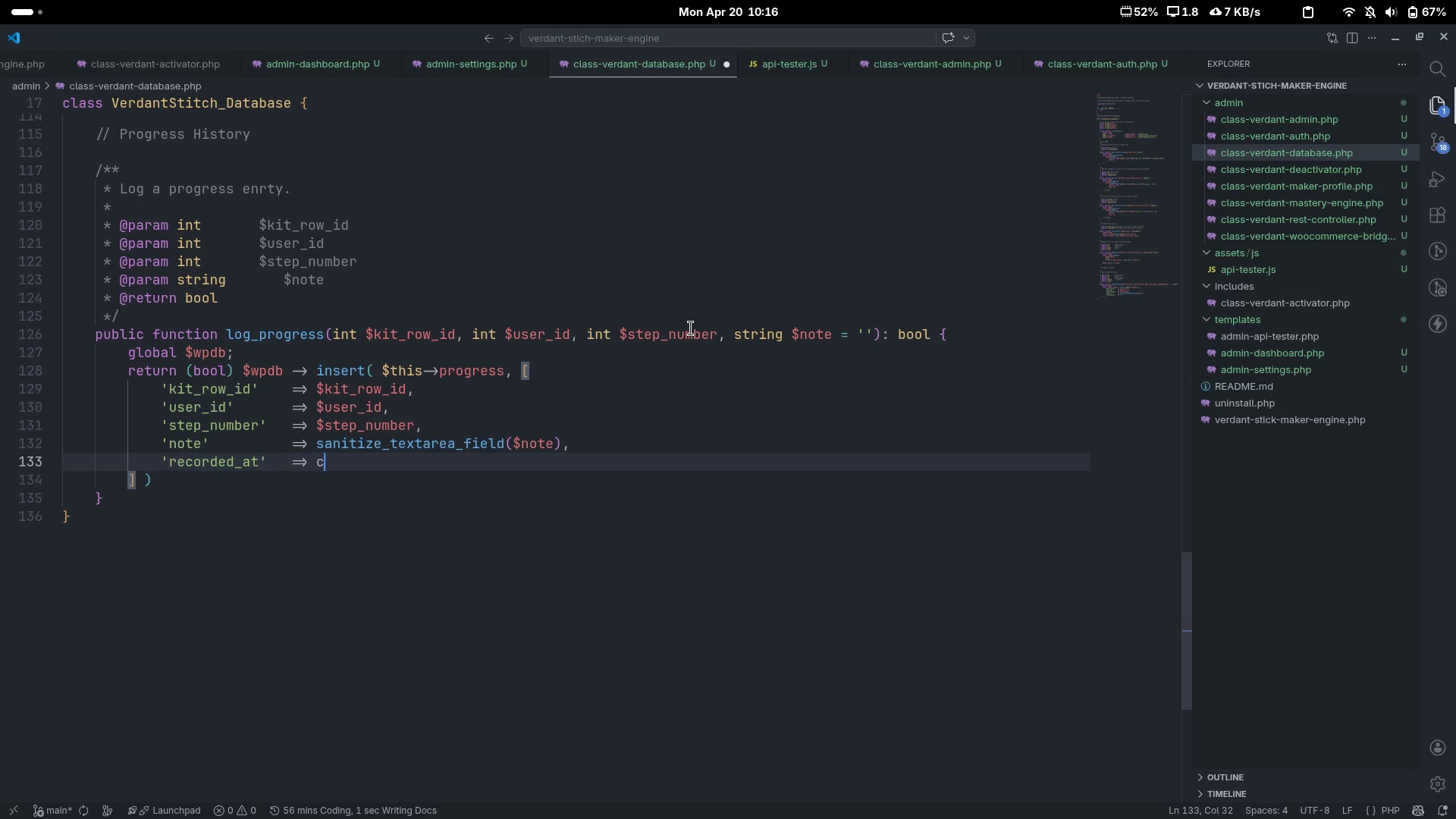 
type(current_time('mysql)
 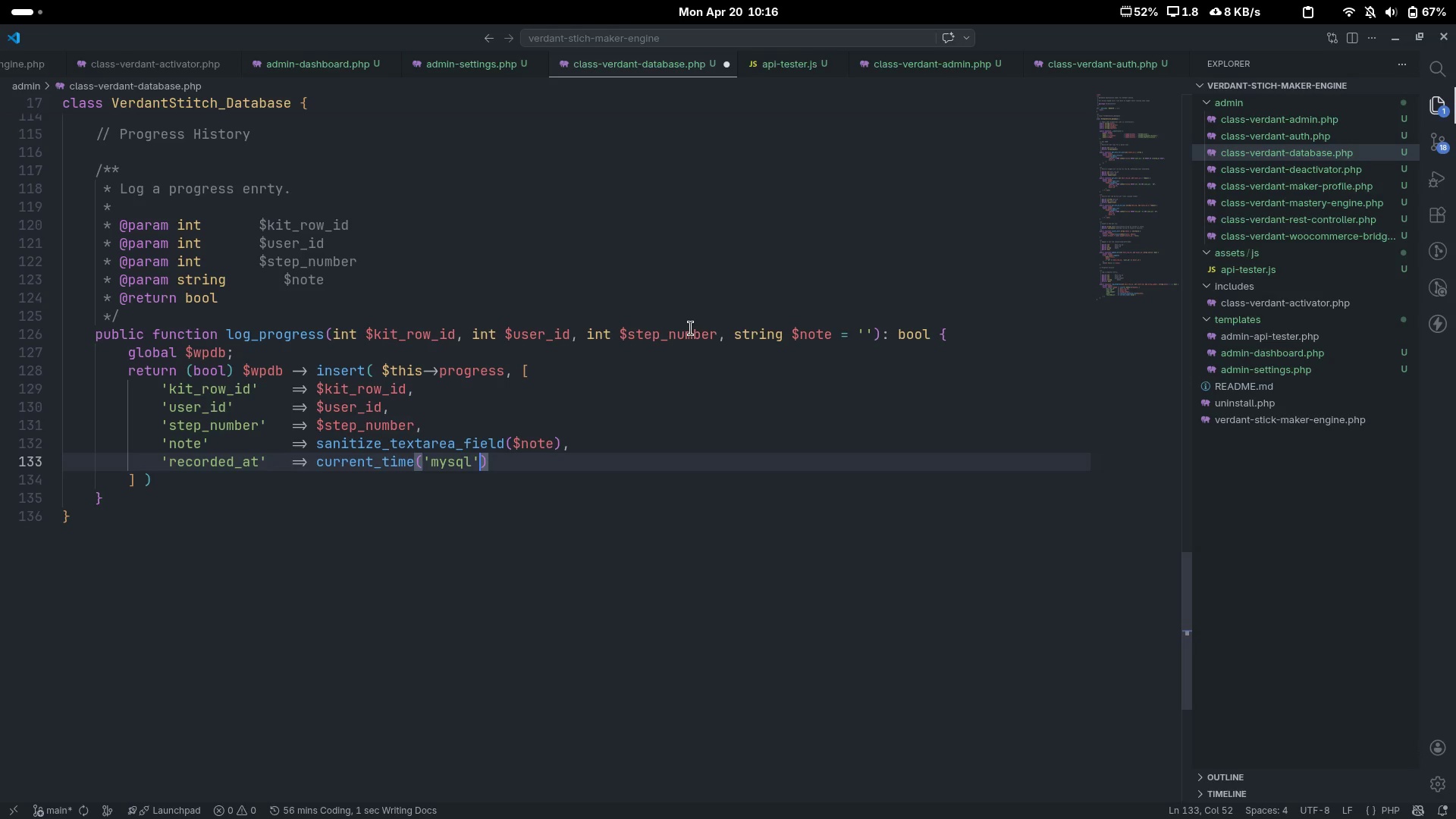 
 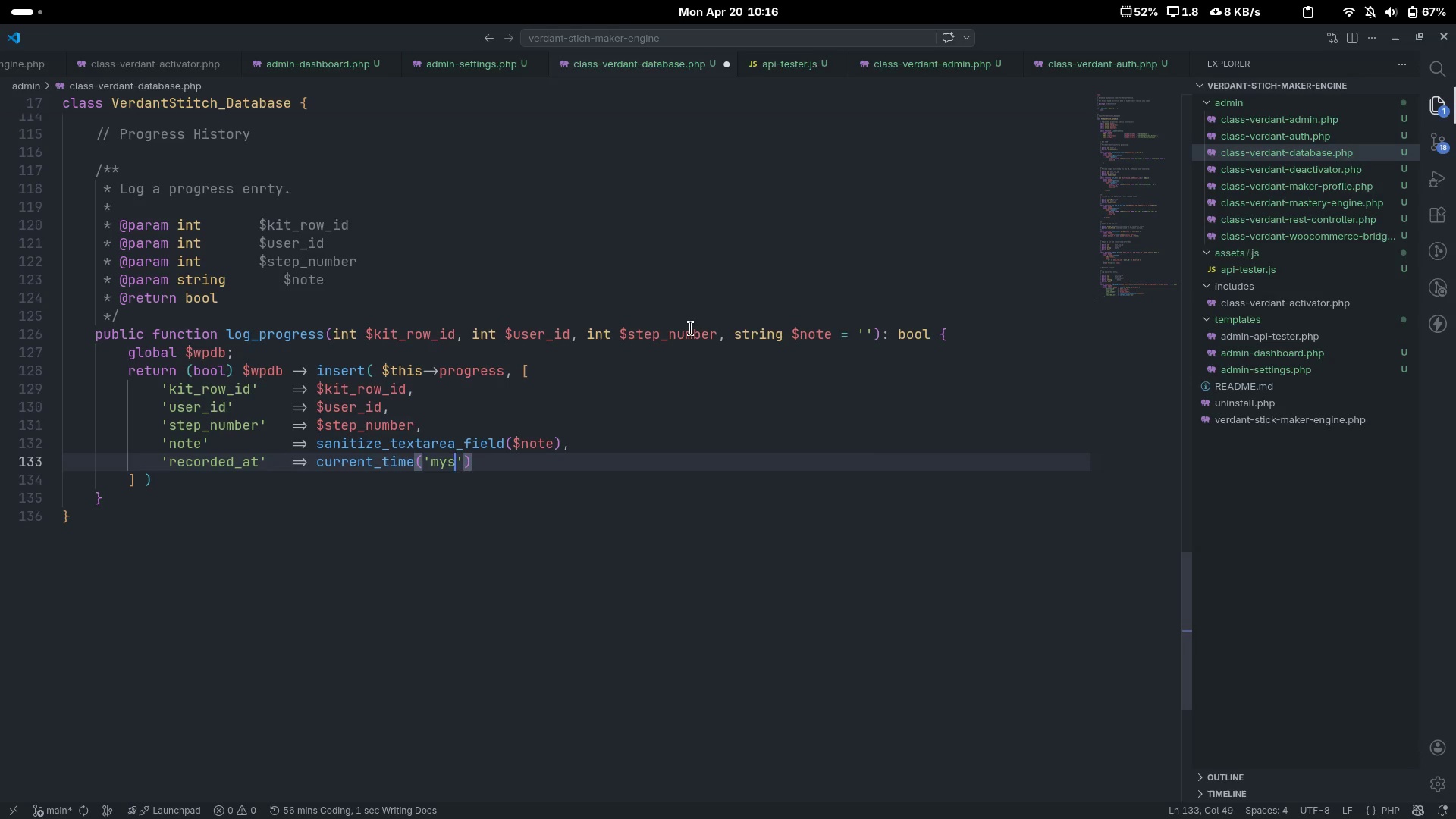 
key(ArrowRight)
 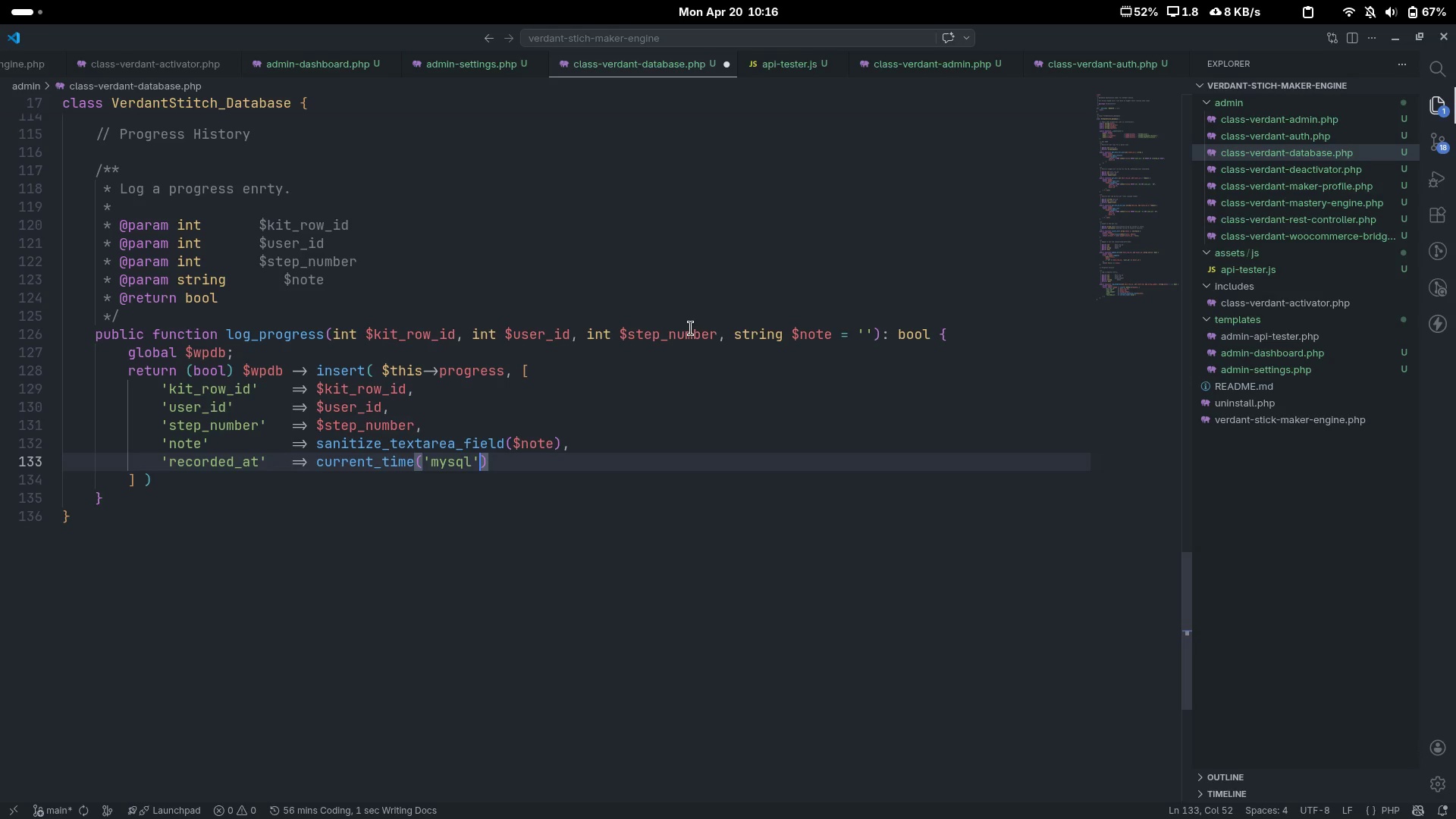 
type(, true)
key(Escape)
 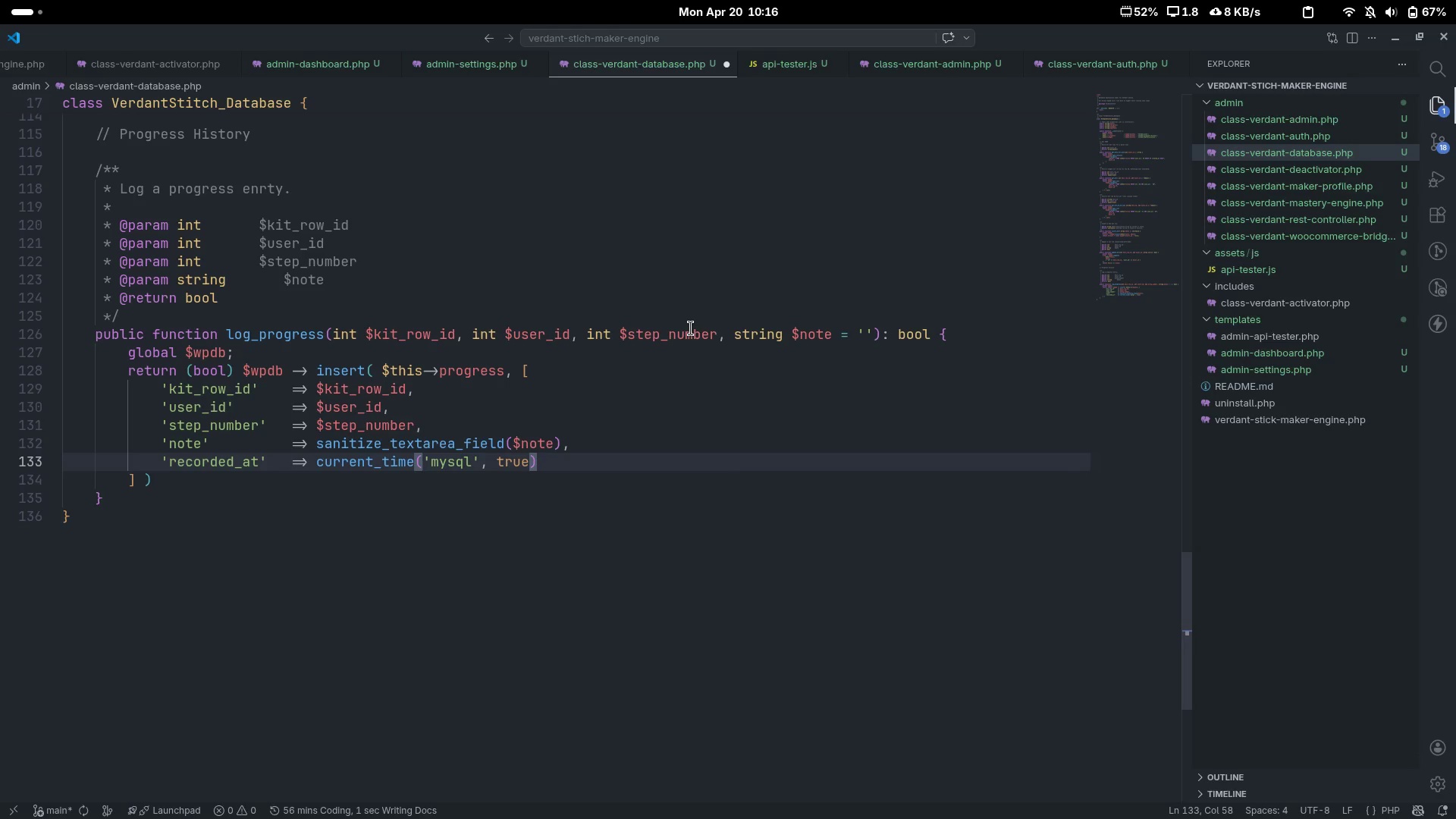 
key(ArrowRight)
 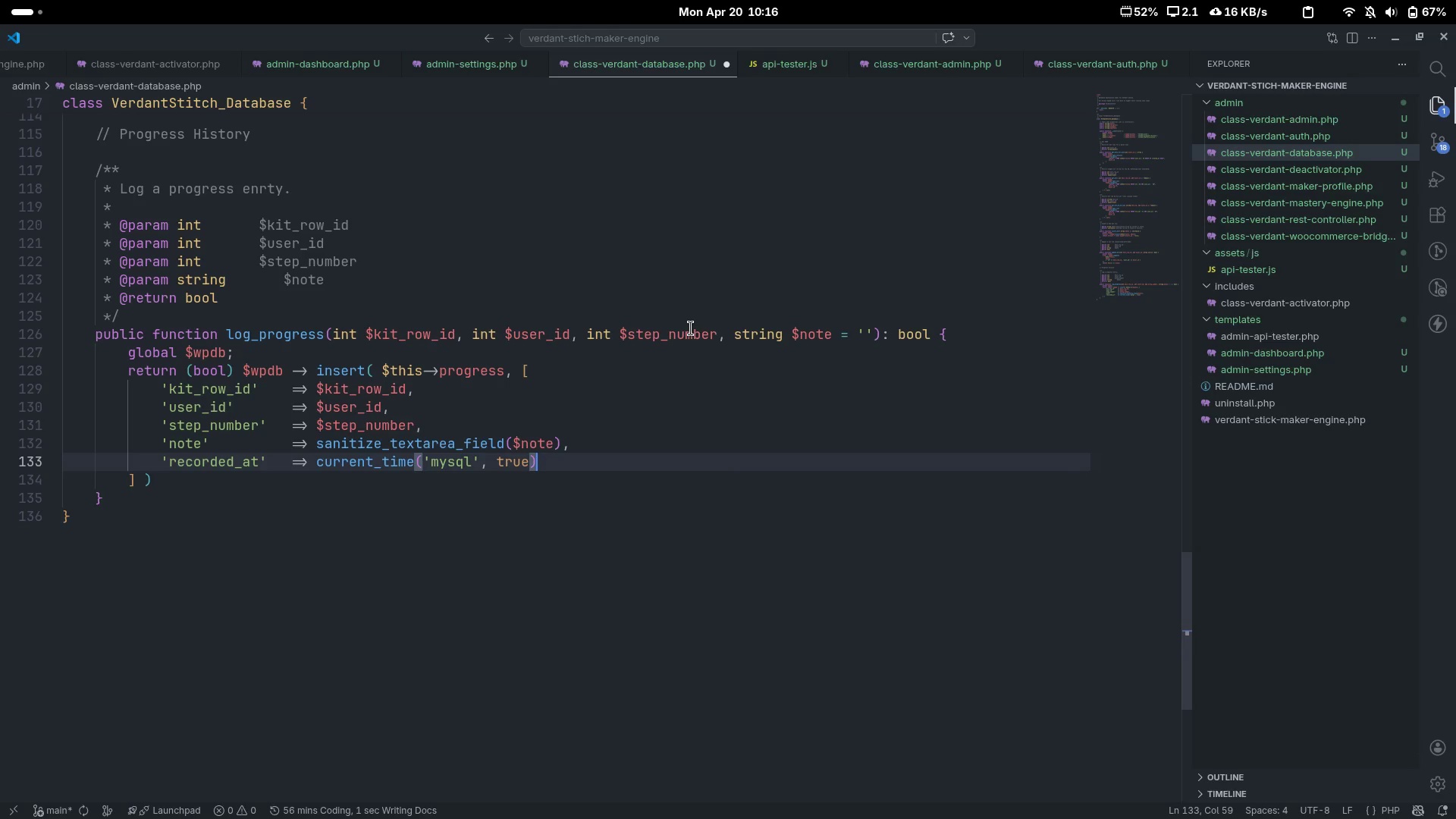 
key(Comma)
 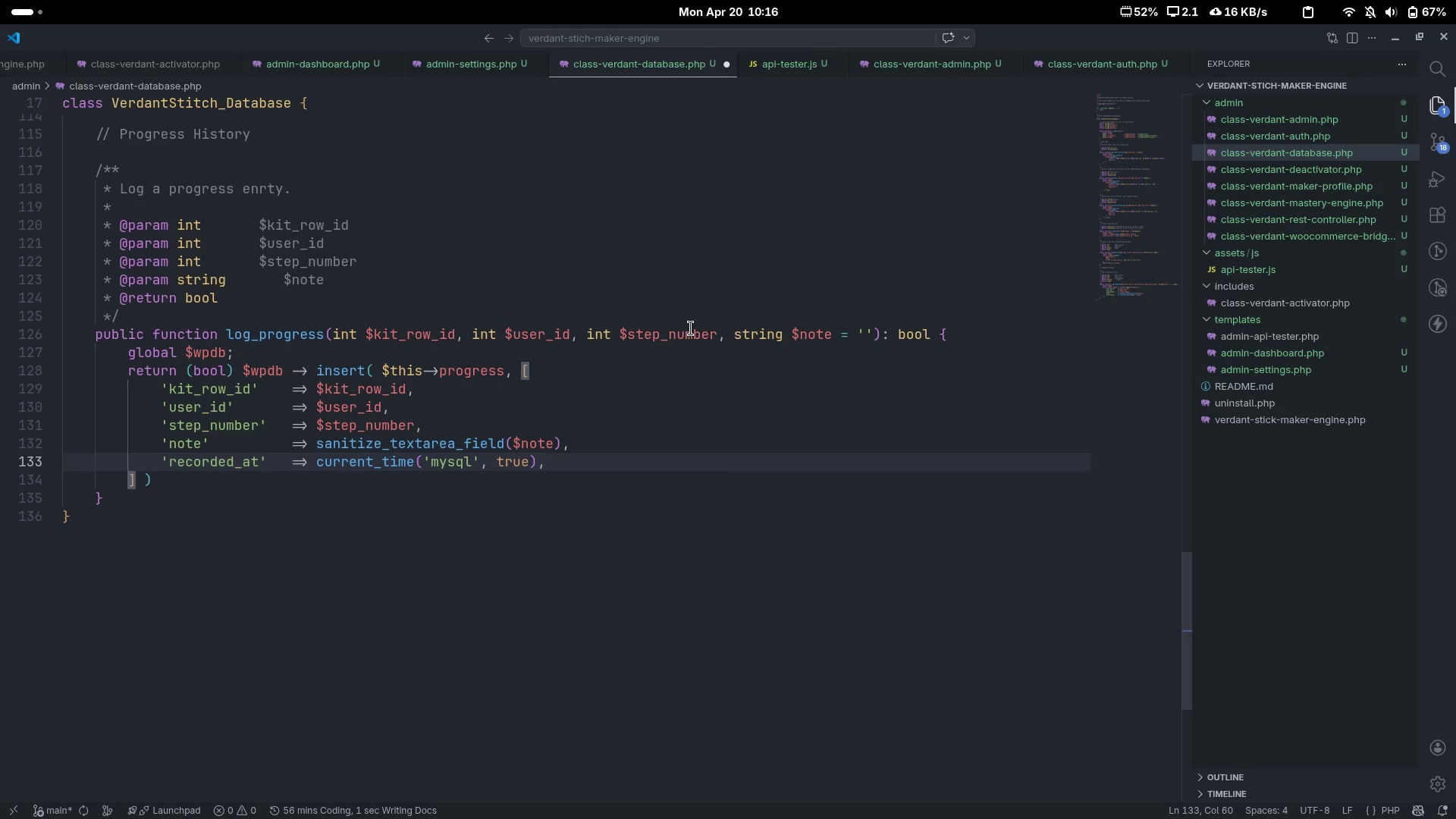 
key(ArrowDown)
 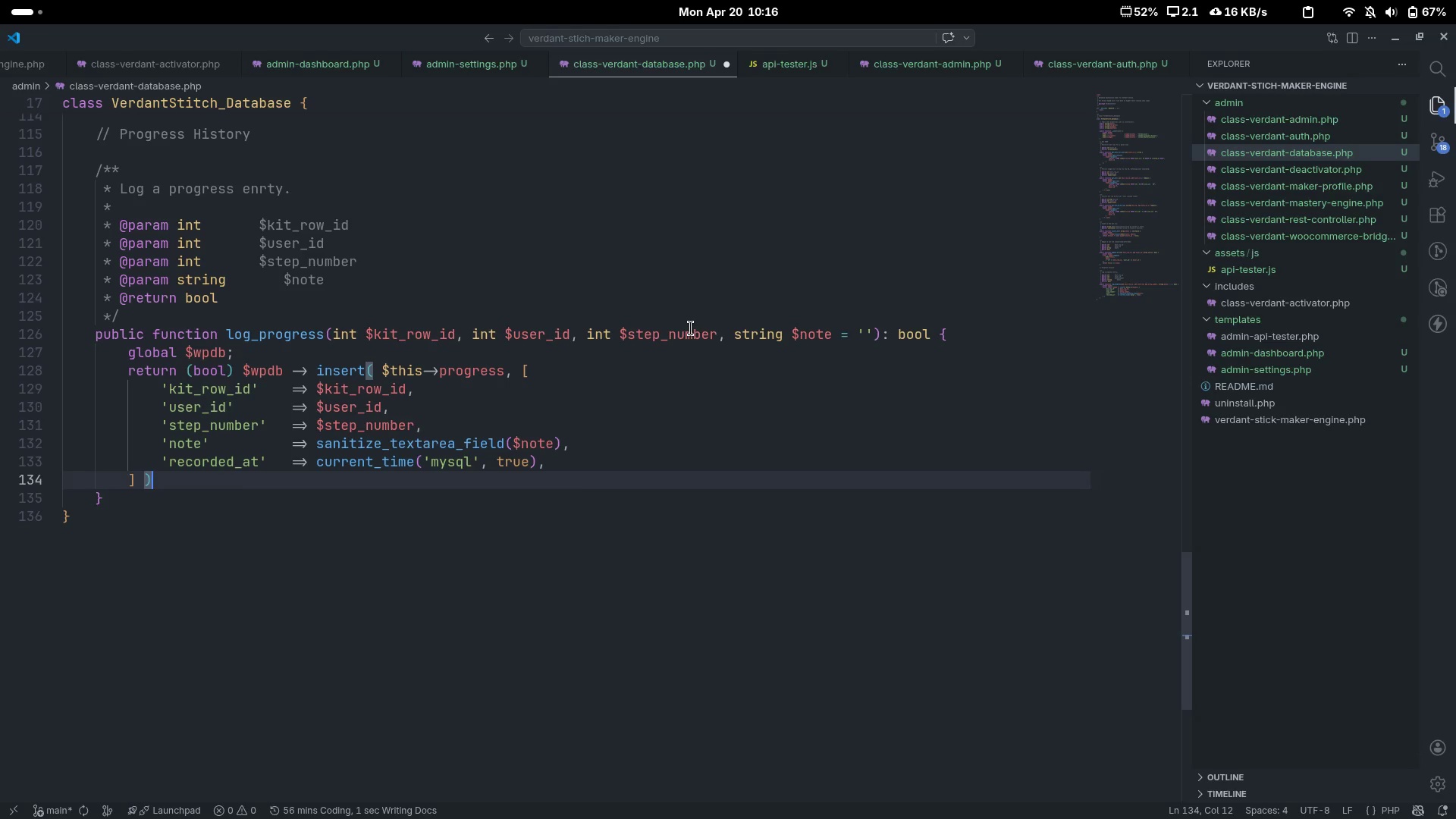 
key(Semicolon)
 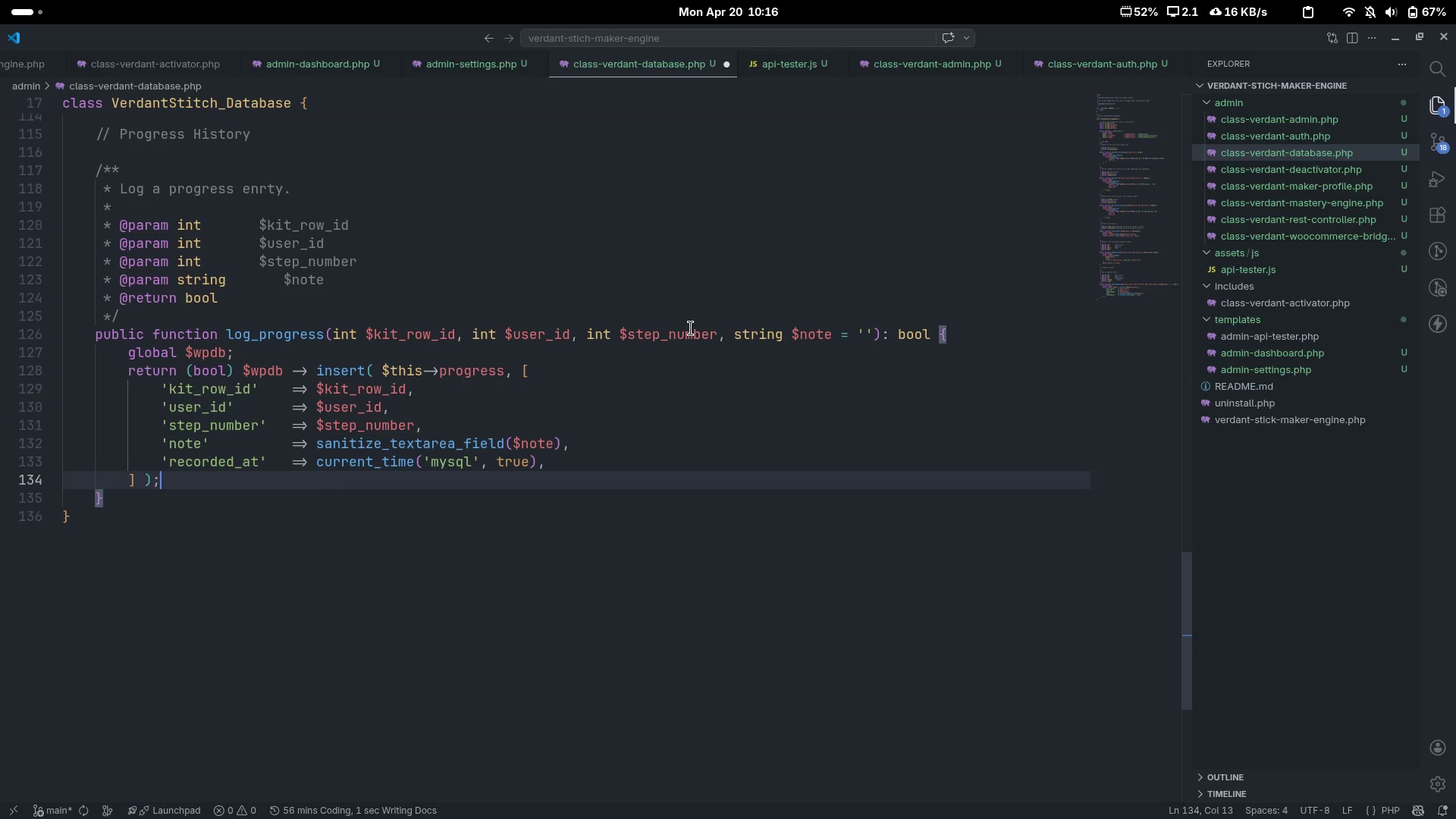 
key(Control+ControlLeft)
 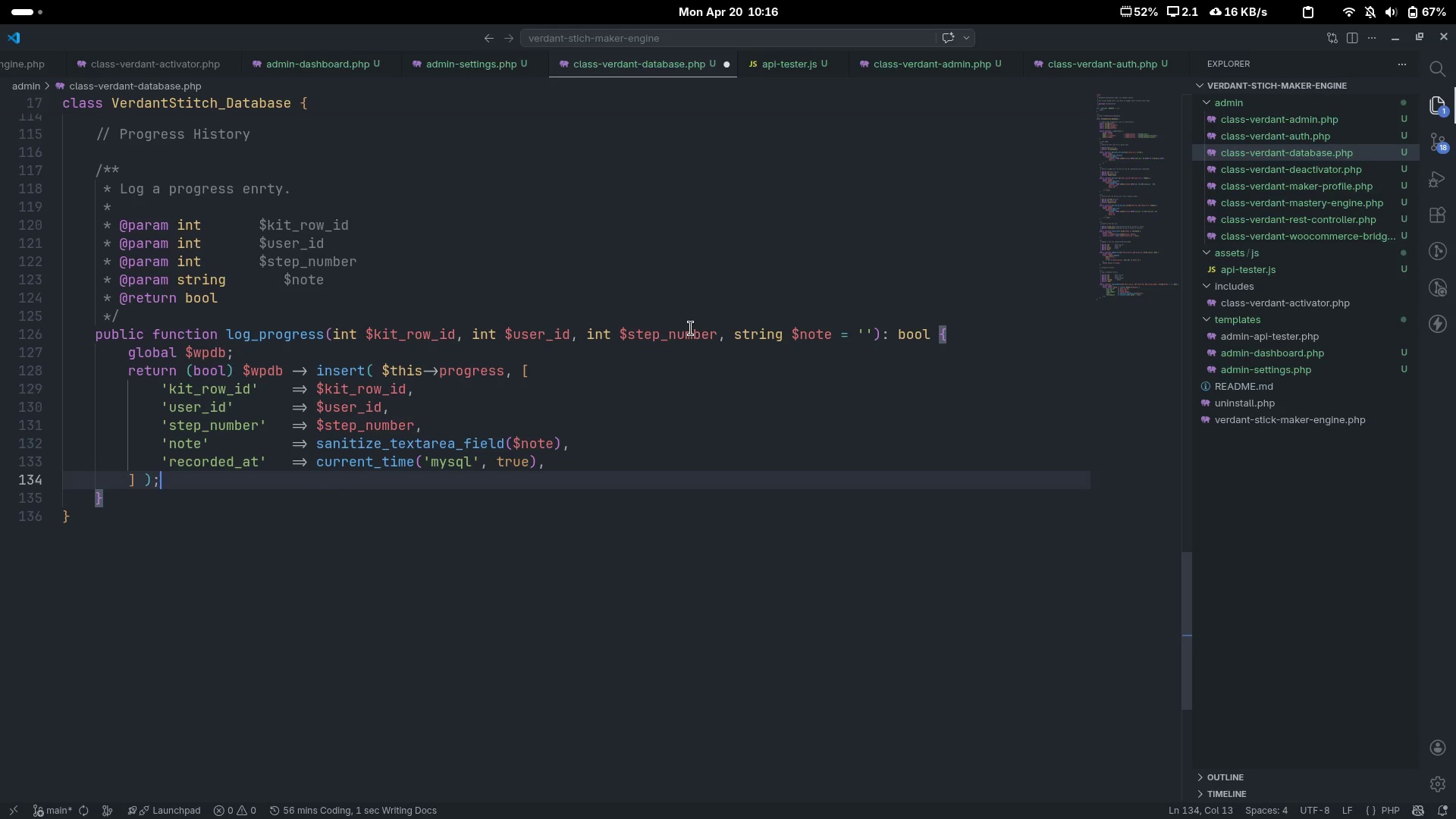 
key(Control+S)
 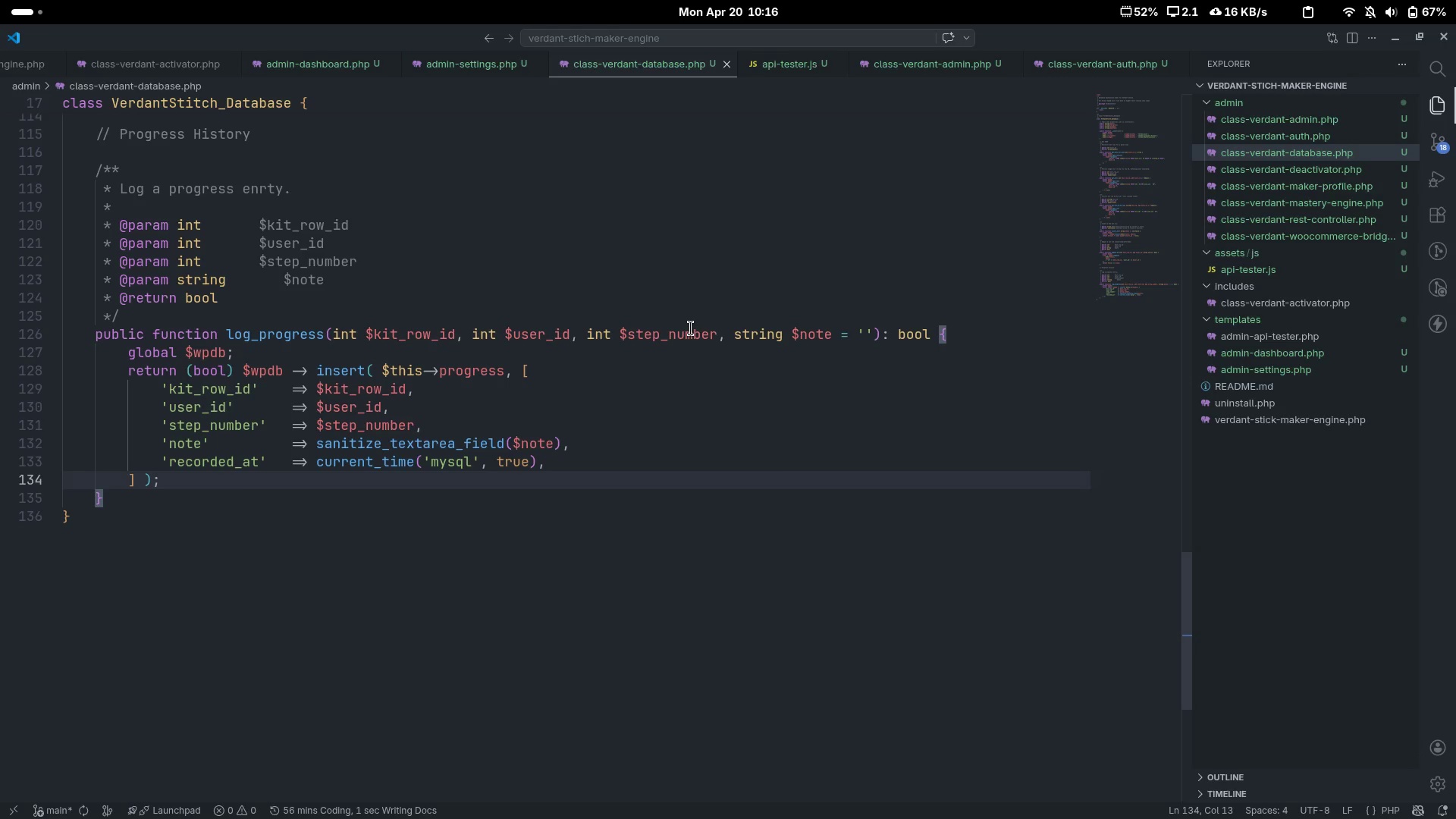 
key(ArrowDown)
 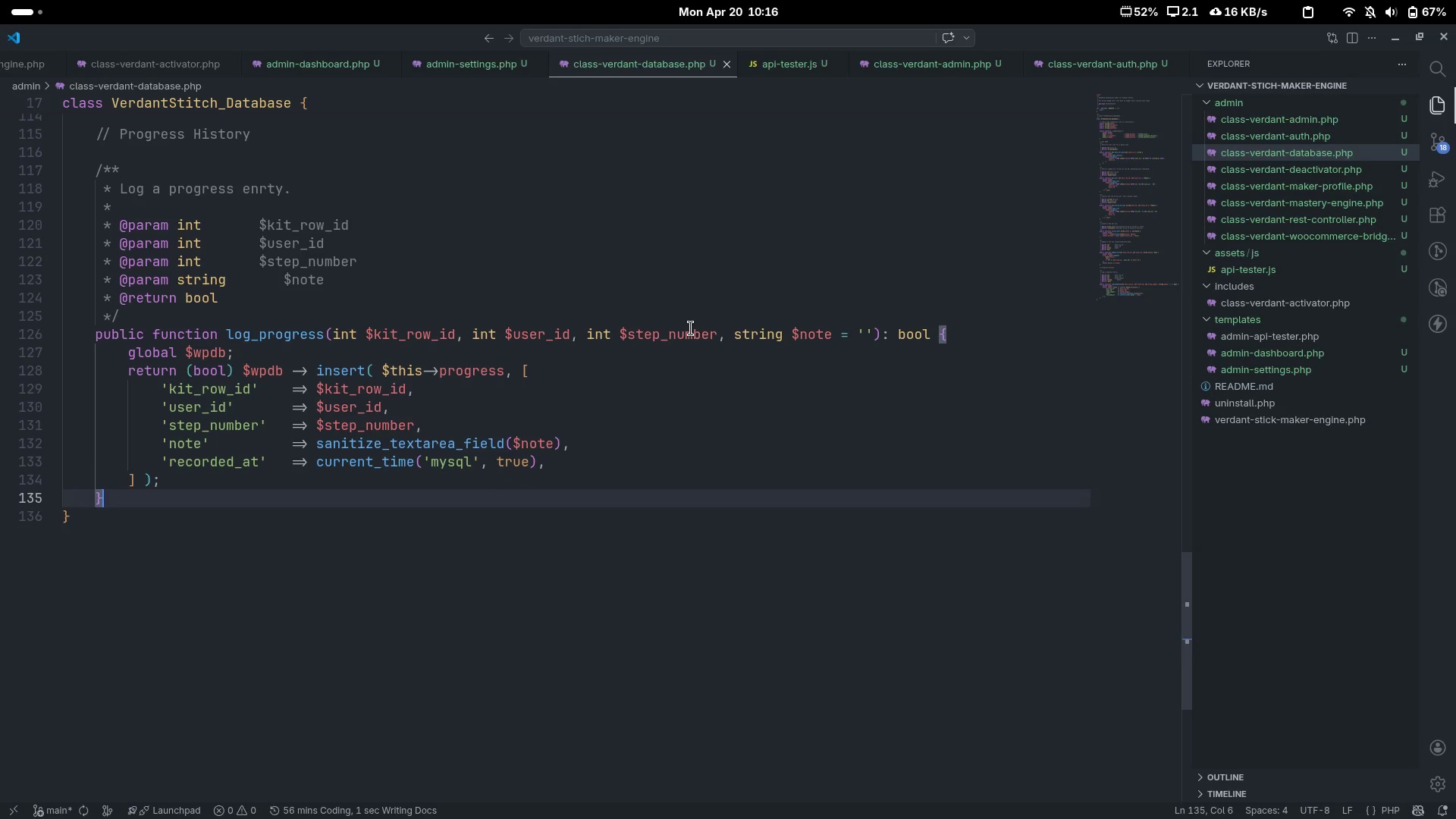 
key(Enter)
 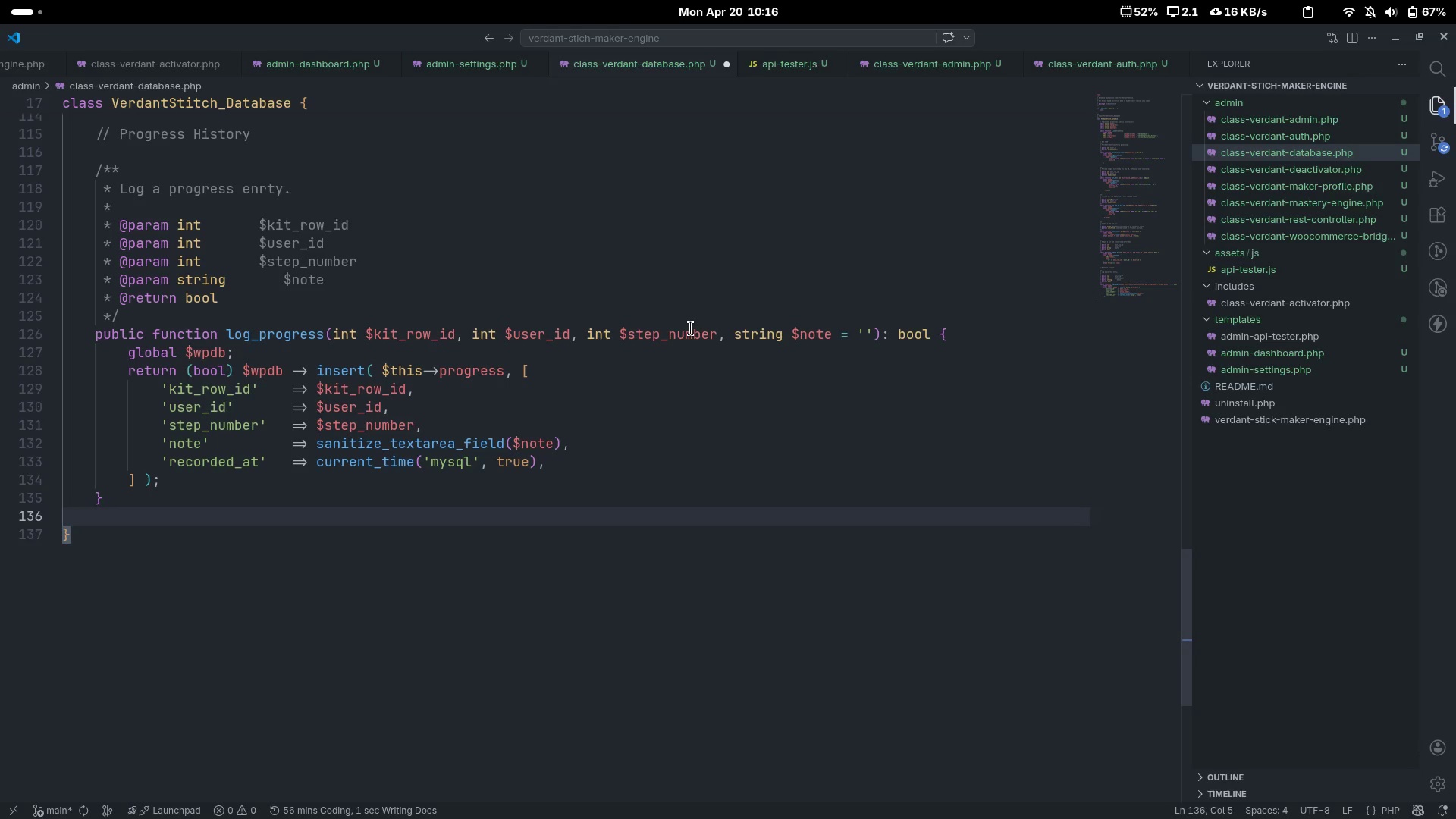 
key(Enter)
 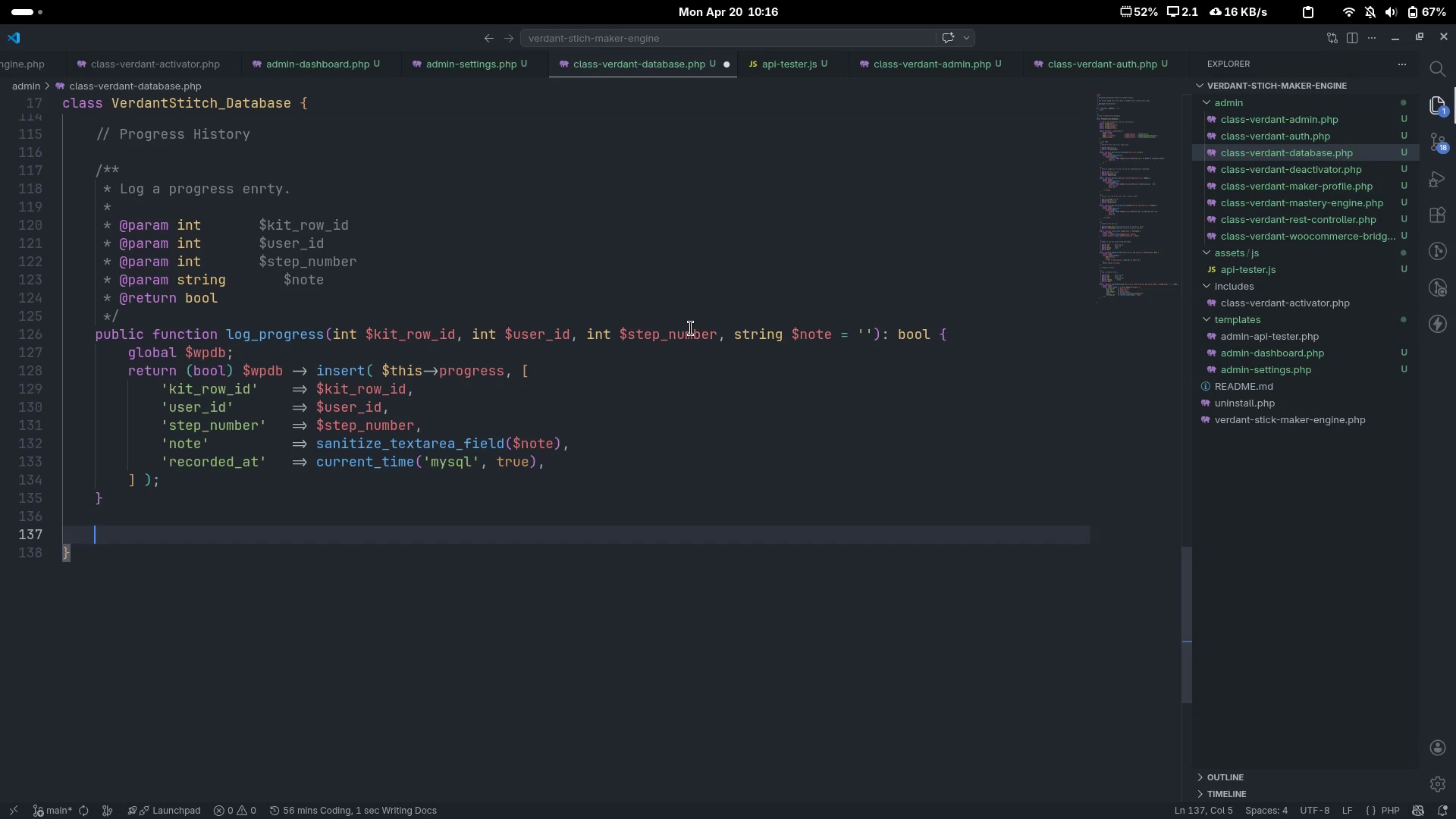 
type(/**)
 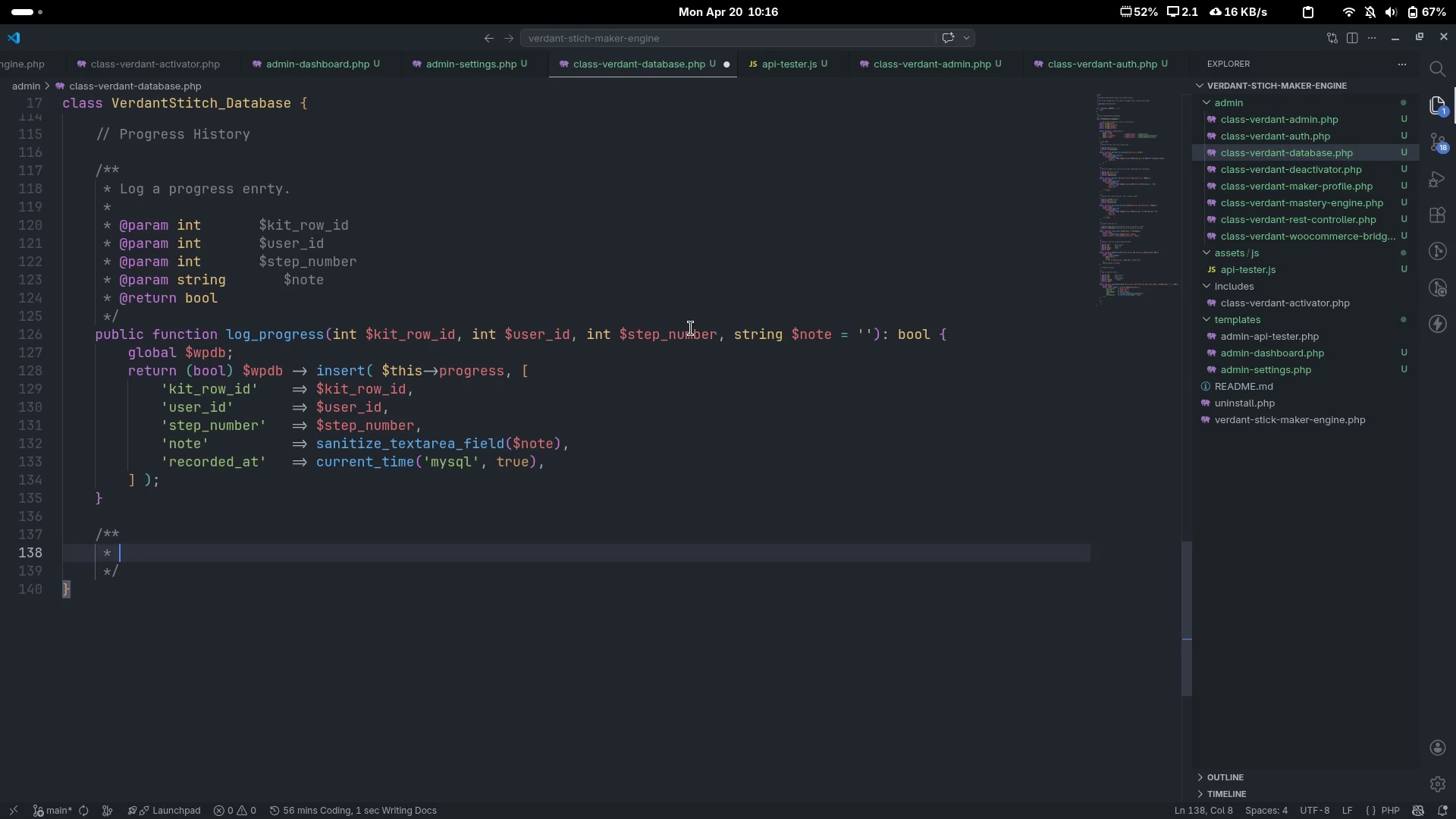 
 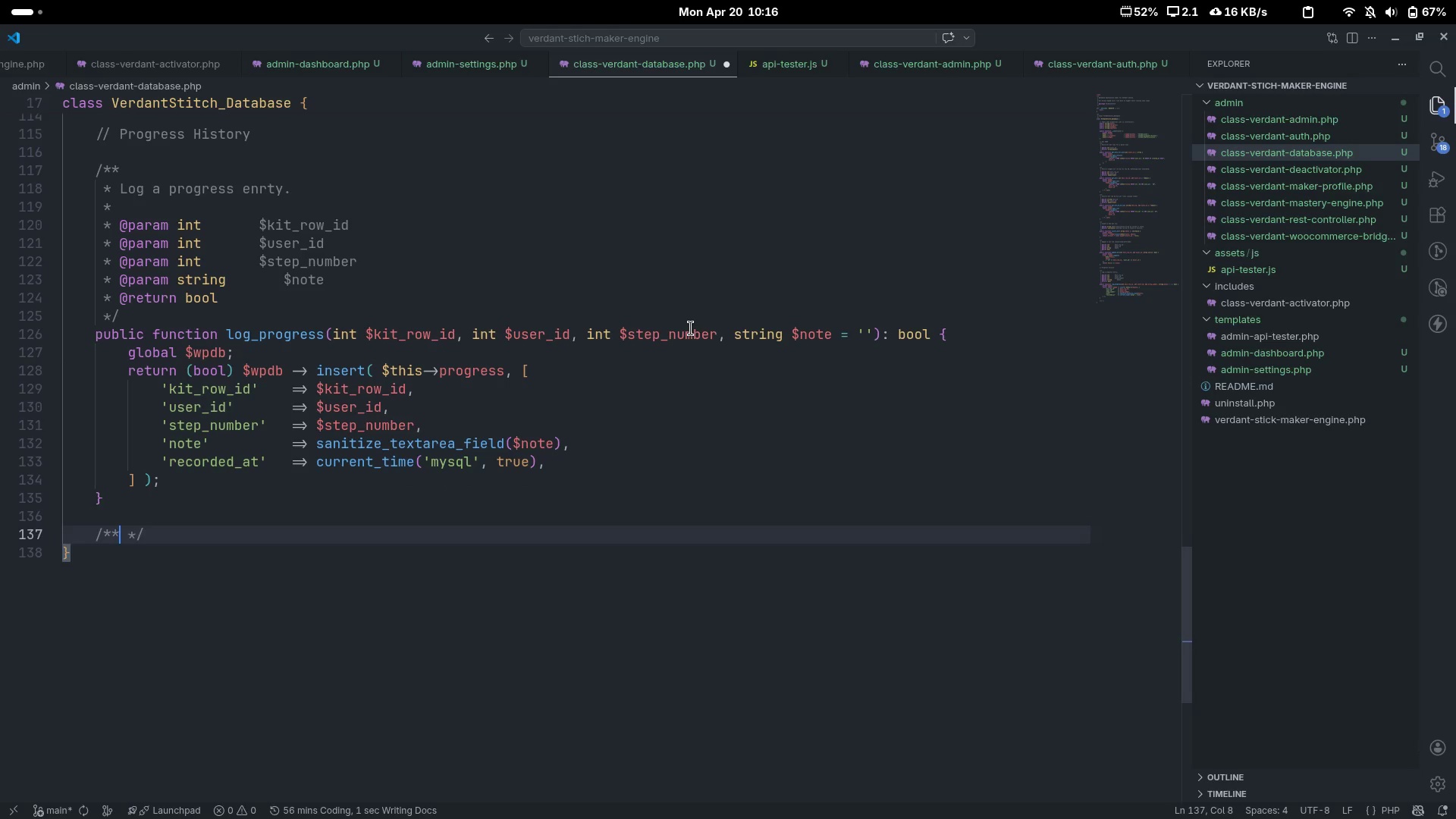 
key(Enter)
 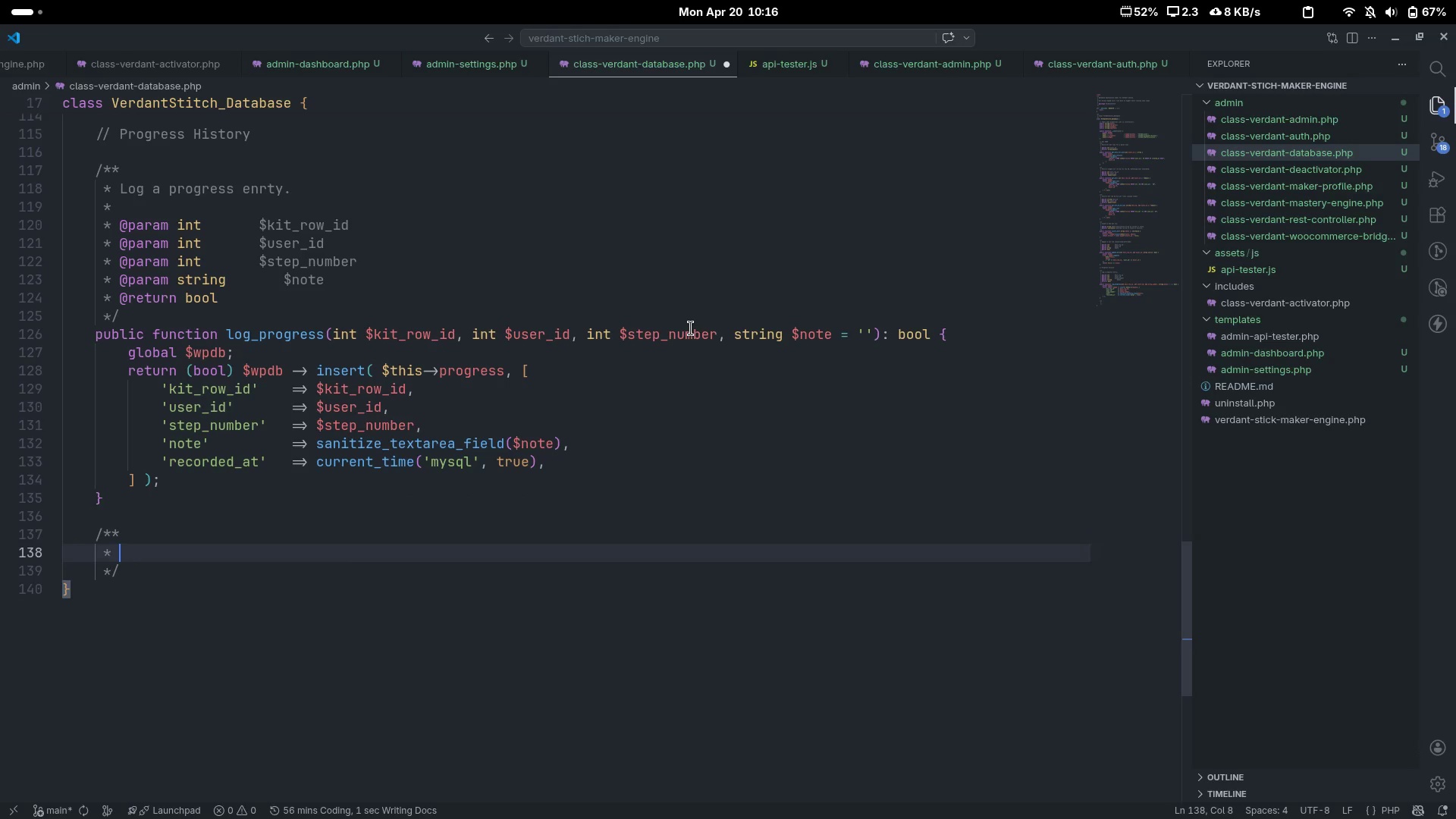 
scroll: coordinate [691, 328], scroll_direction: down, amount: 5.0
 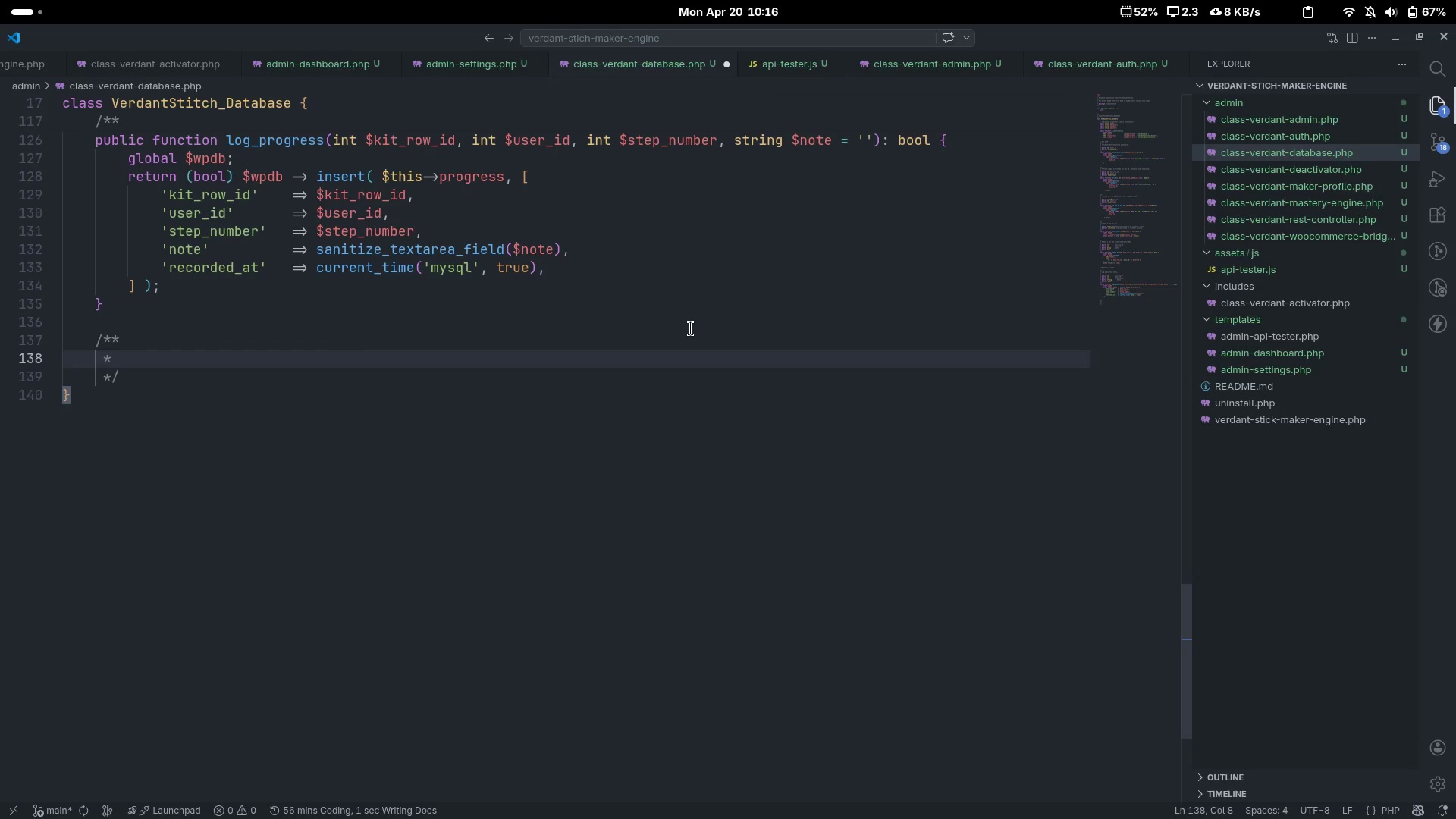 
type(Get progress history fora )
key(Backspace)
key(Backspace)
type( a kiy)
key(Backspace)
type(t row.)
 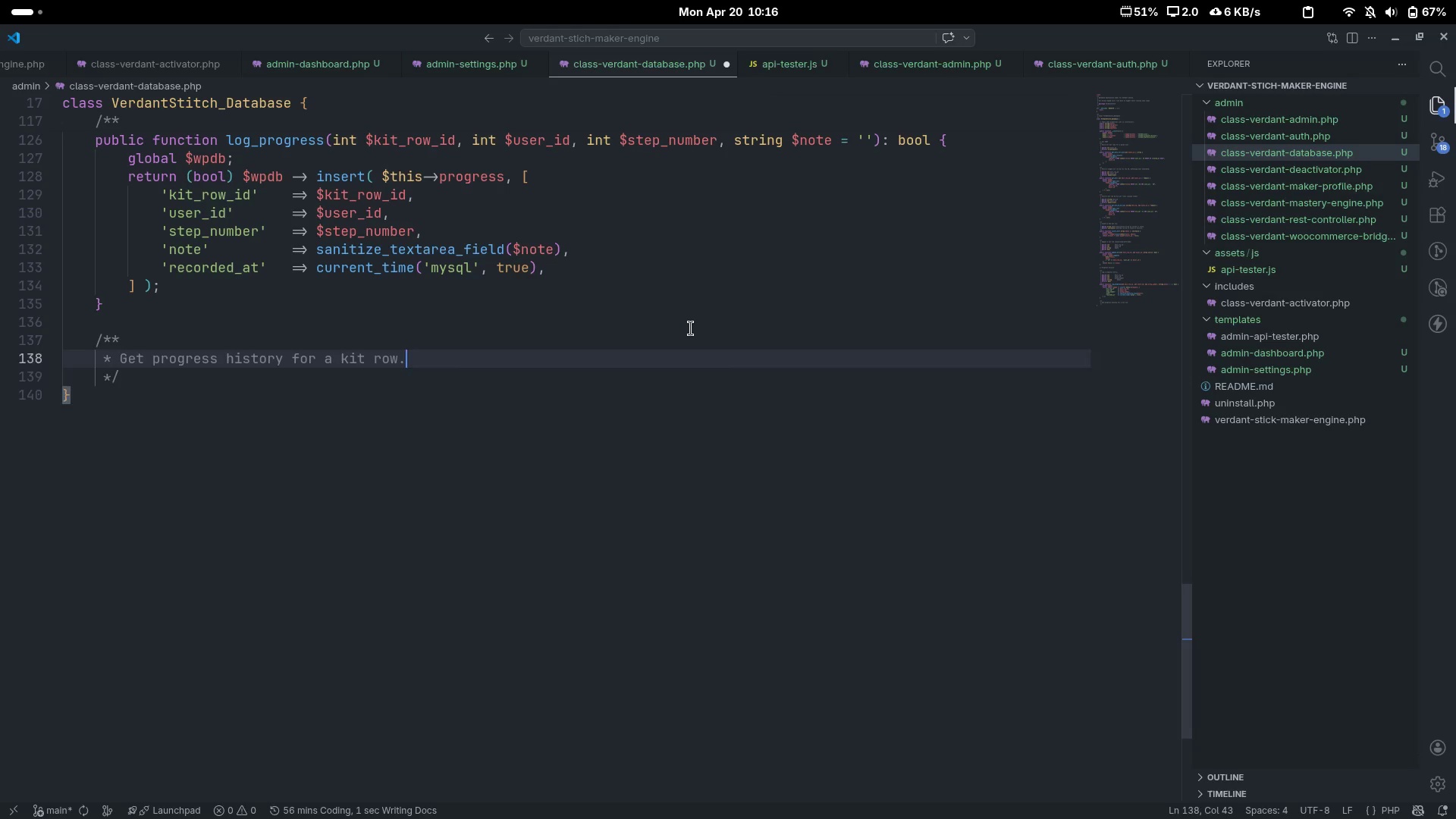 
key(Enter)
 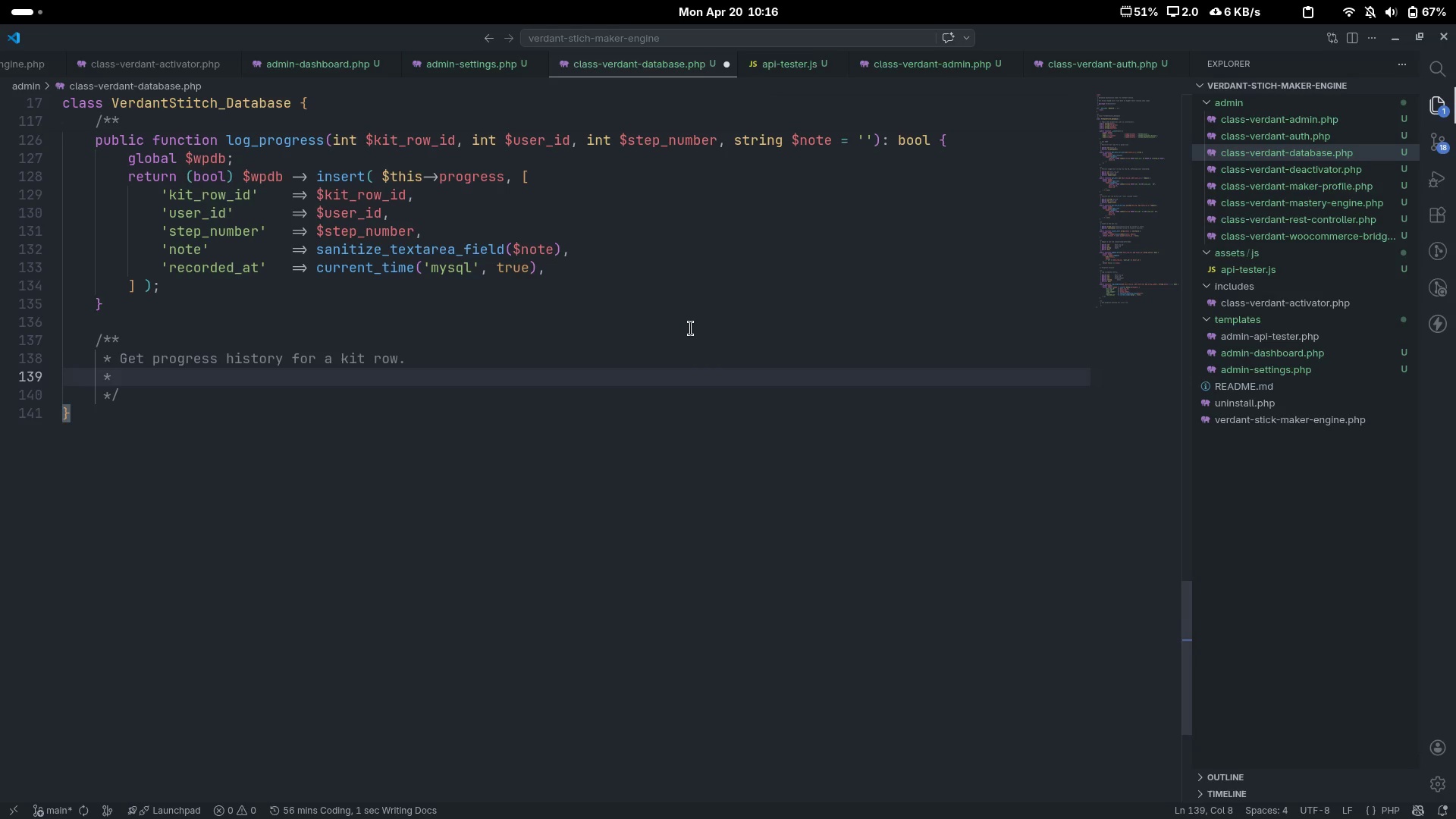 
key(Enter)
 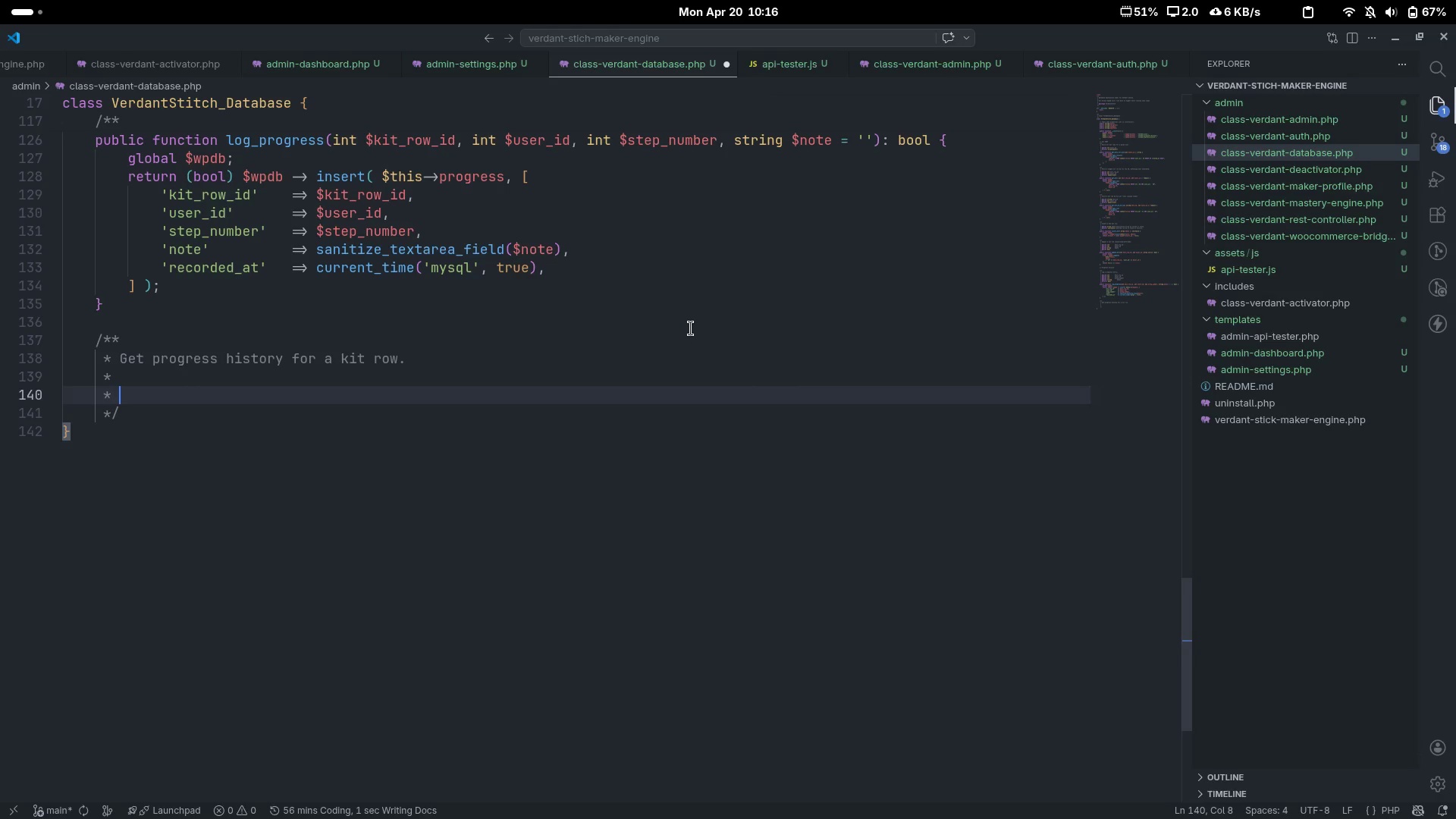 
type(#)
key(Backspace)
type(@param int $kit_ow)
key(Backspace)
key(Backspace)
type(row_id)
 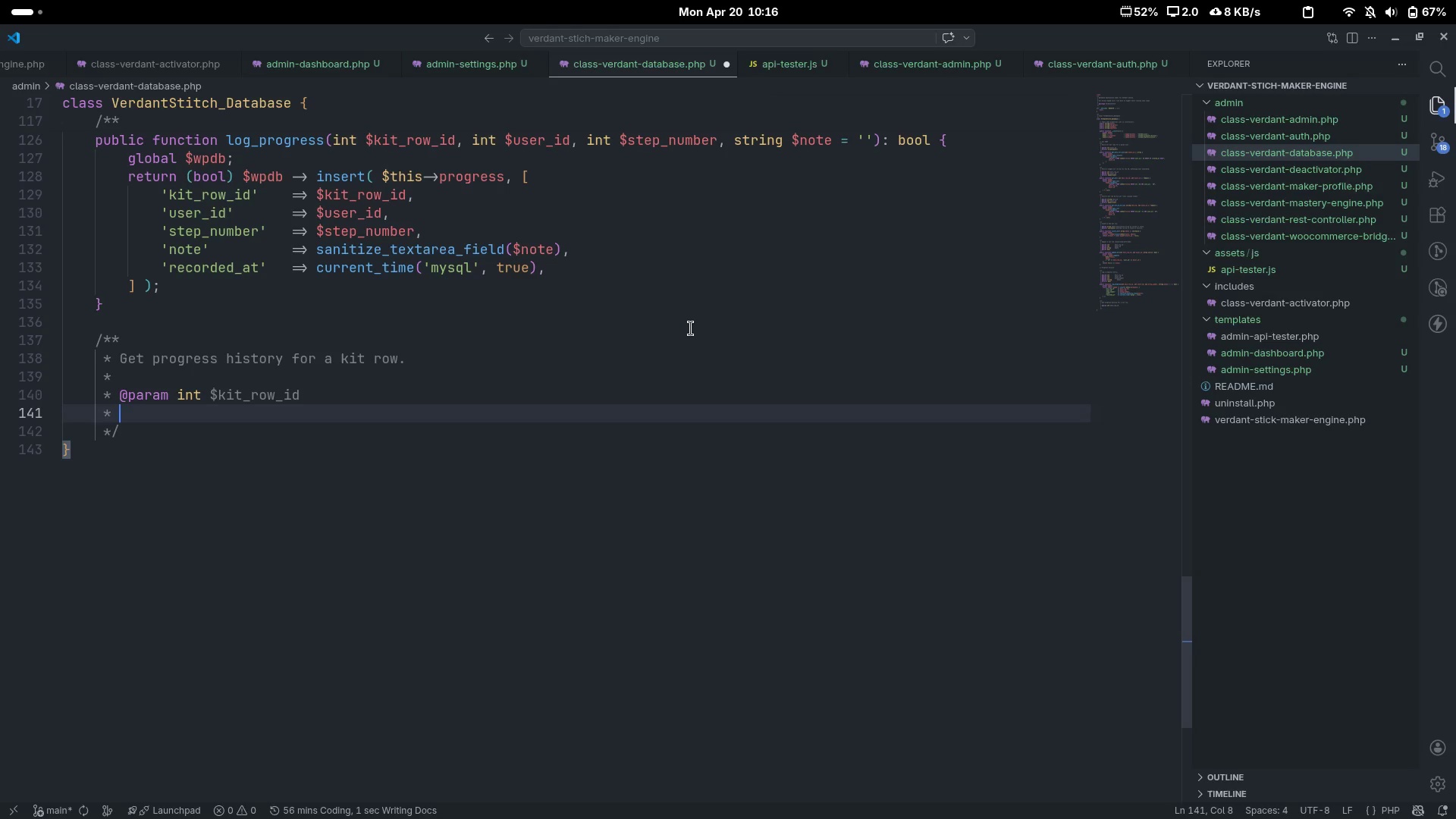 
 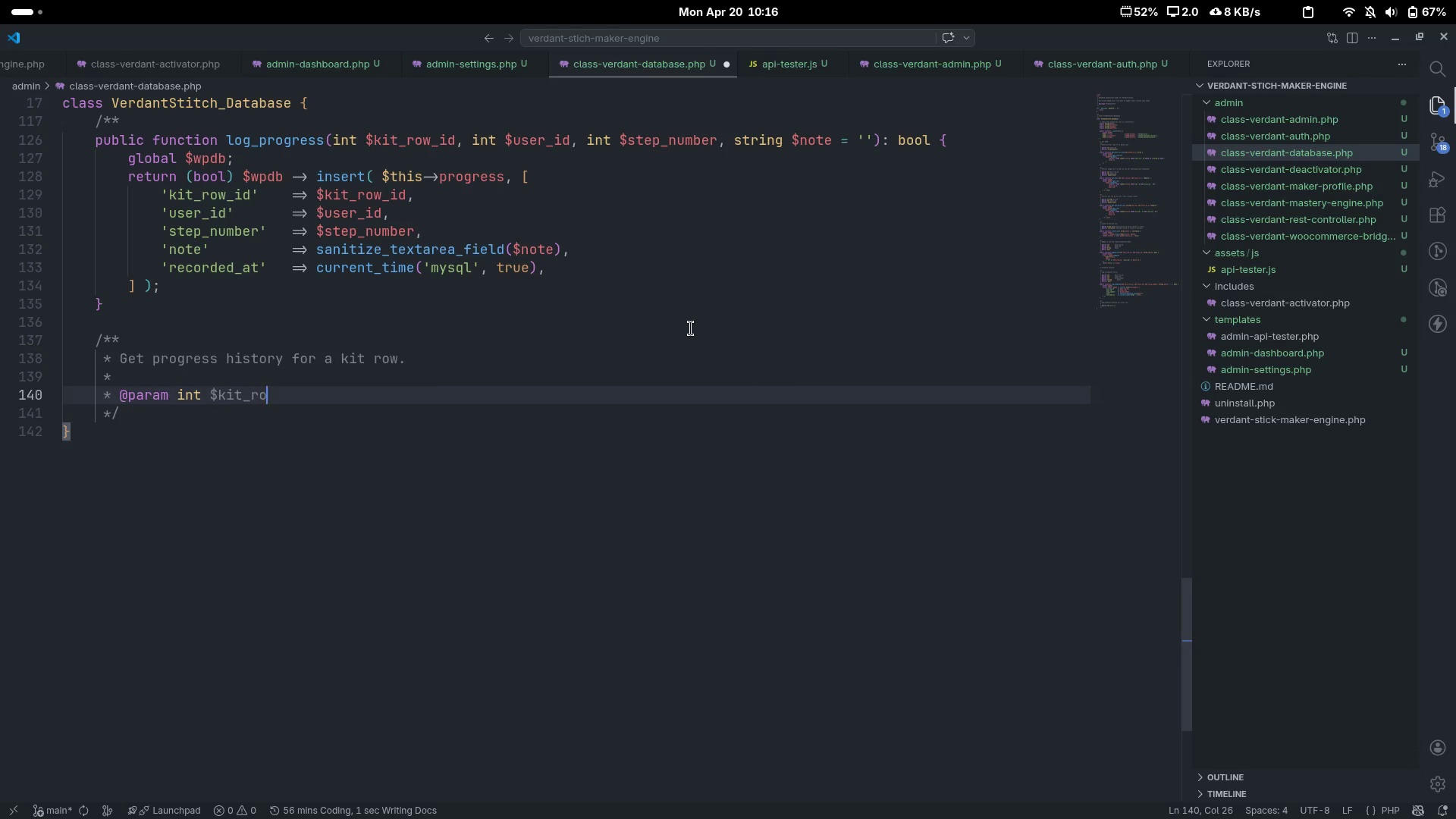 
key(Enter)
 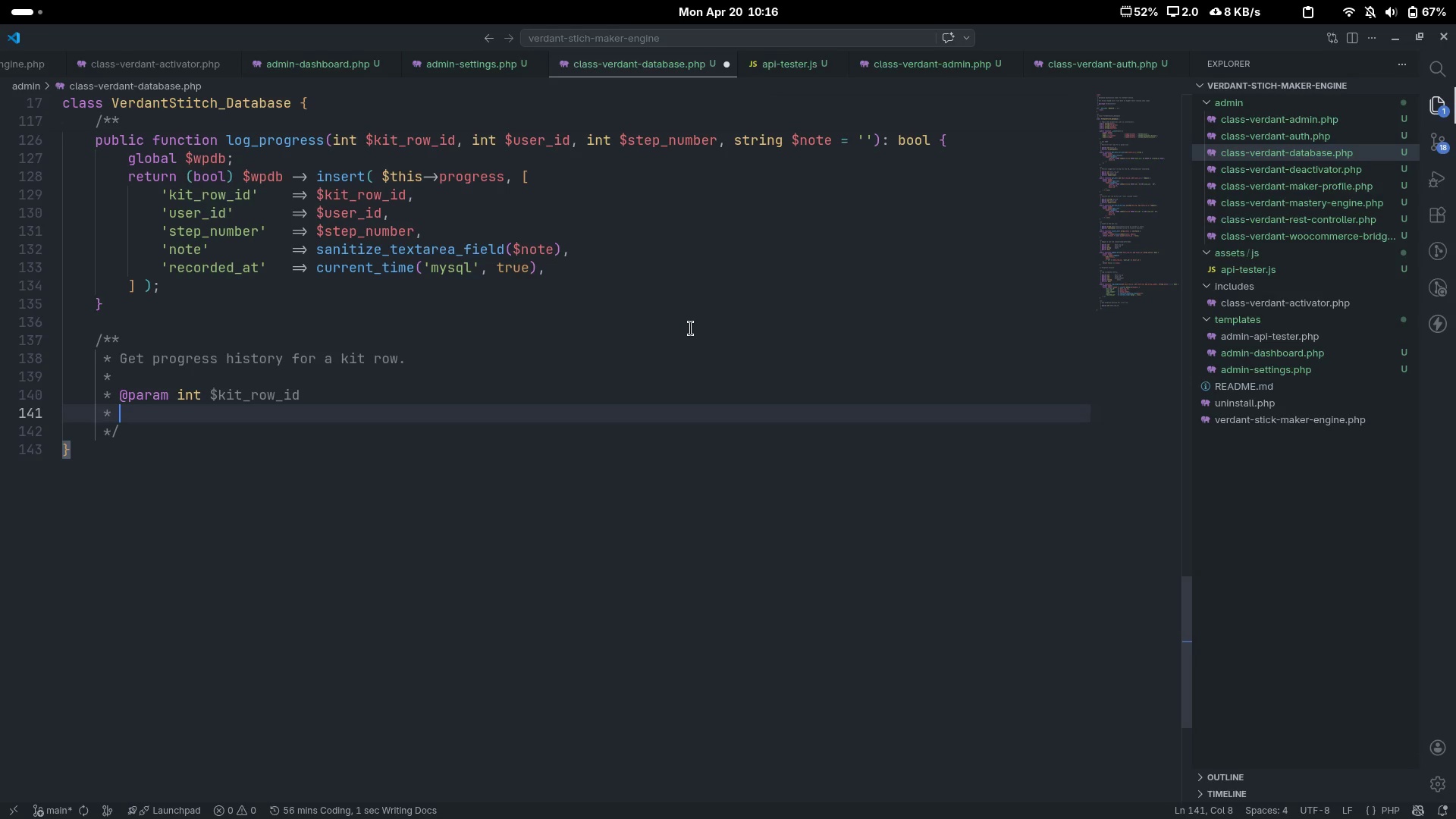 
type(@-aea)
 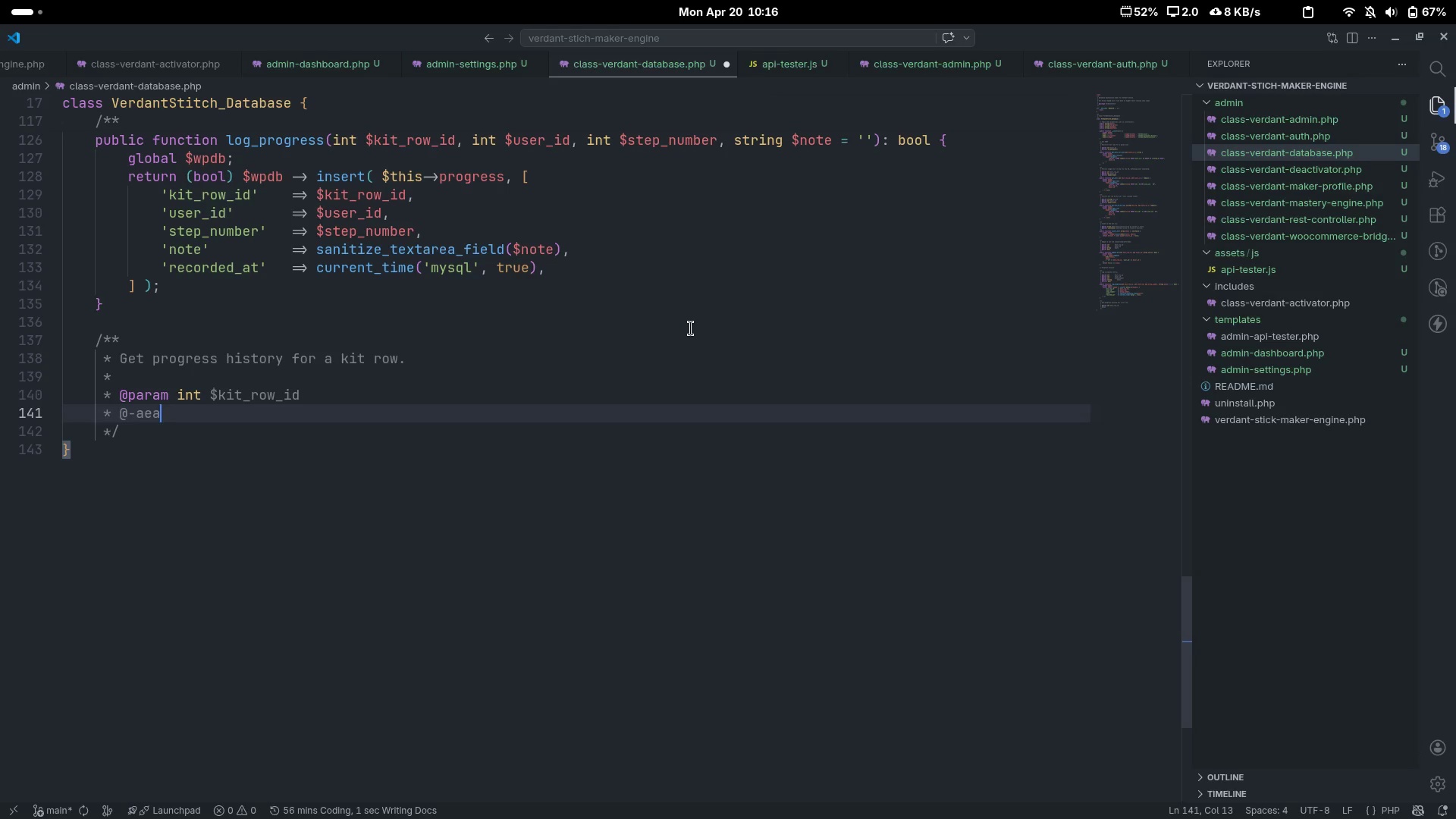 
key(Control+ControlLeft)
 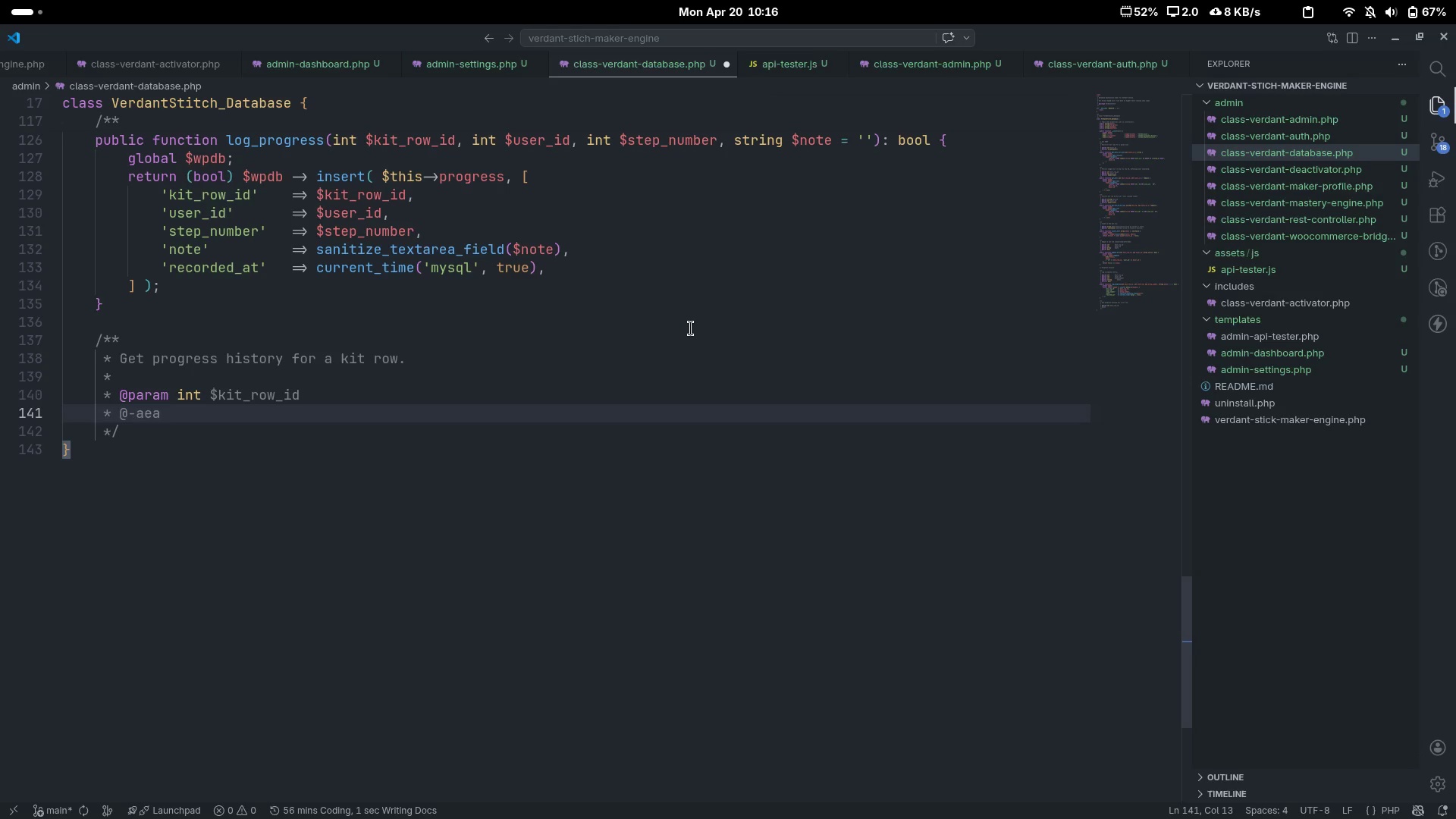 
key(Control+Backspace)
 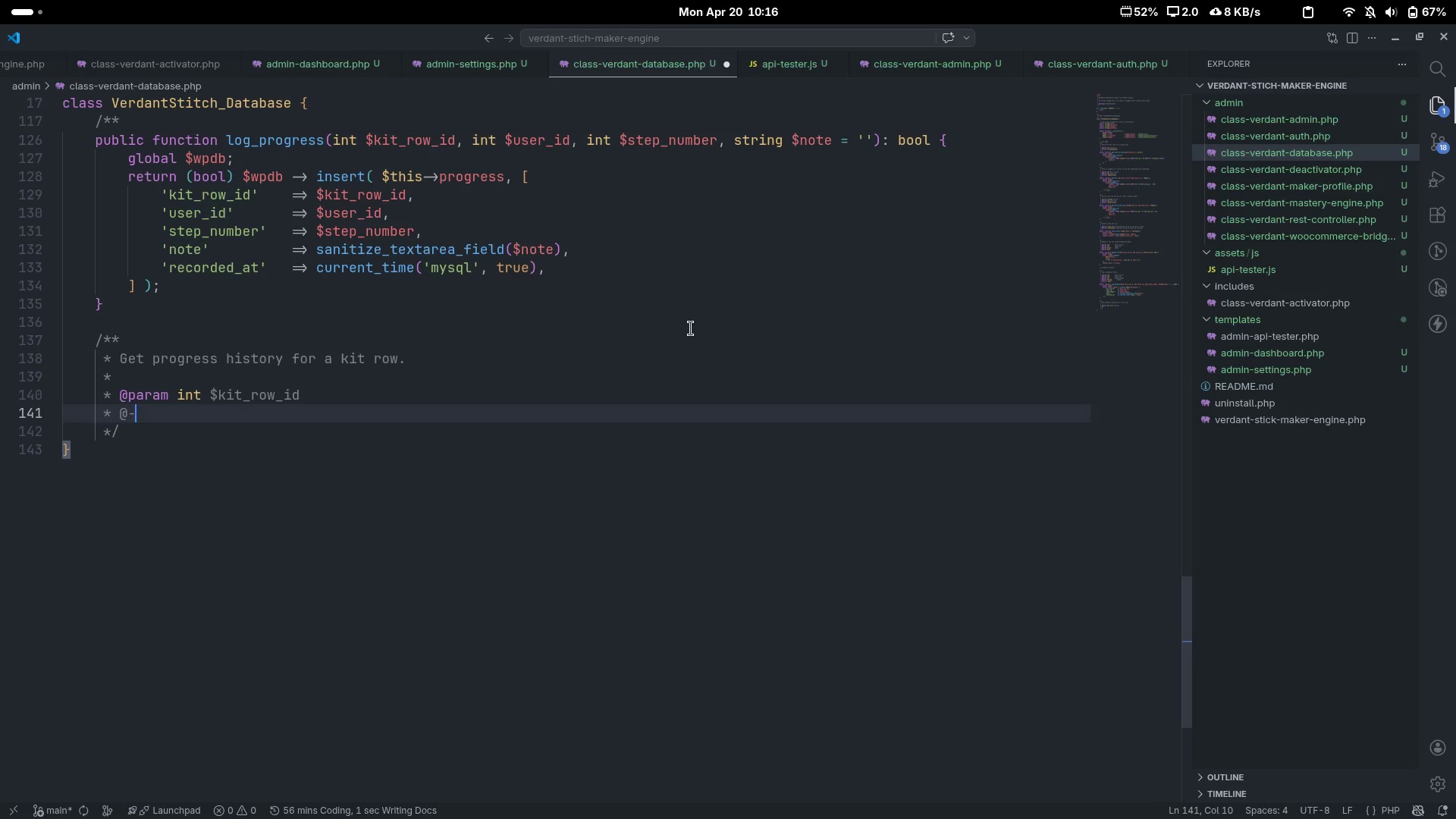 
key(Backspace)
type(param int $user_id)
 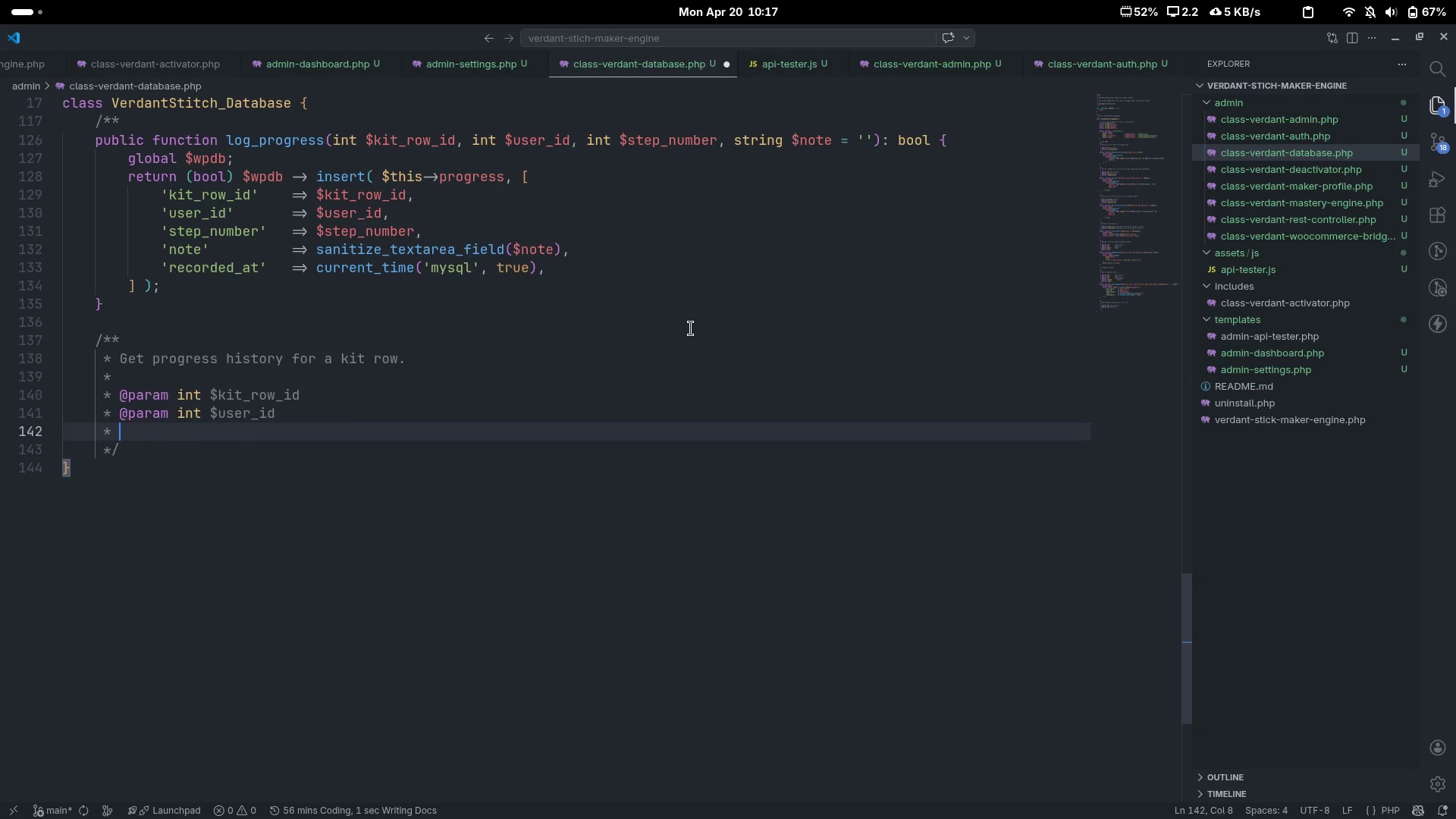 
 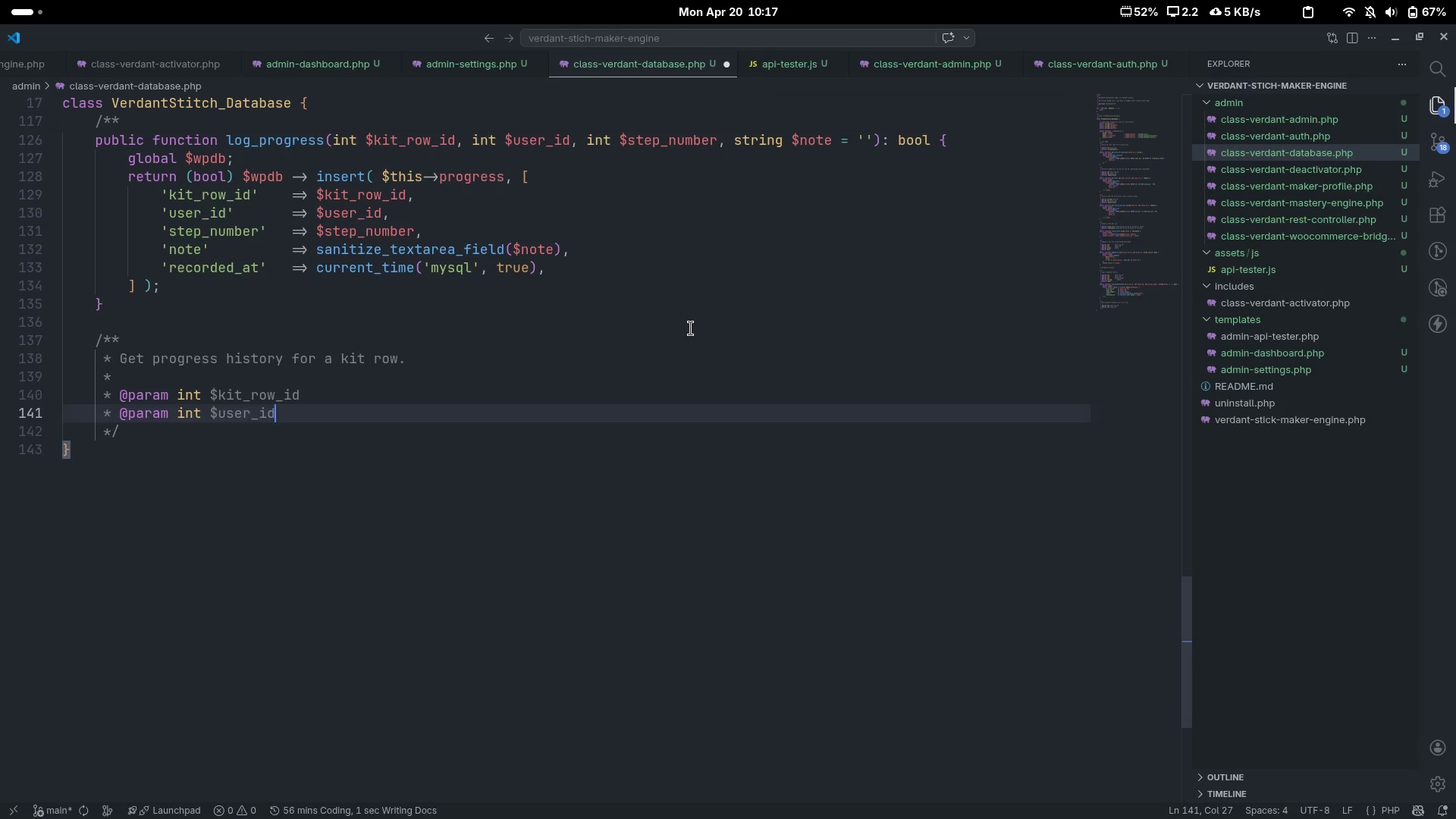 
key(Enter)
 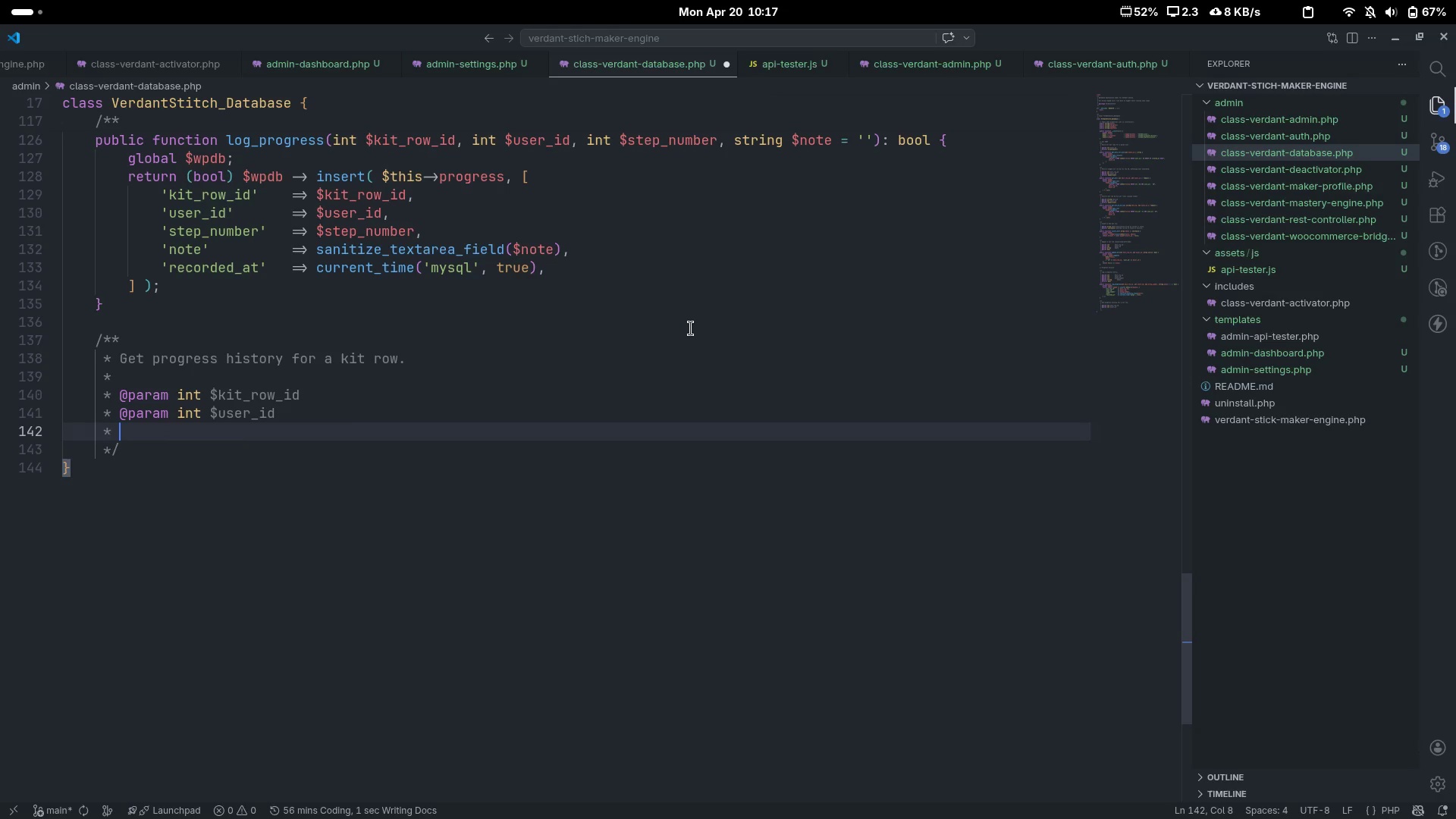 
type(@return array<>)
 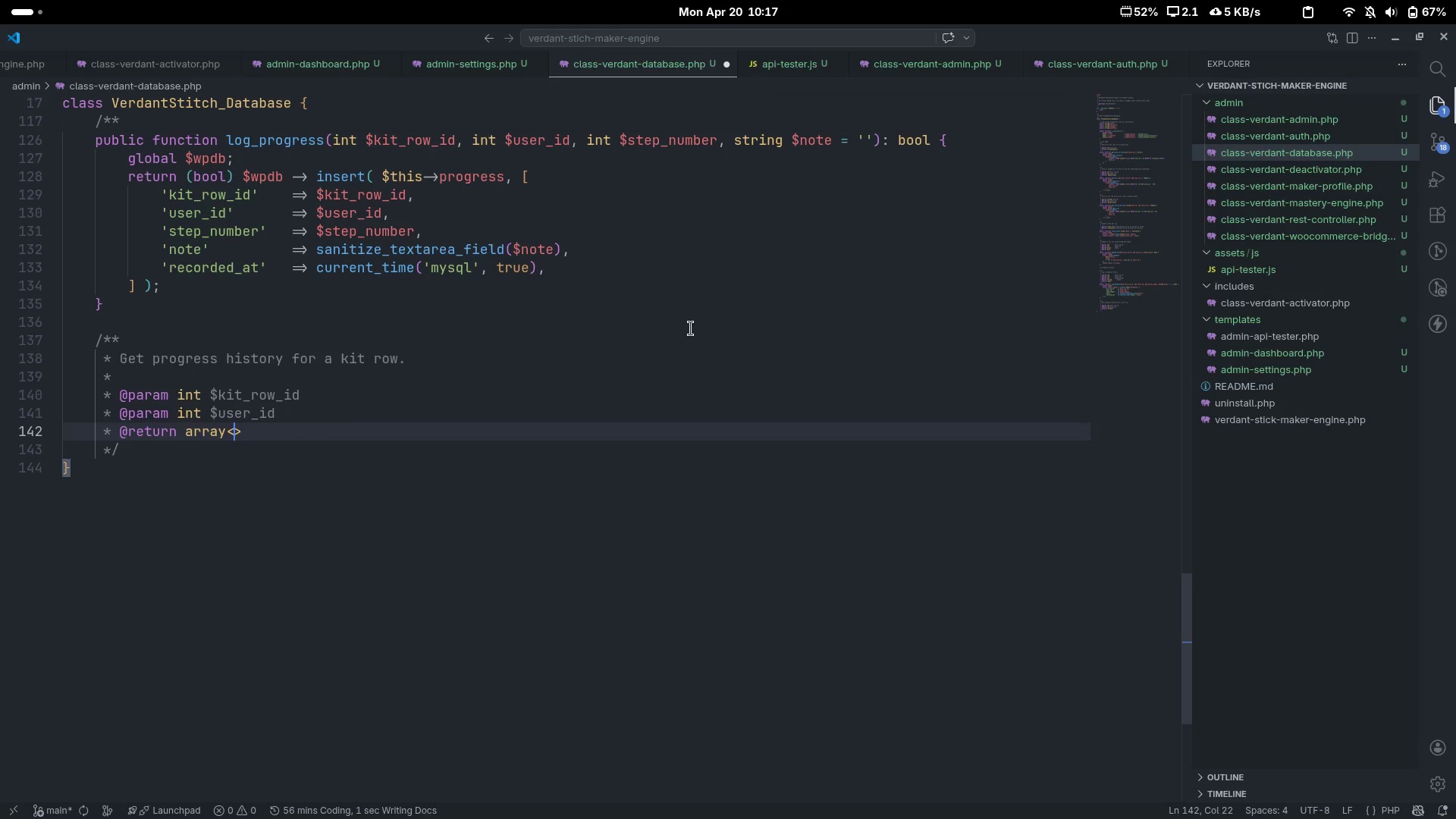 
 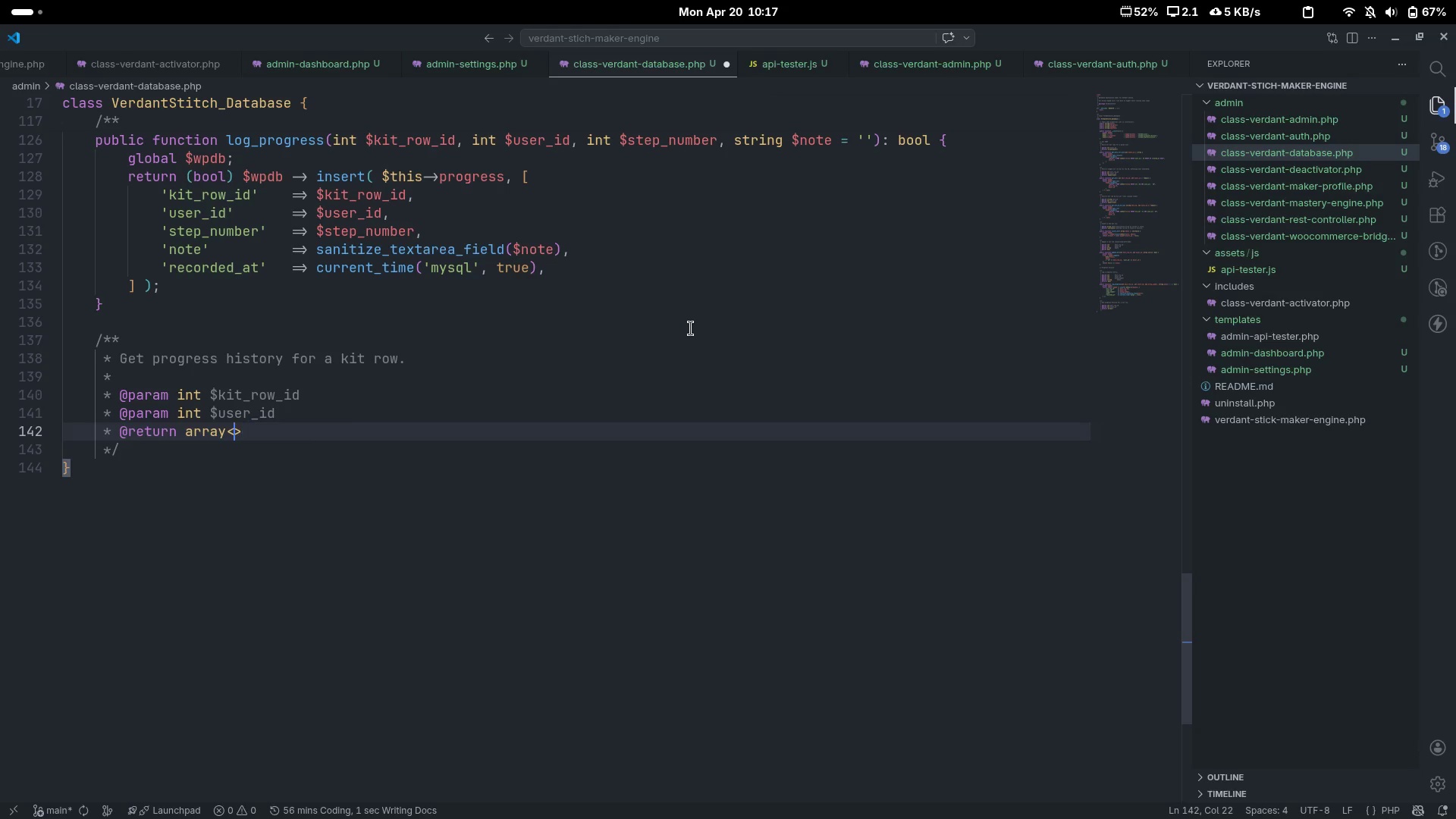 
key(ArrowLeft)
 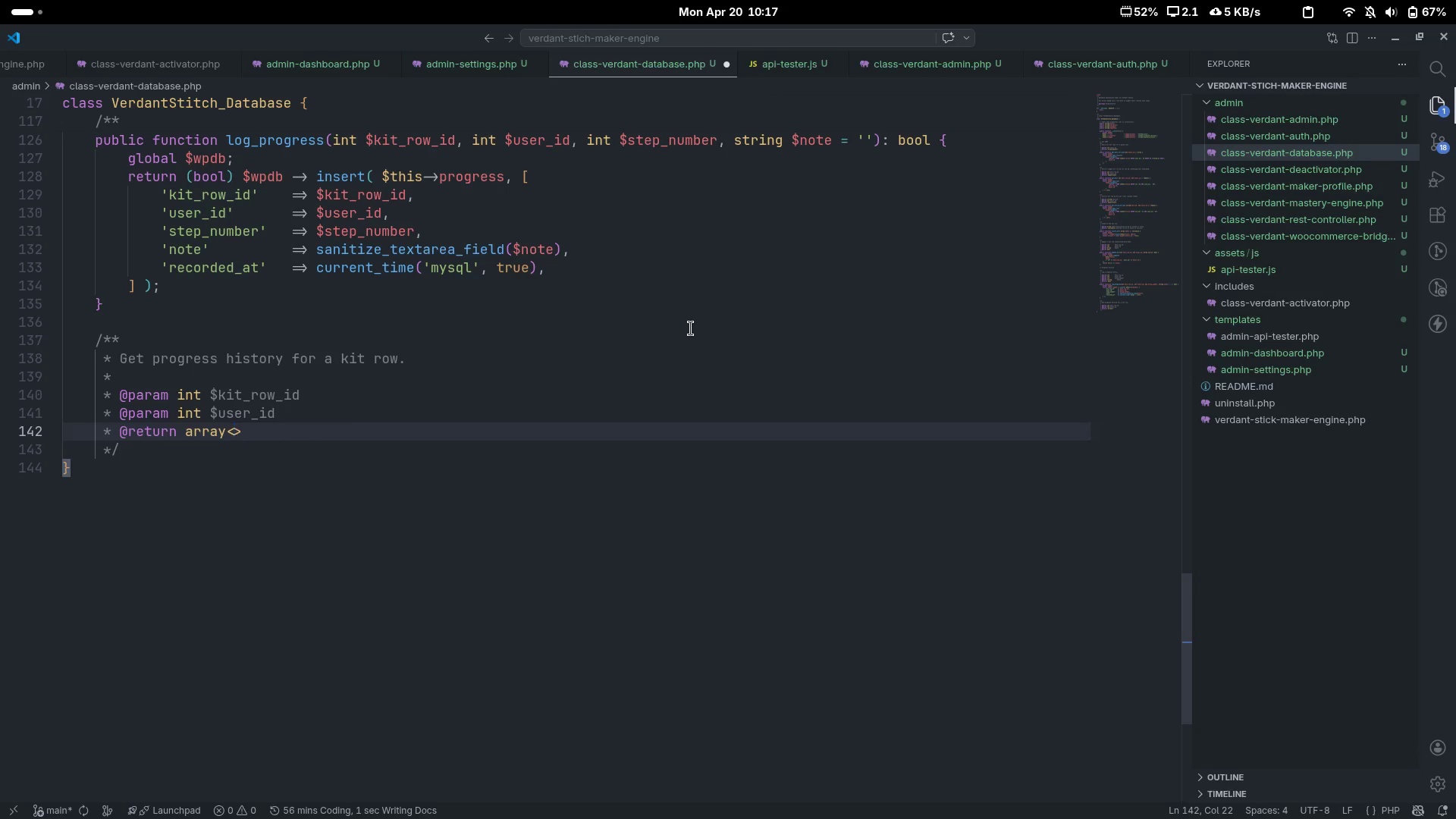 
type(object)
 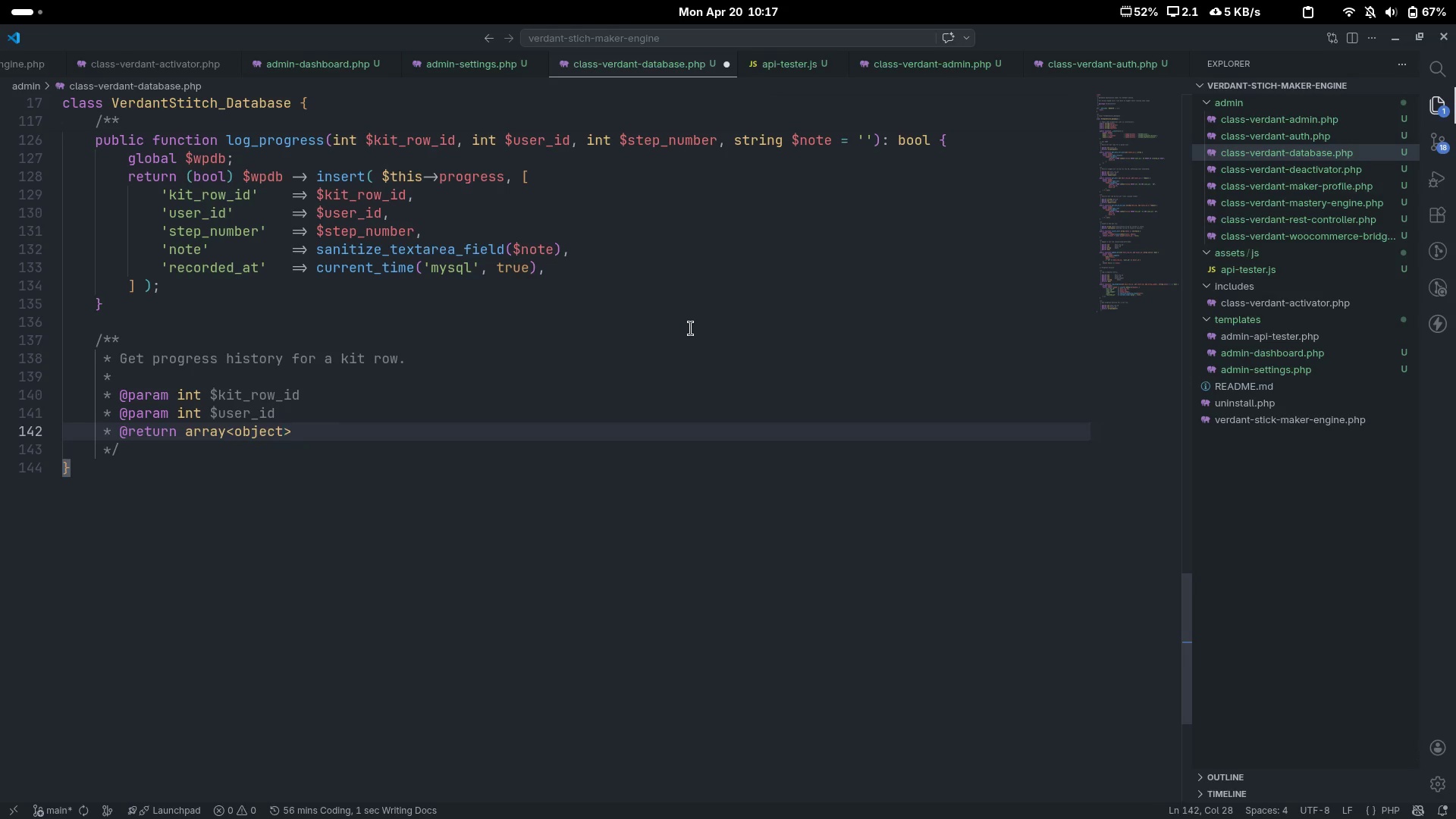 
key(ArrowDown)
 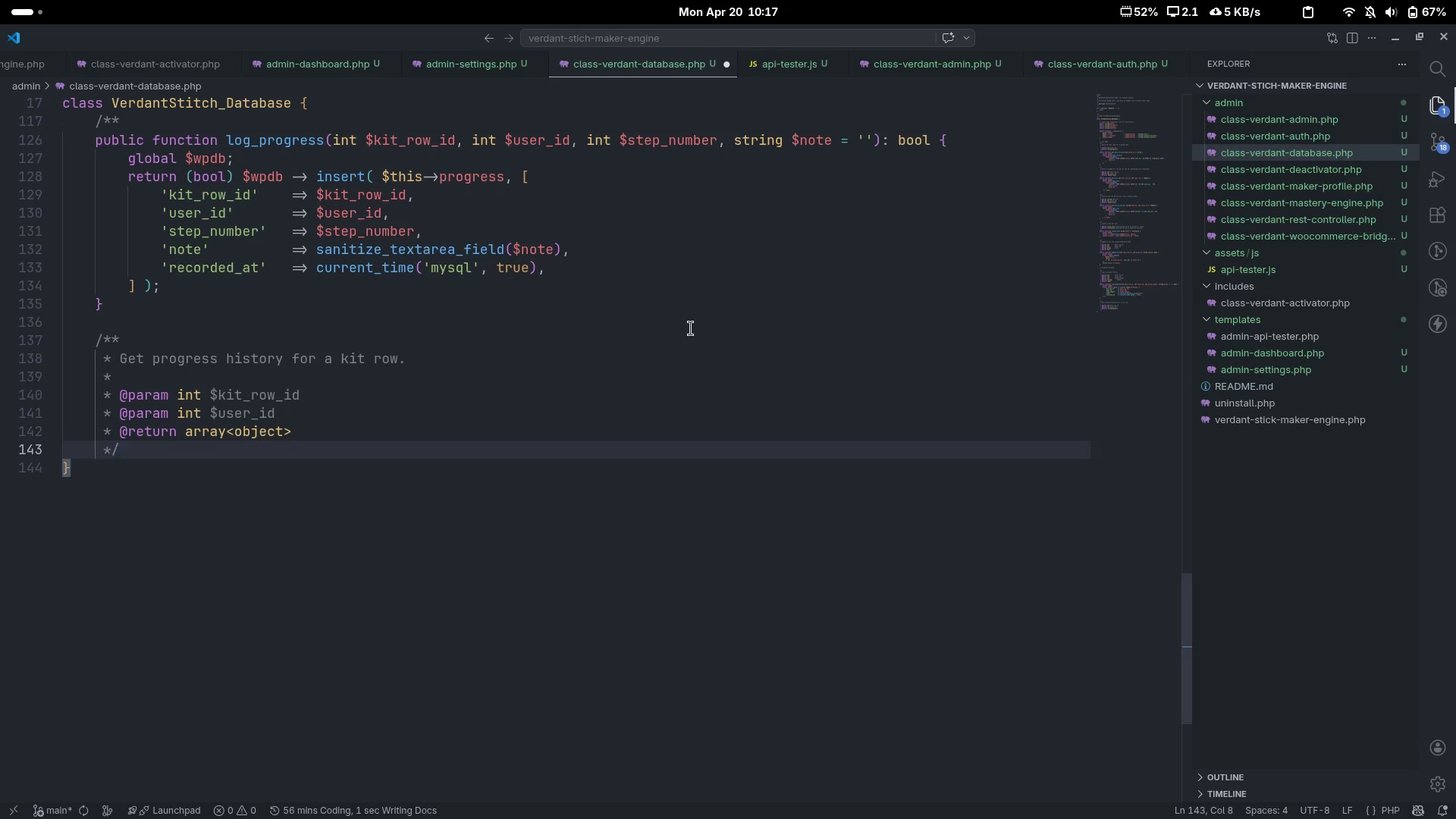 
key(Enter)
 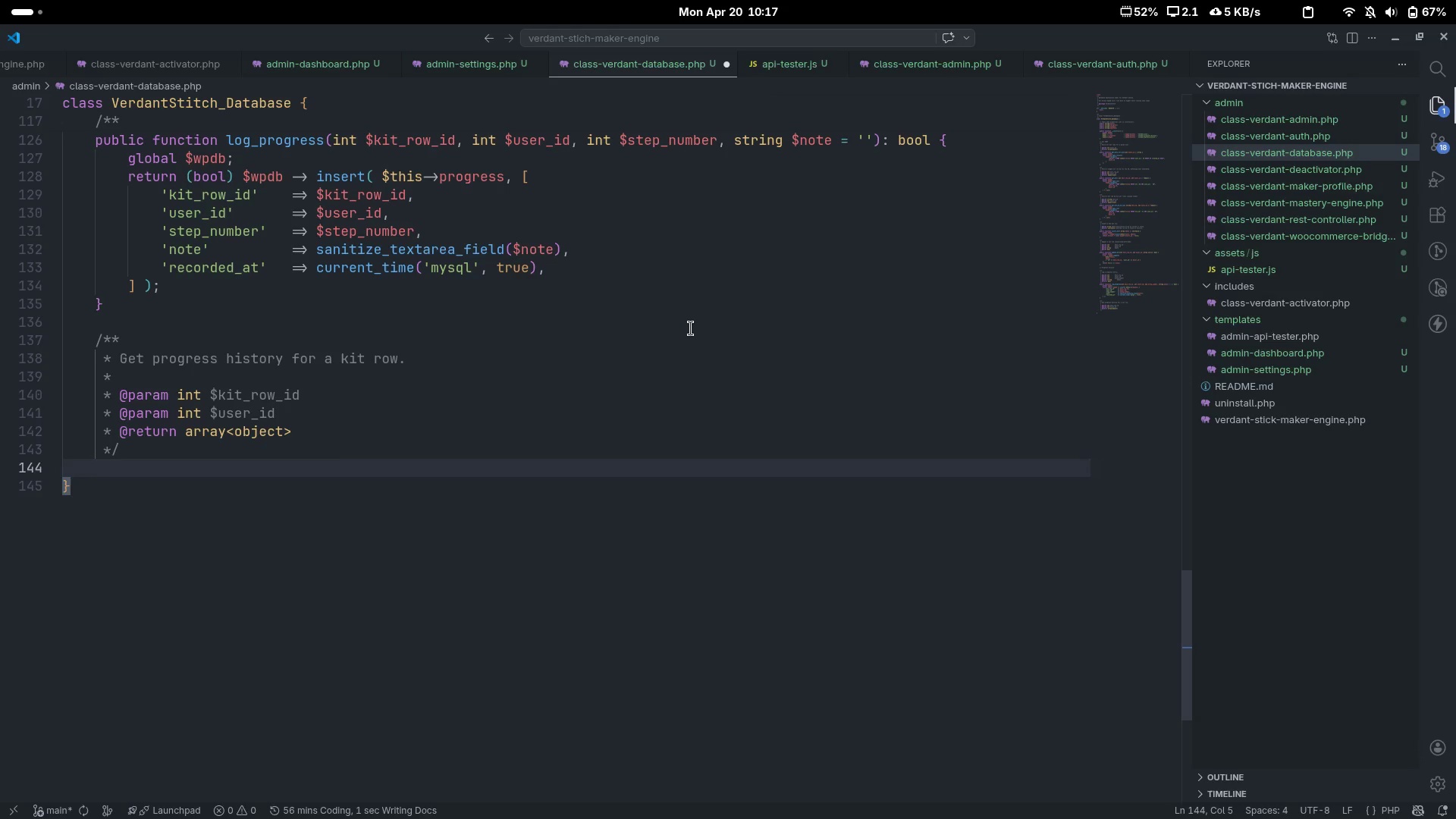 
type(public function get_pro)
key(Backspace)
type(ogress_host)
key(Backspace)
key(Backspace)
key(Backspace)
type(istory(int )
 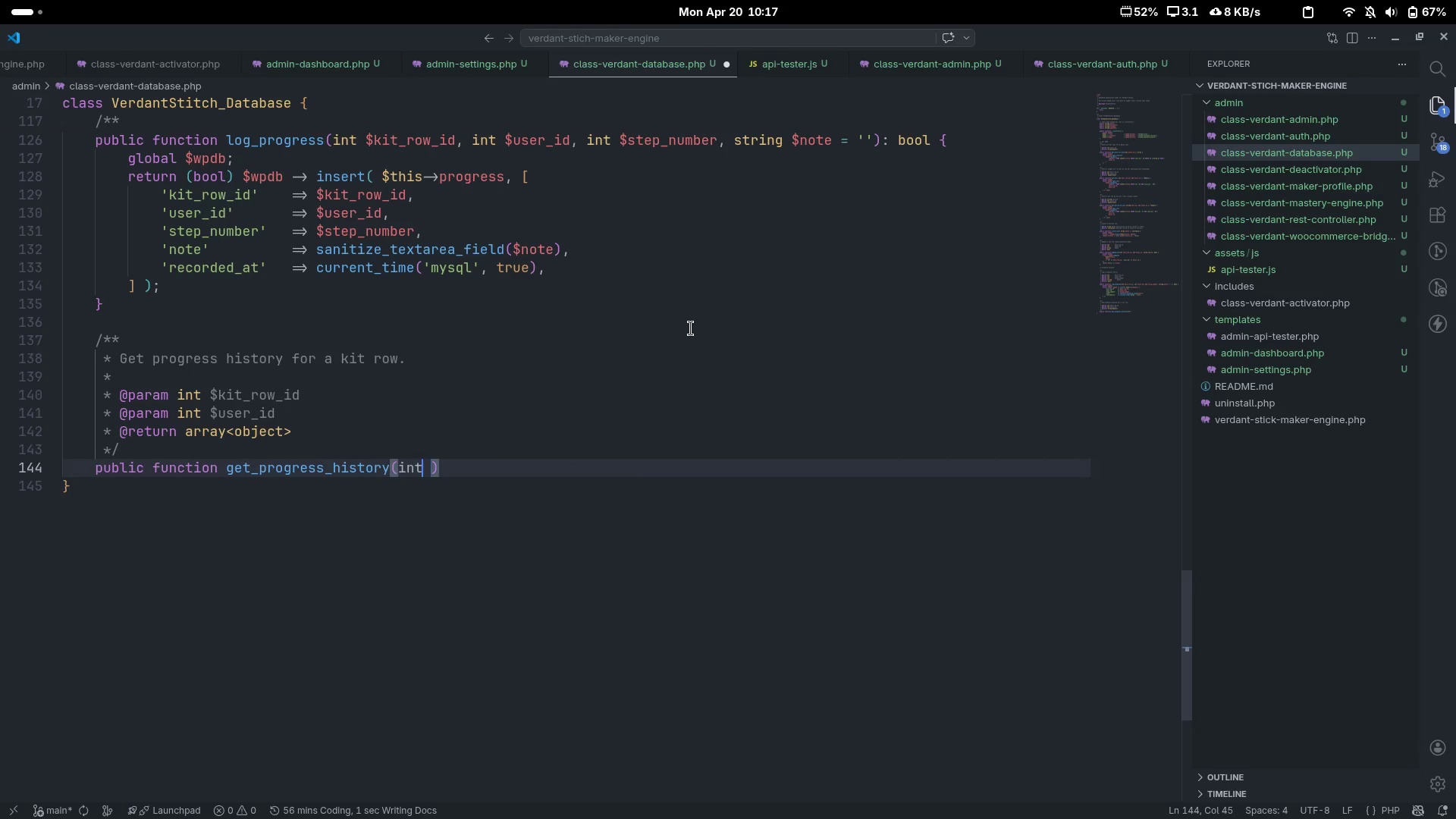 
key(ArrowLeft)
 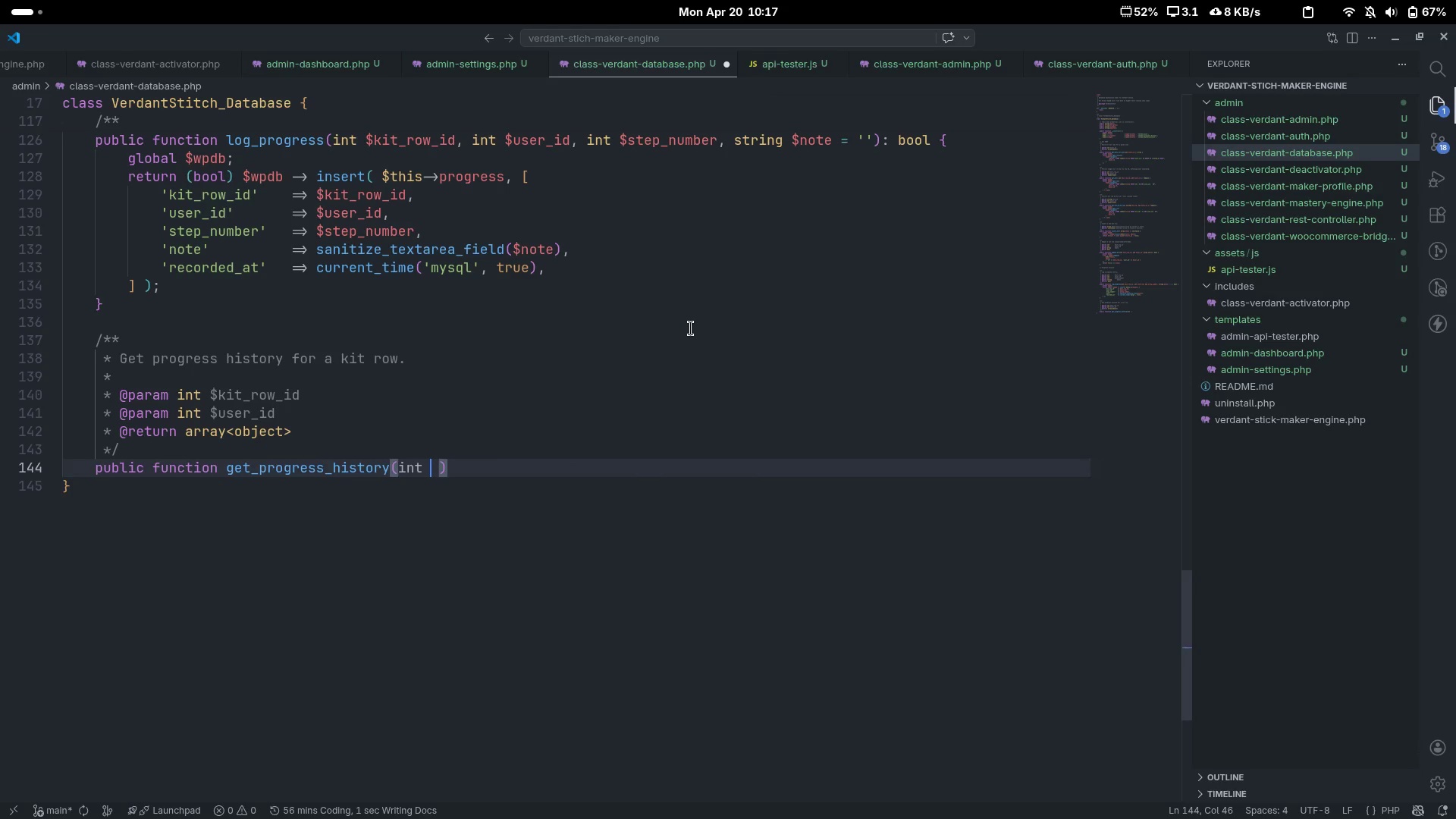 
type( $kit)
 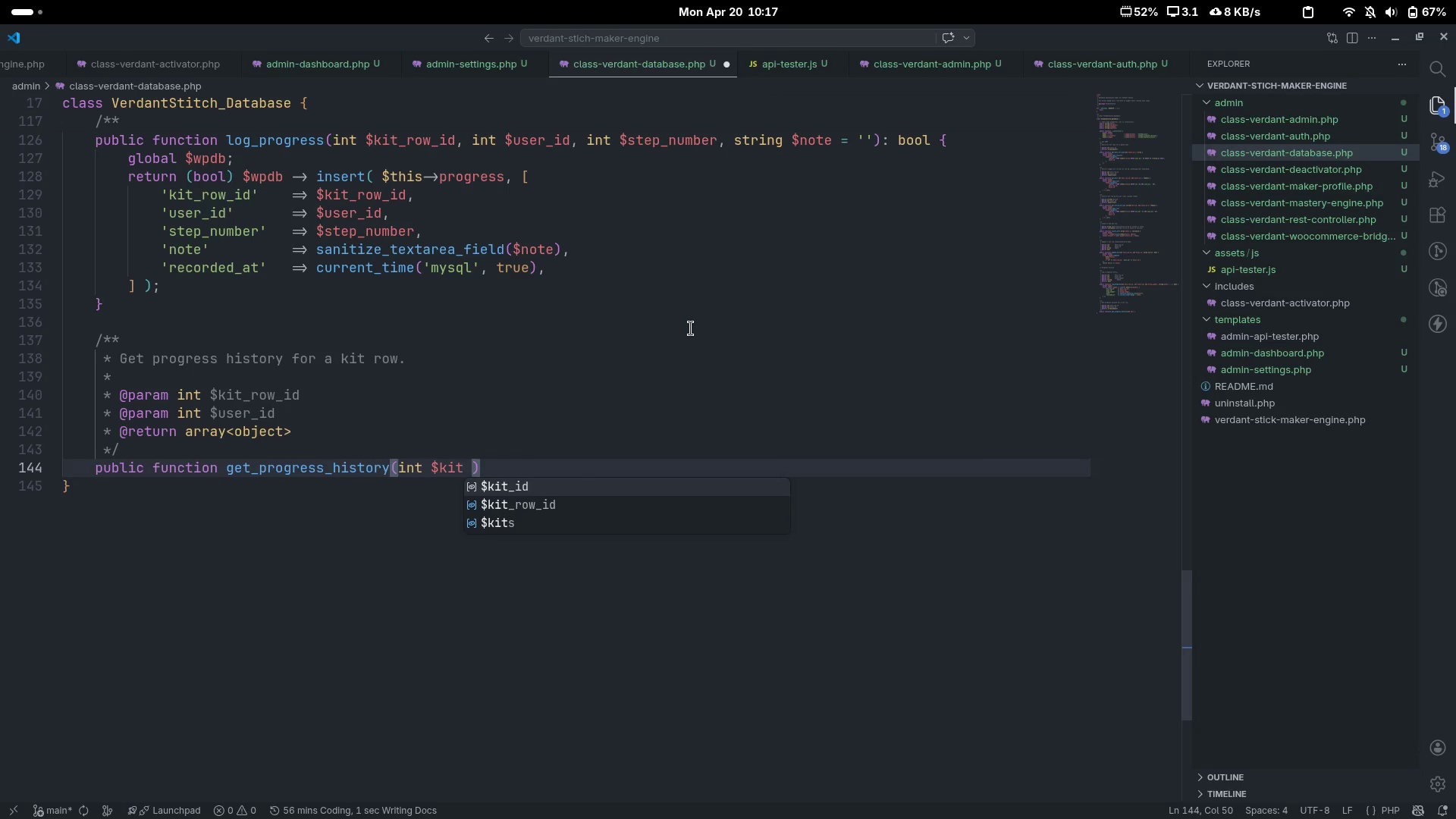 
 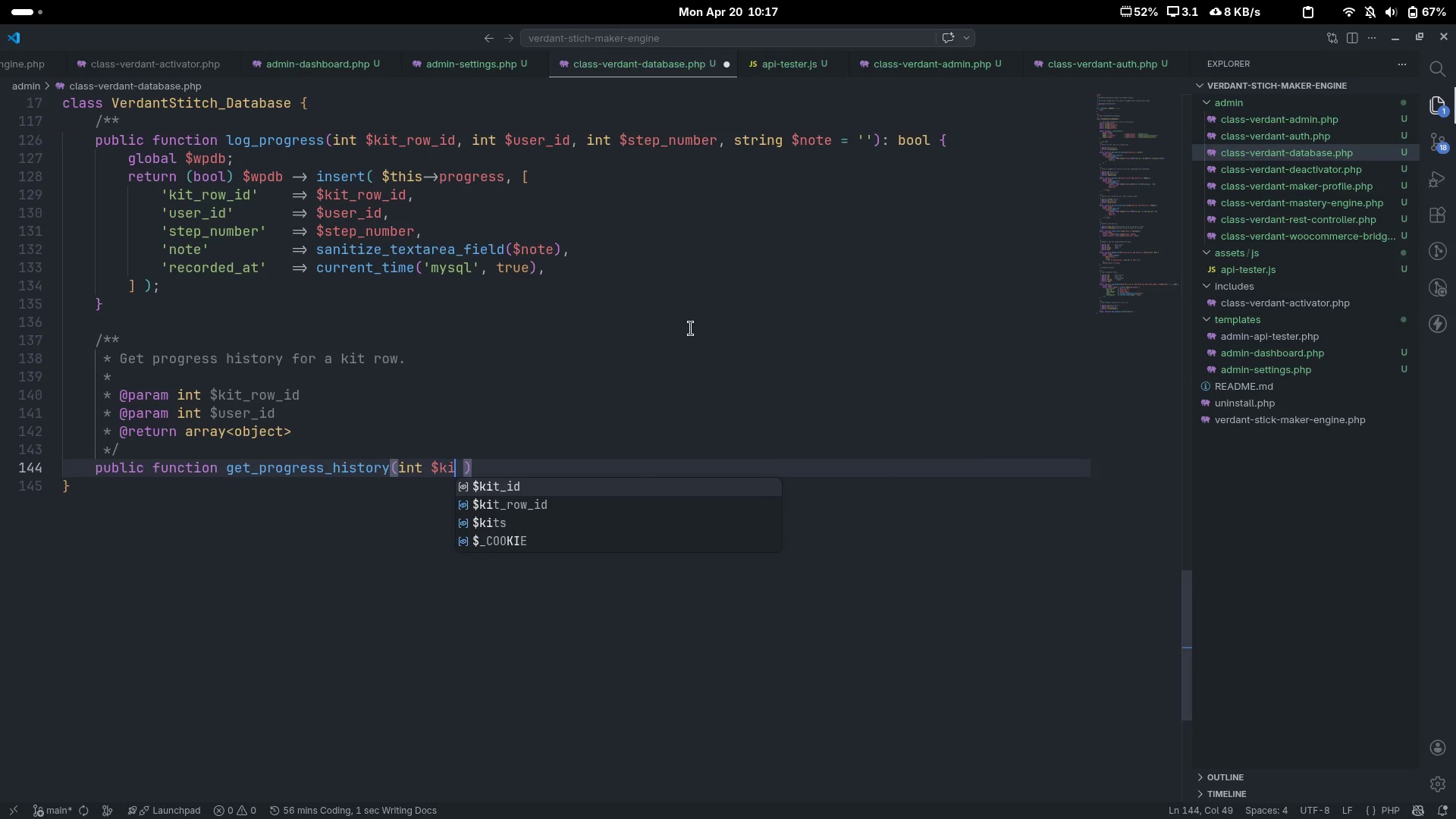 
hold_key(key=ShiftLeft, duration=0.36)
 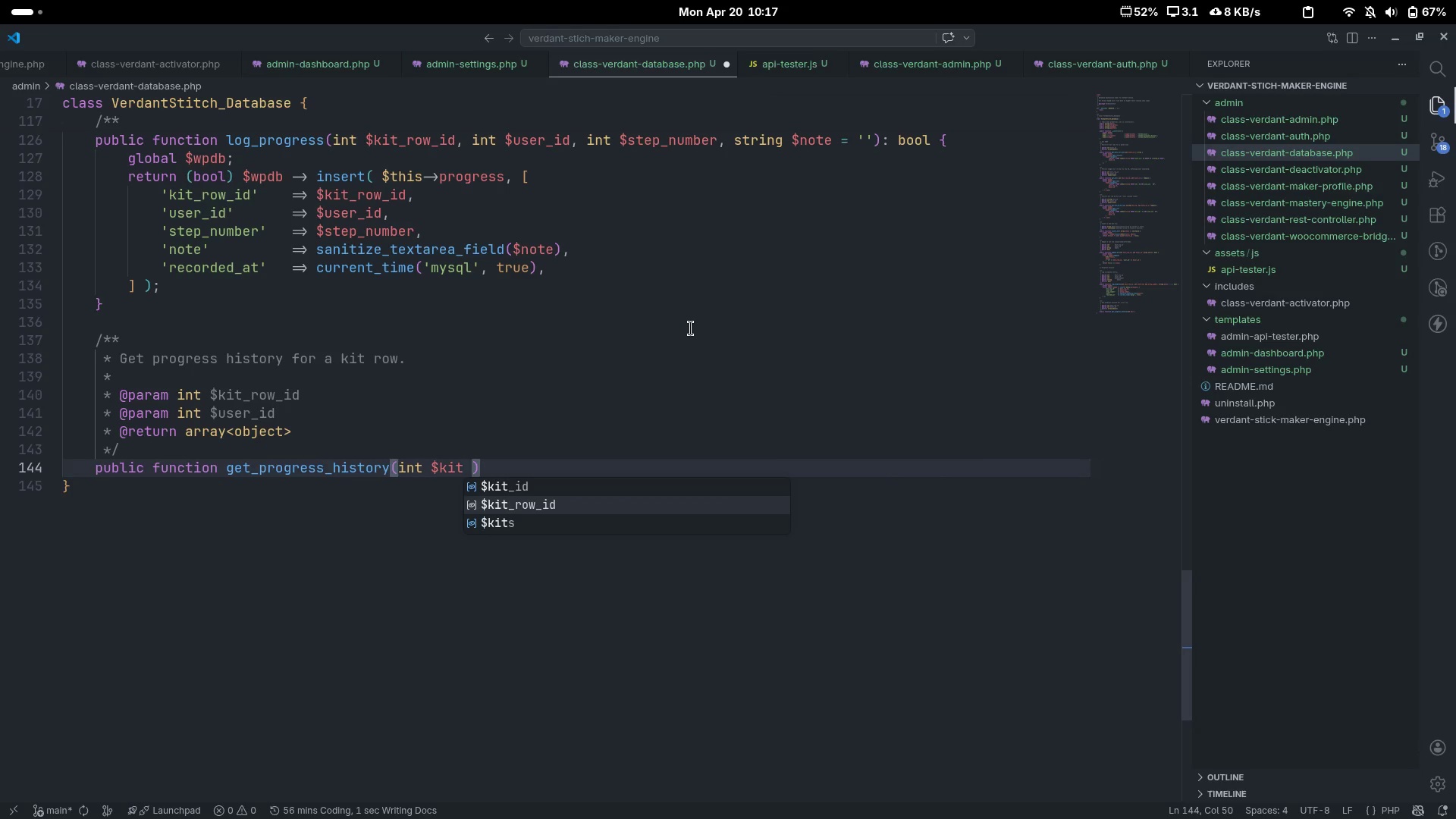 
key(ArrowDown)
 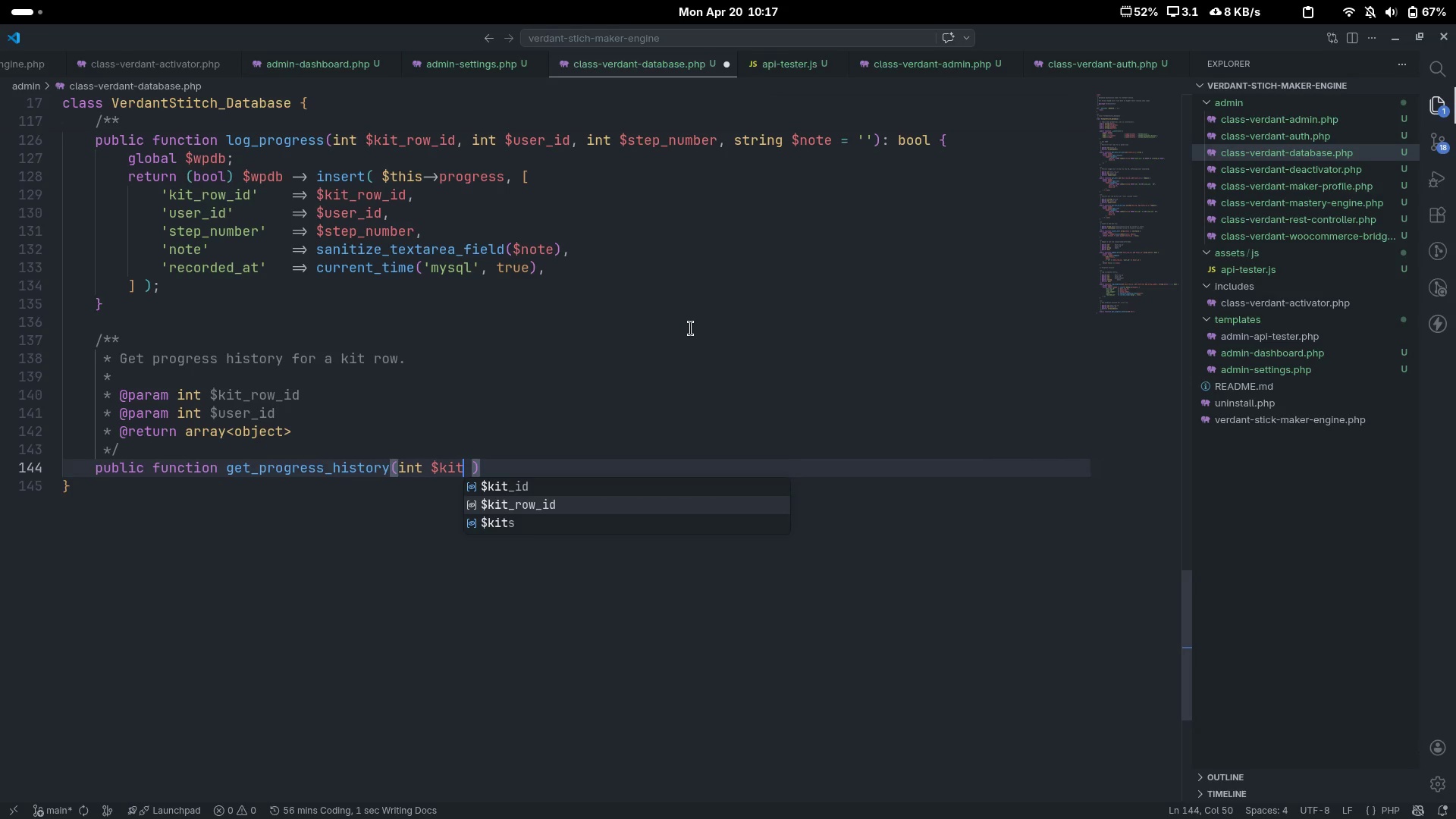 
key(Enter)
 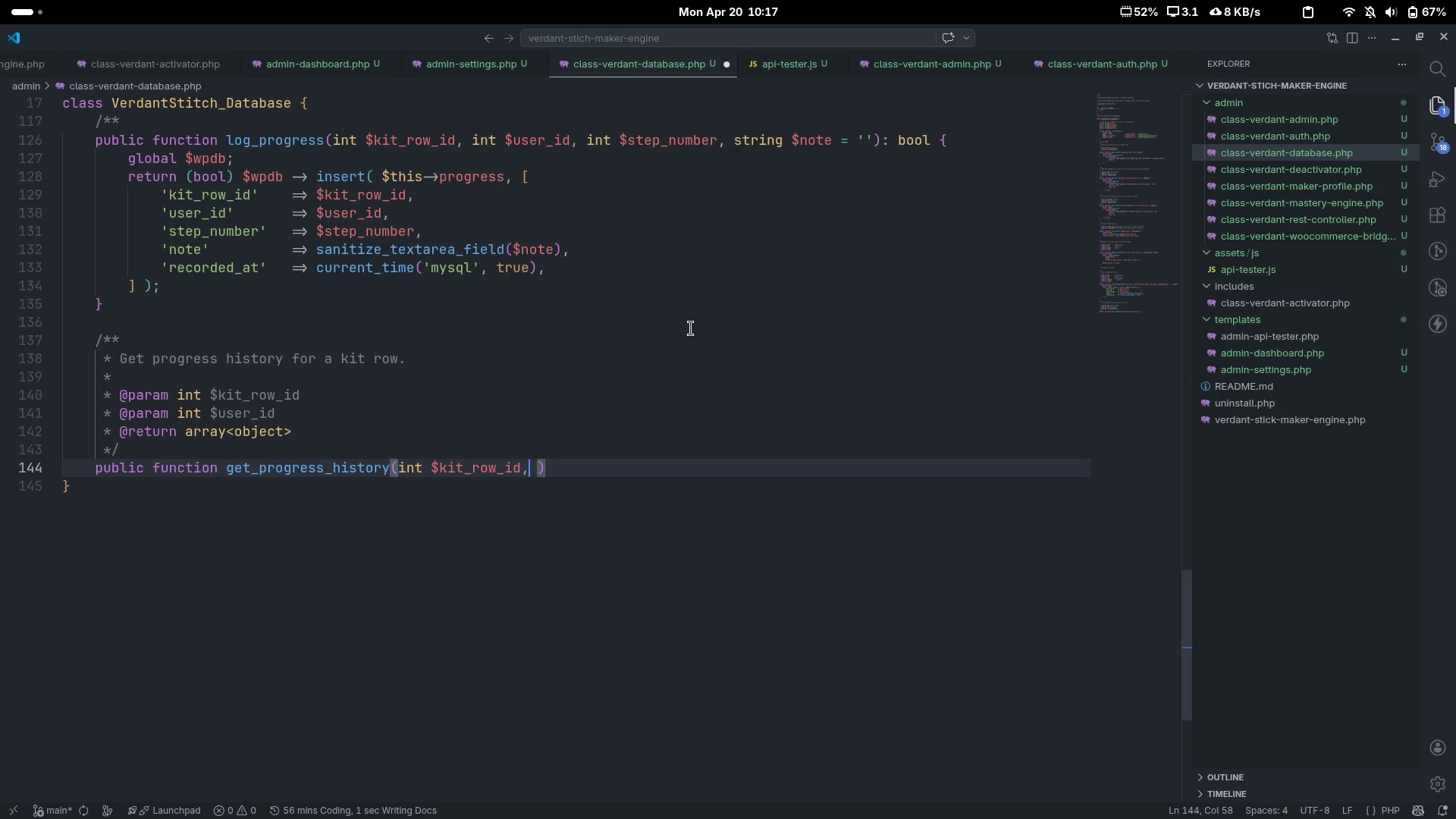 
type(, int $use)
key(Tab)
 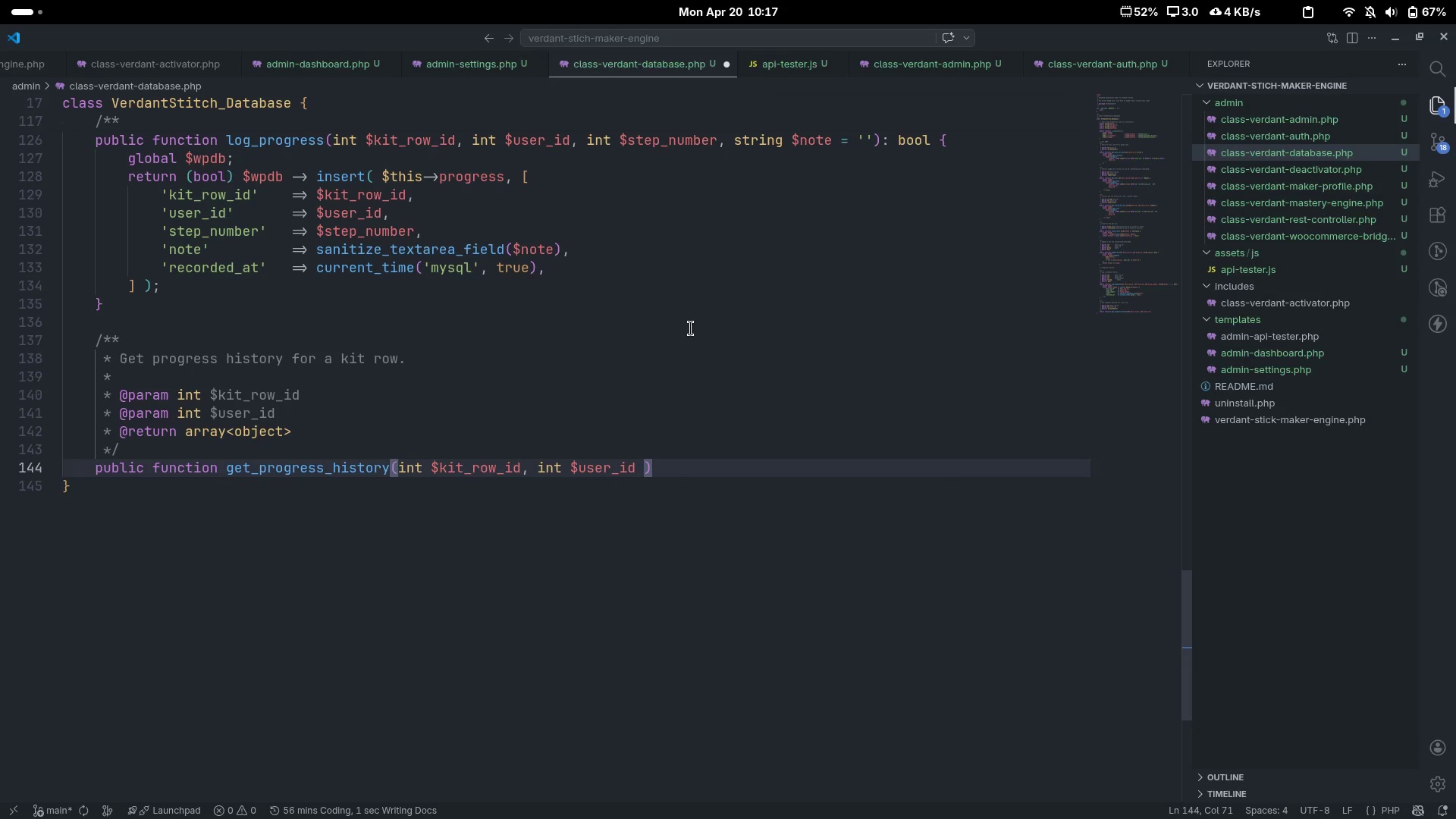 
key(ArrowRight)
 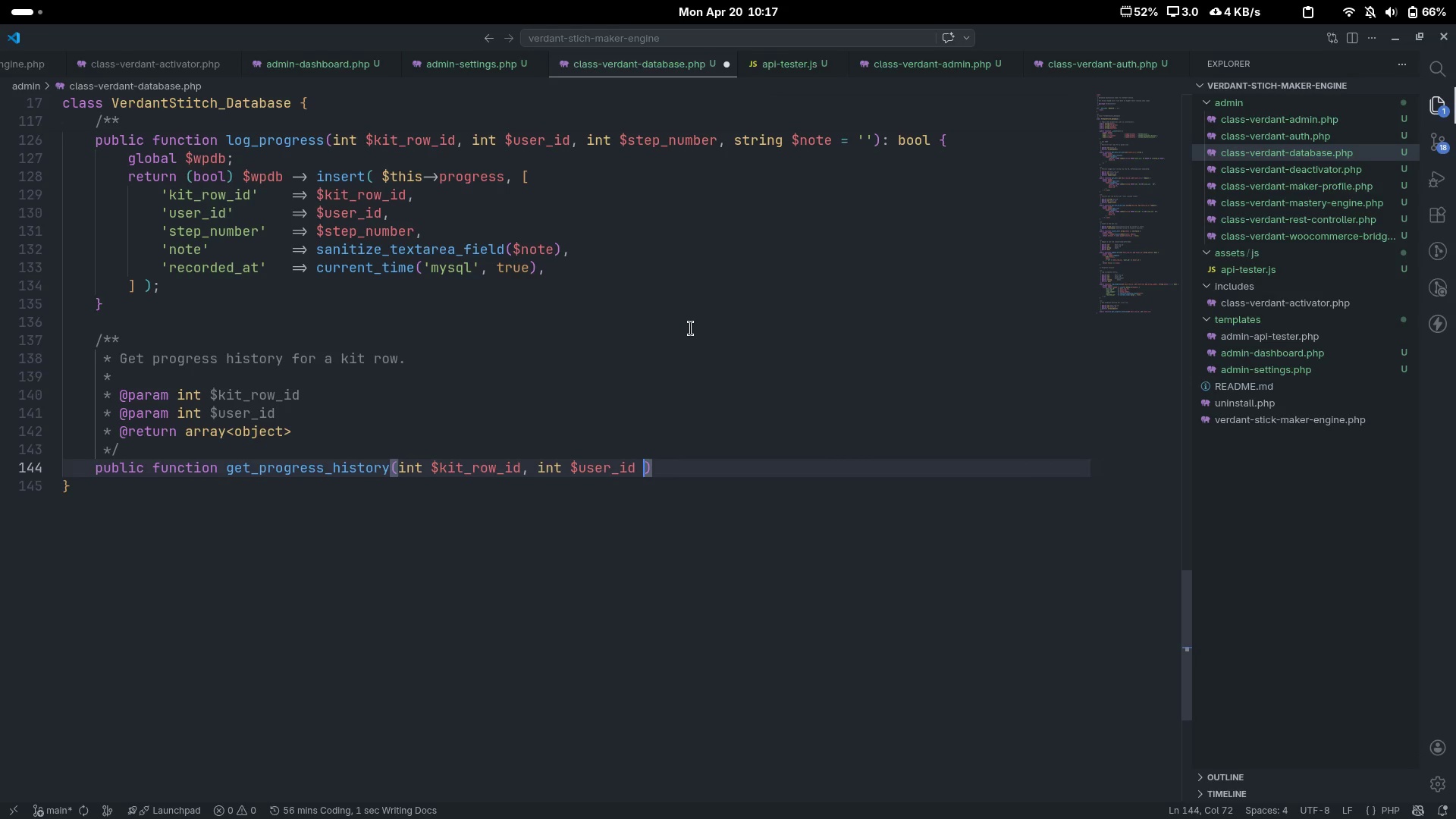 
key(ArrowRight)
 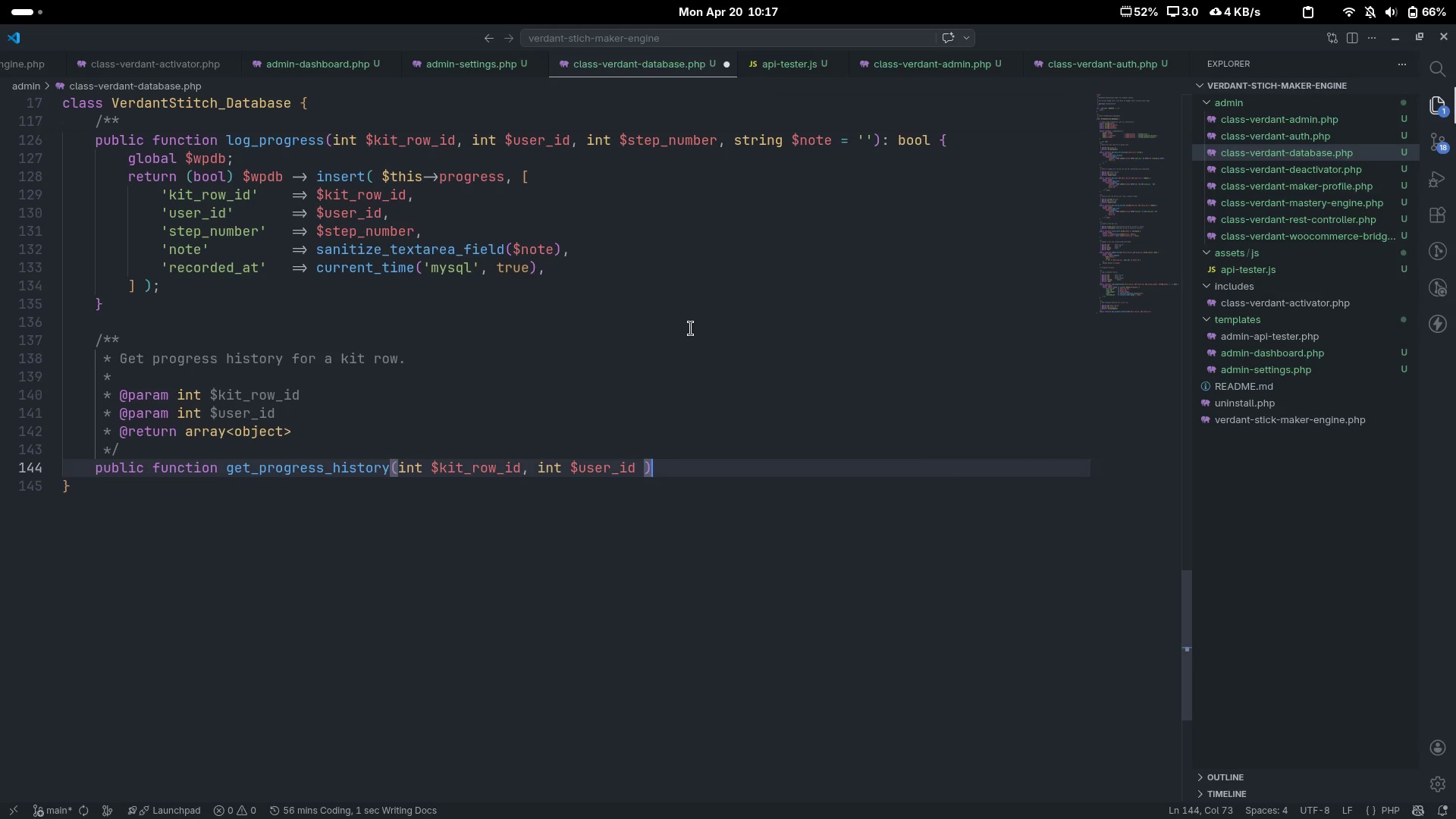 
type(: as)
key(Backspace)
type(rray {)
 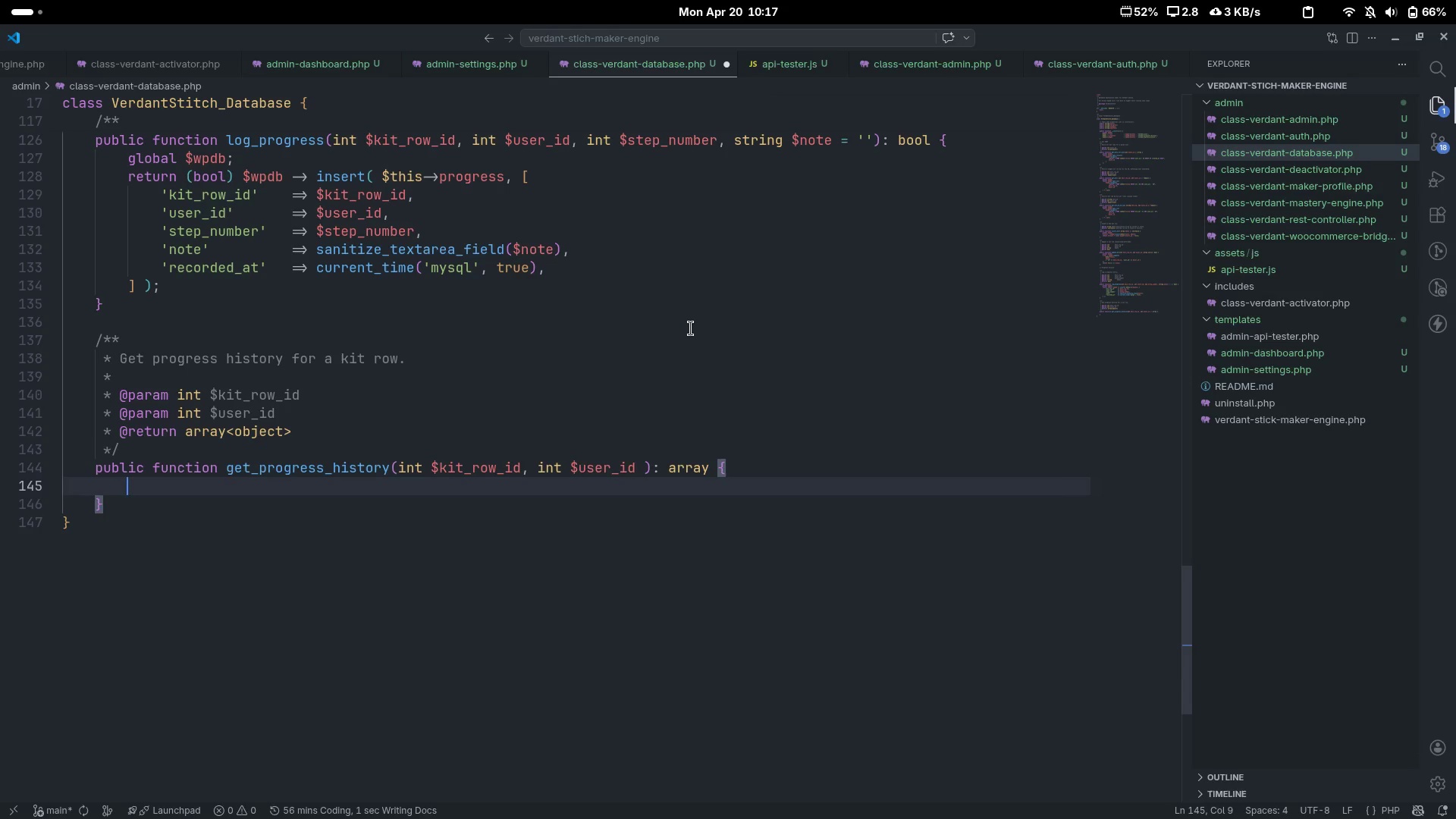 
 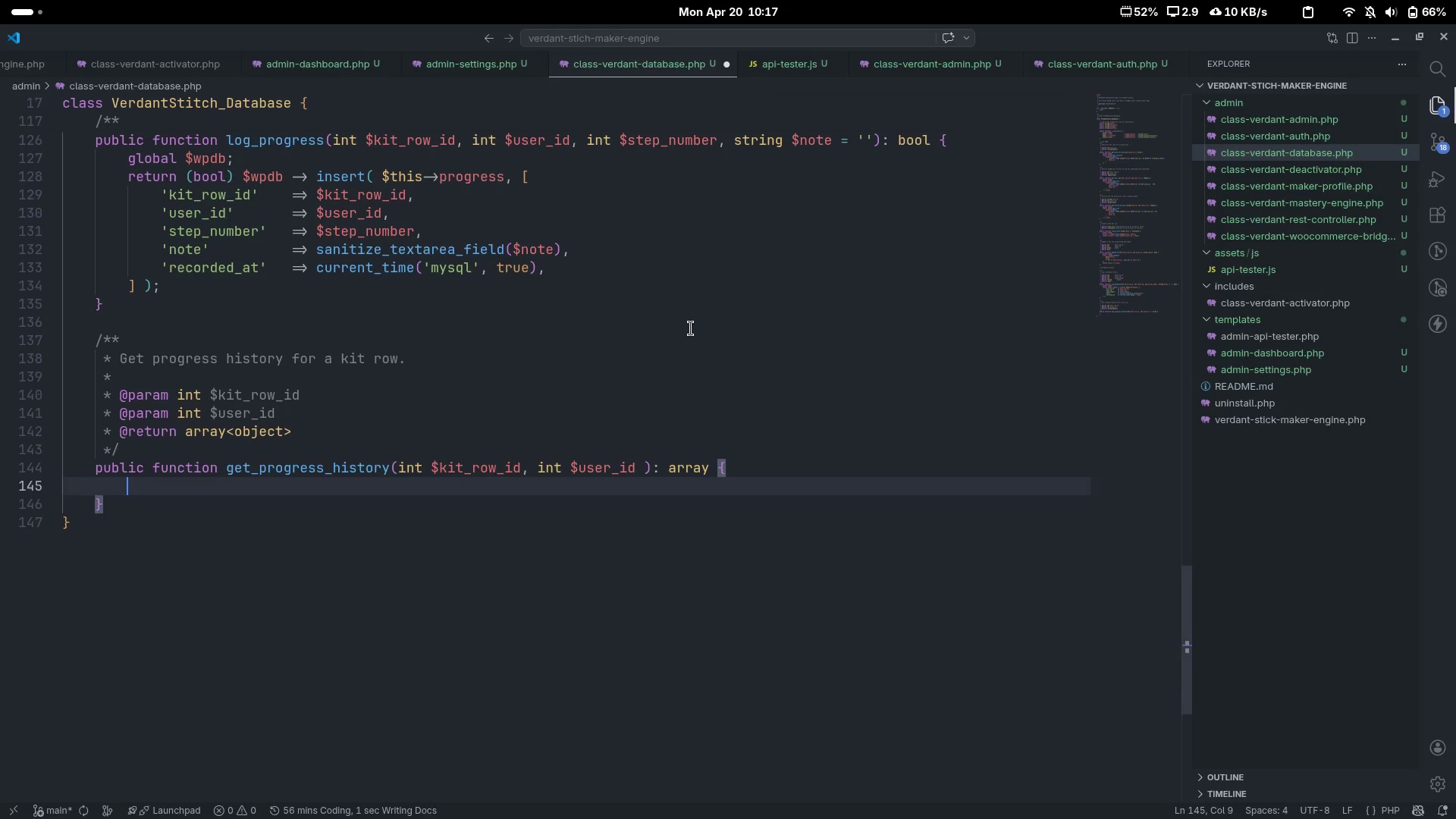 
key(Enter)
 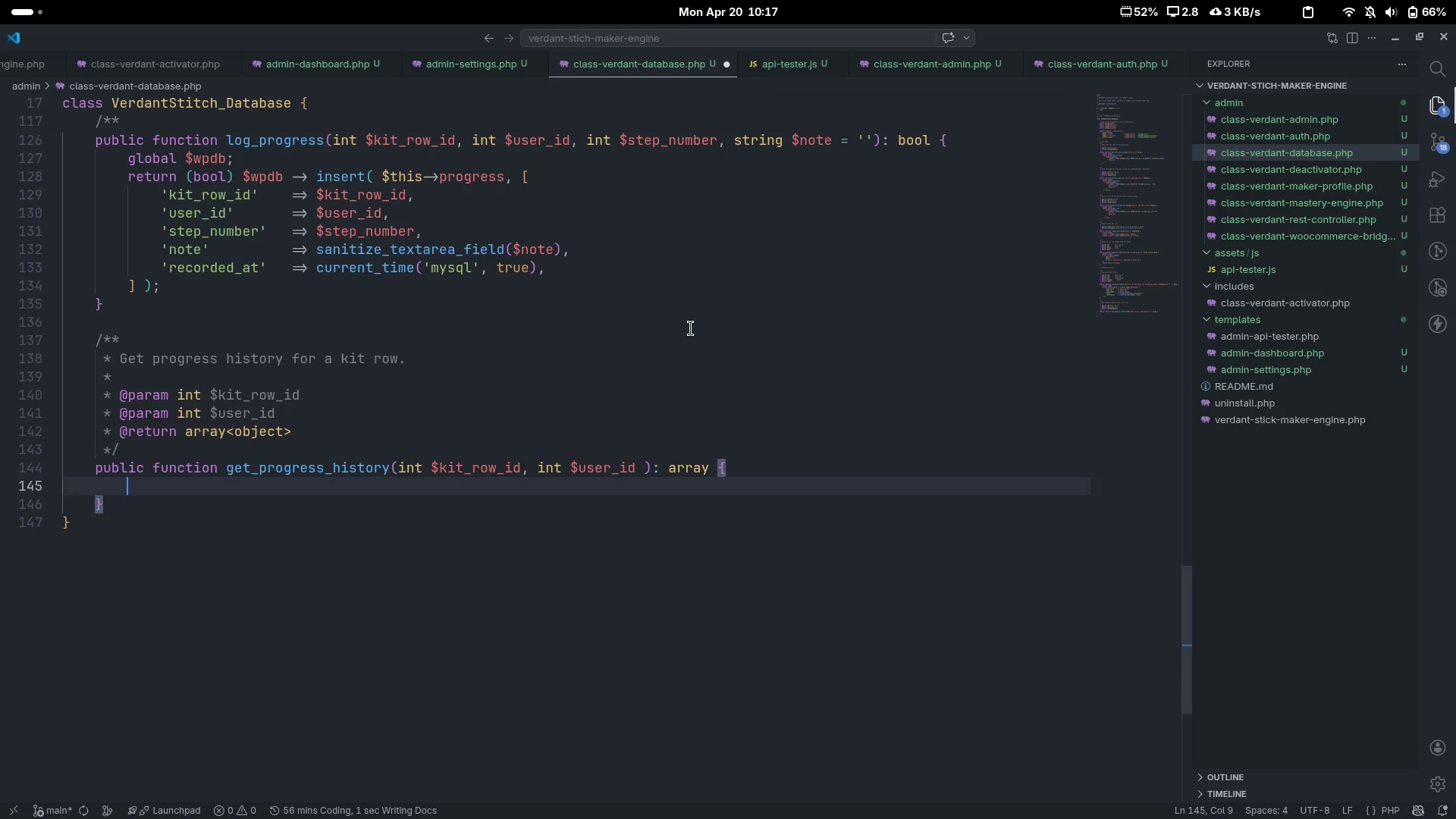 
type(gloabl)
key(Tab)
type( $wp)
key(Tab)
type(;)
 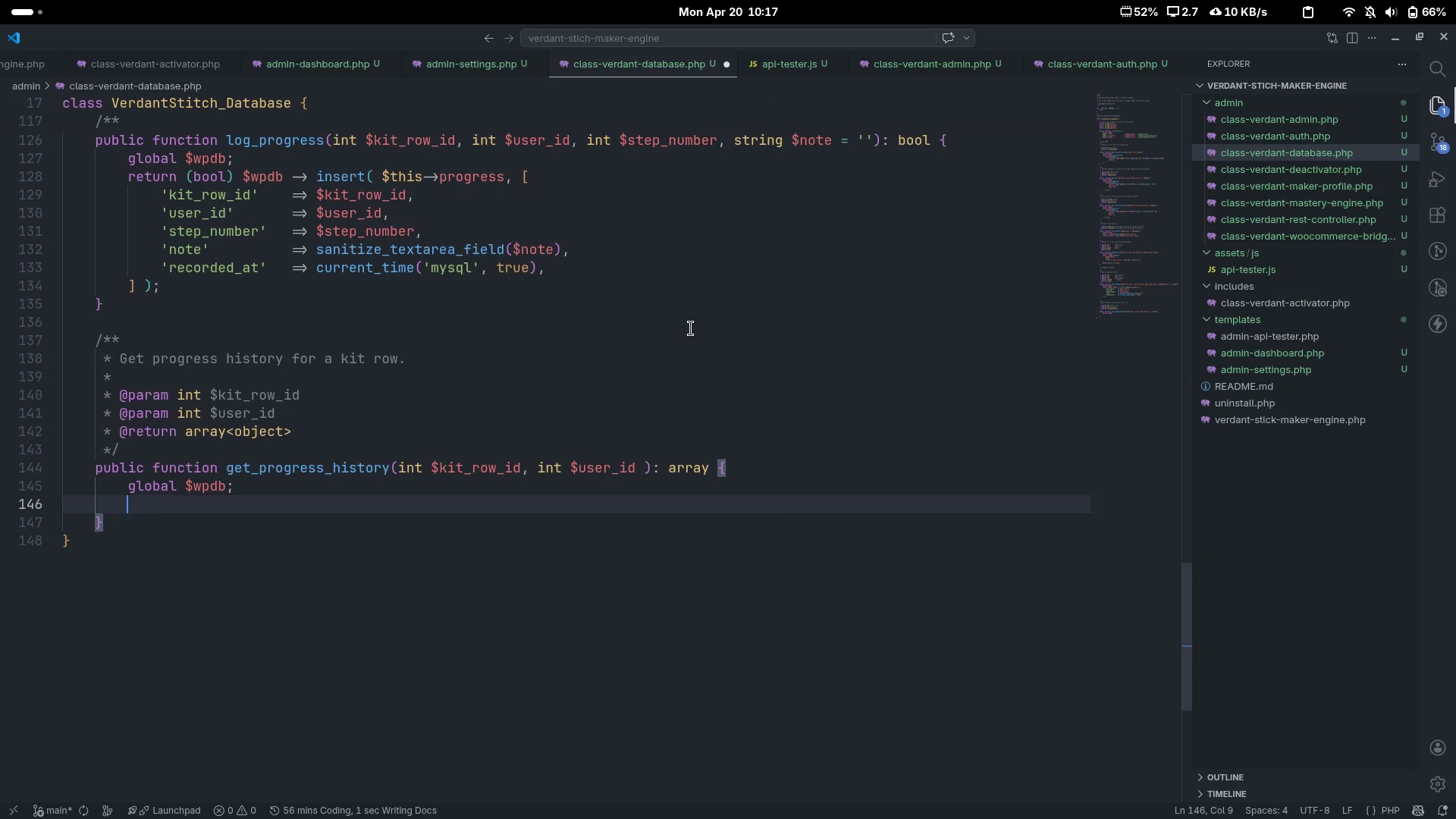 
 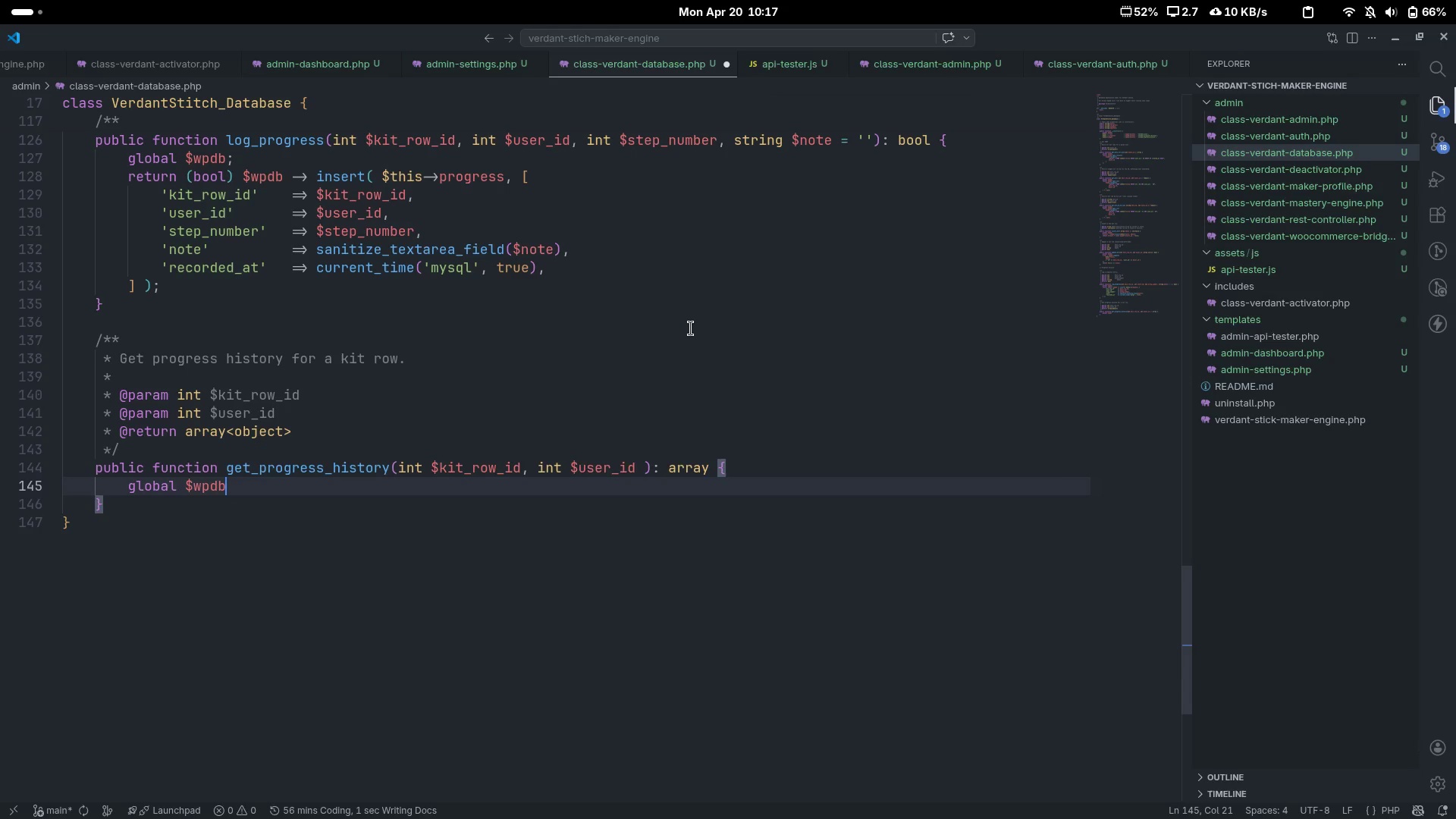 
key(Enter)
 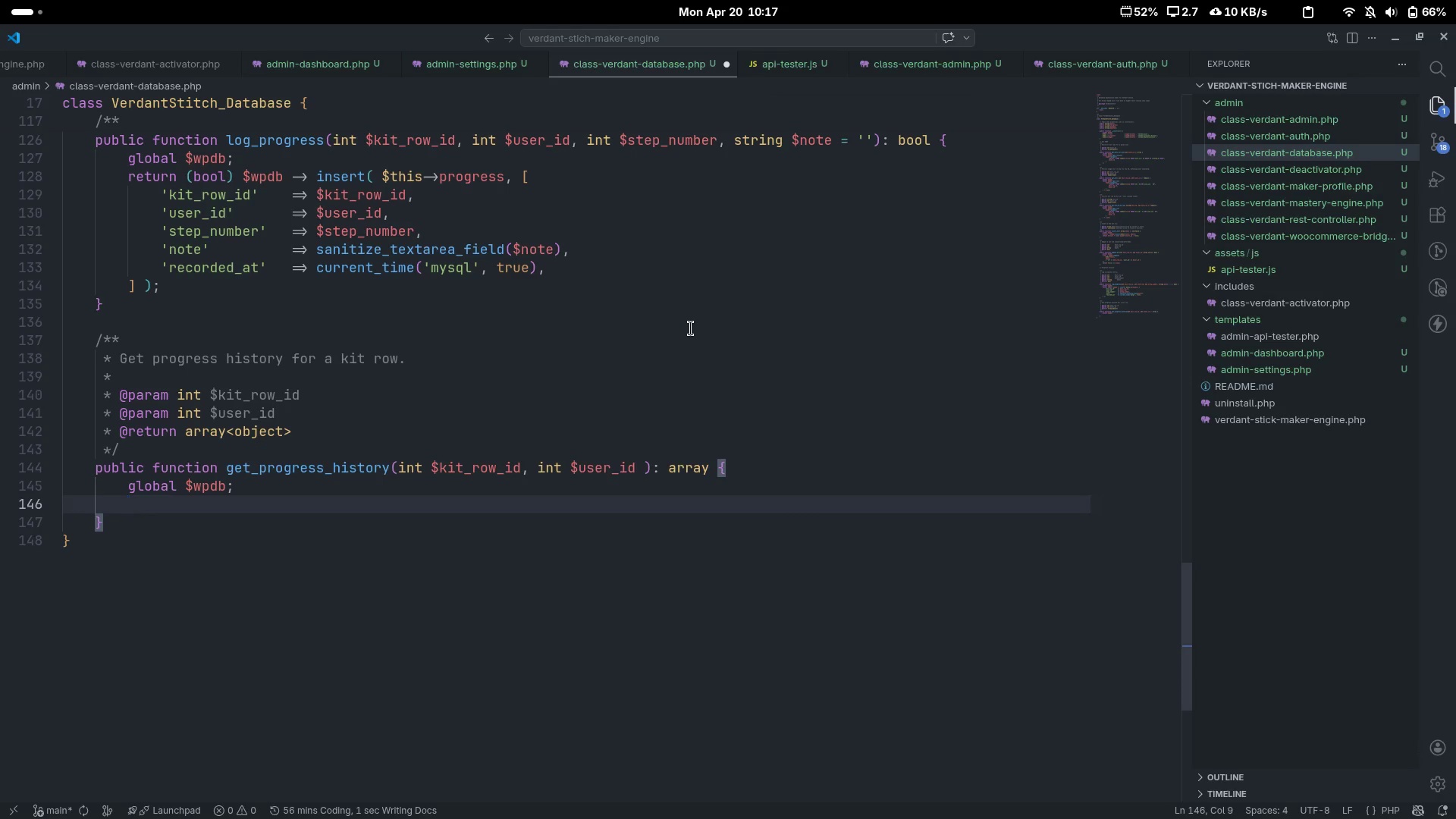 
type(reurn)
 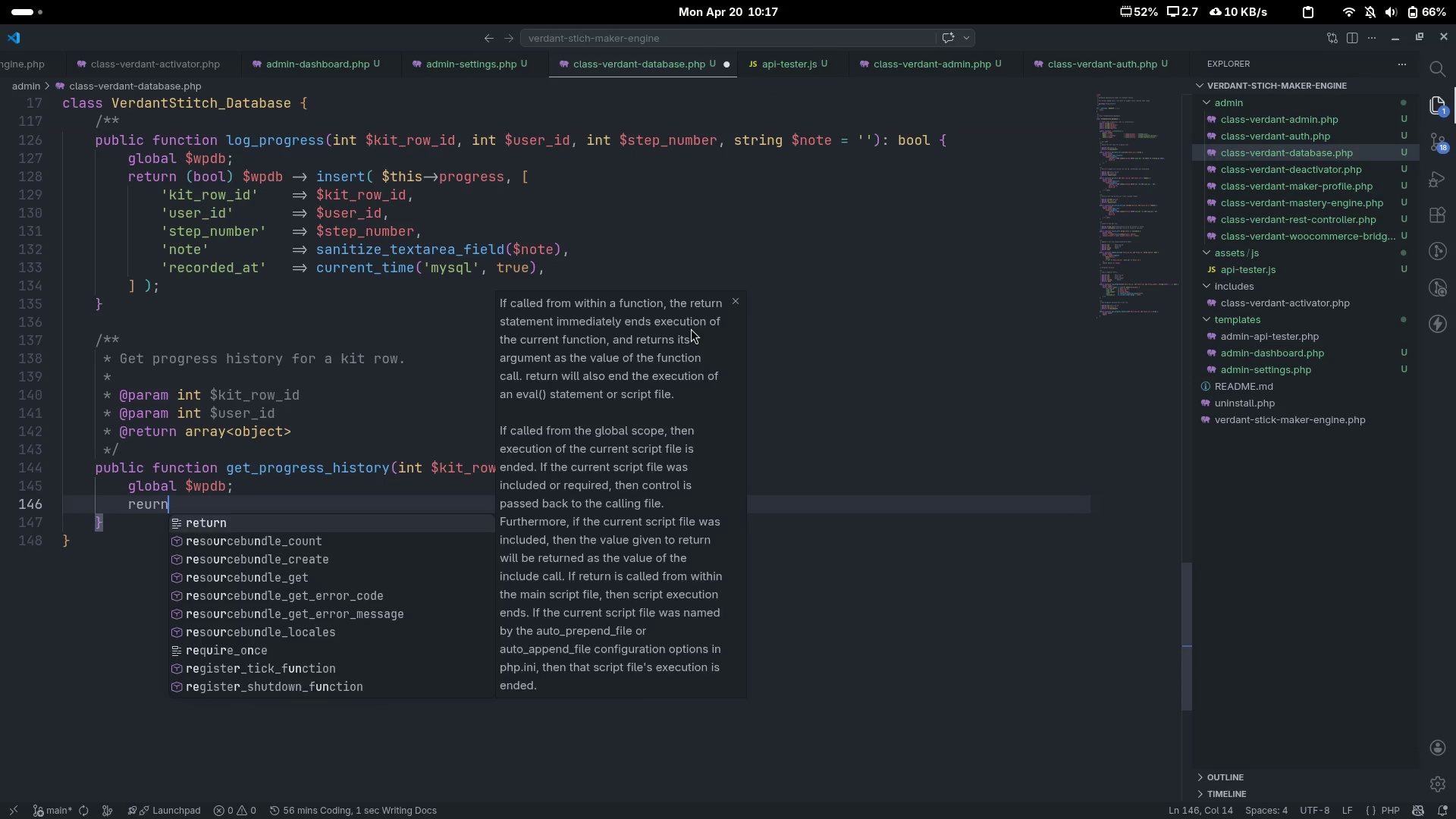 
key(Control+ControlLeft)
 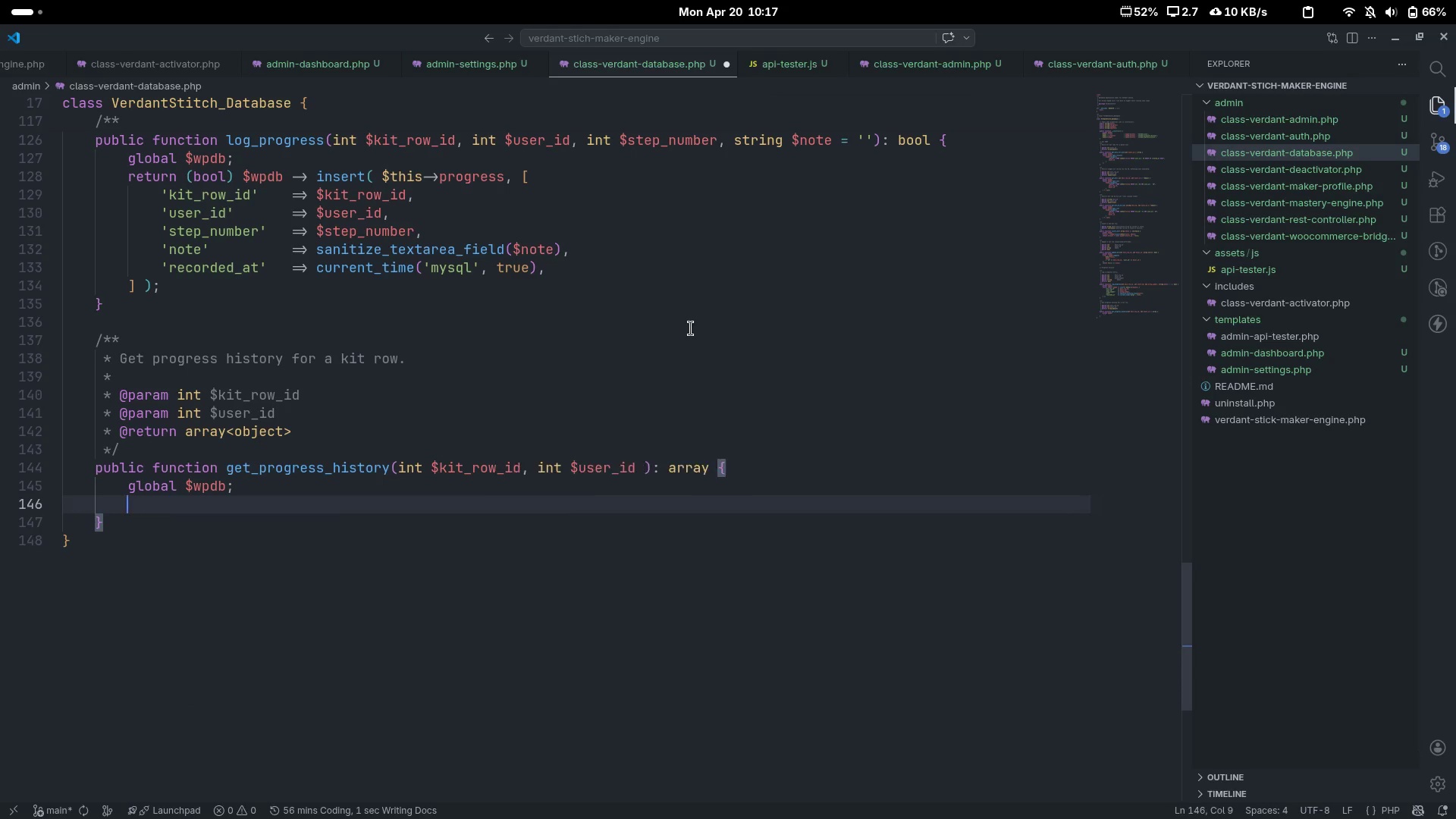 
key(Control+Backspace)
 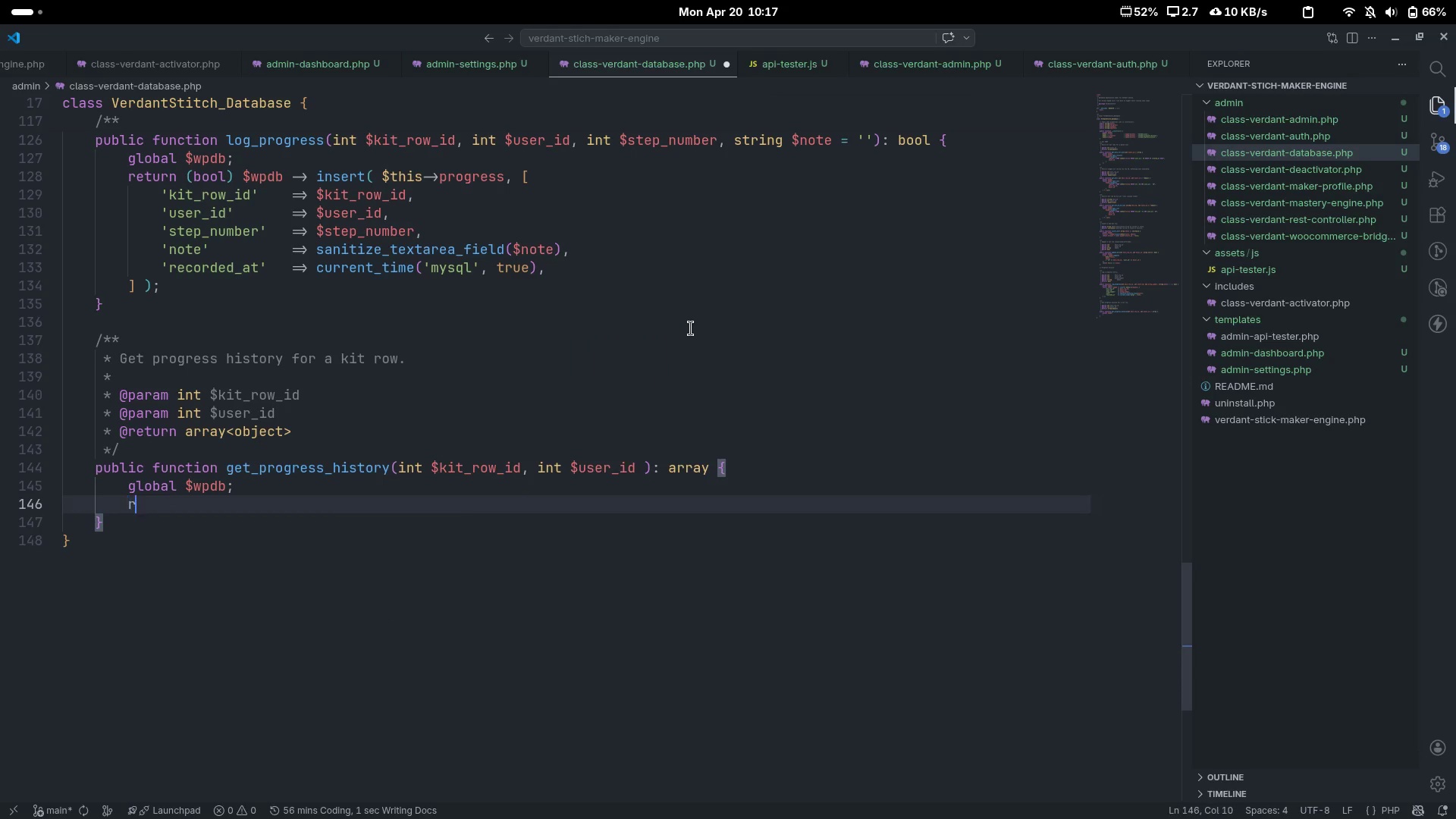 
type(return $wp)
key(Tab)
type(->getr)
key(Backspace)
type(_results()
 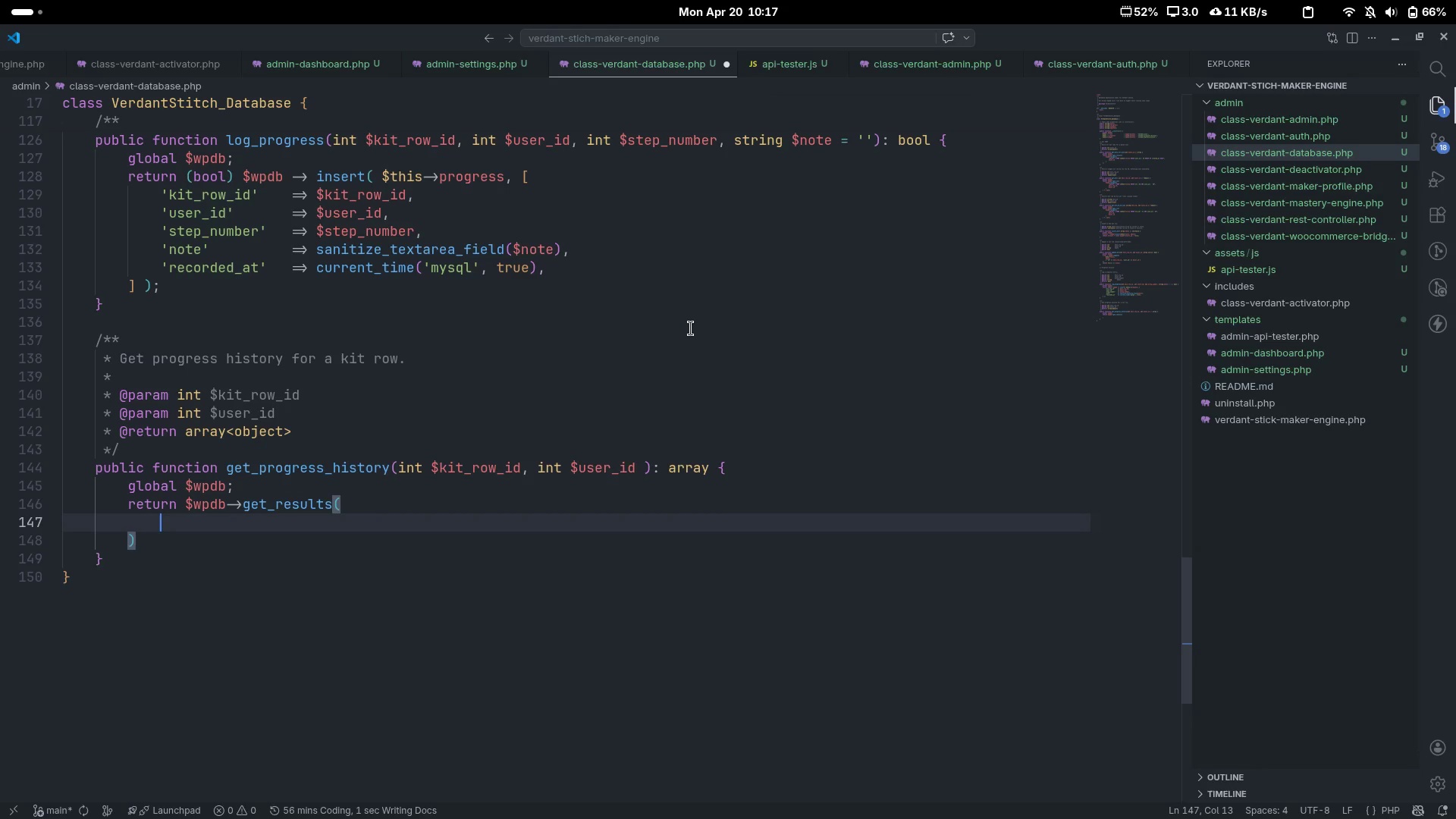 
 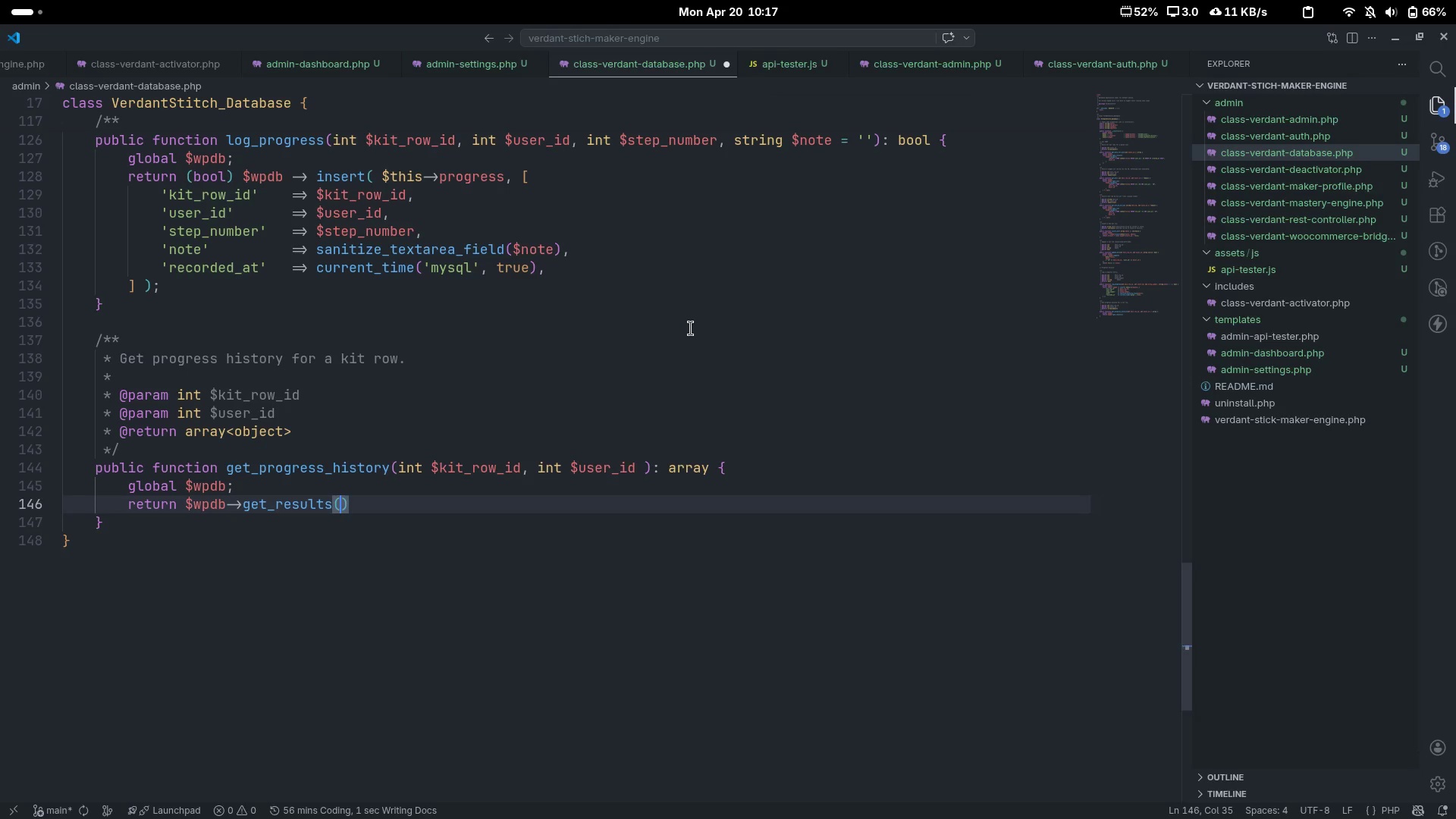 
key(Enter)
 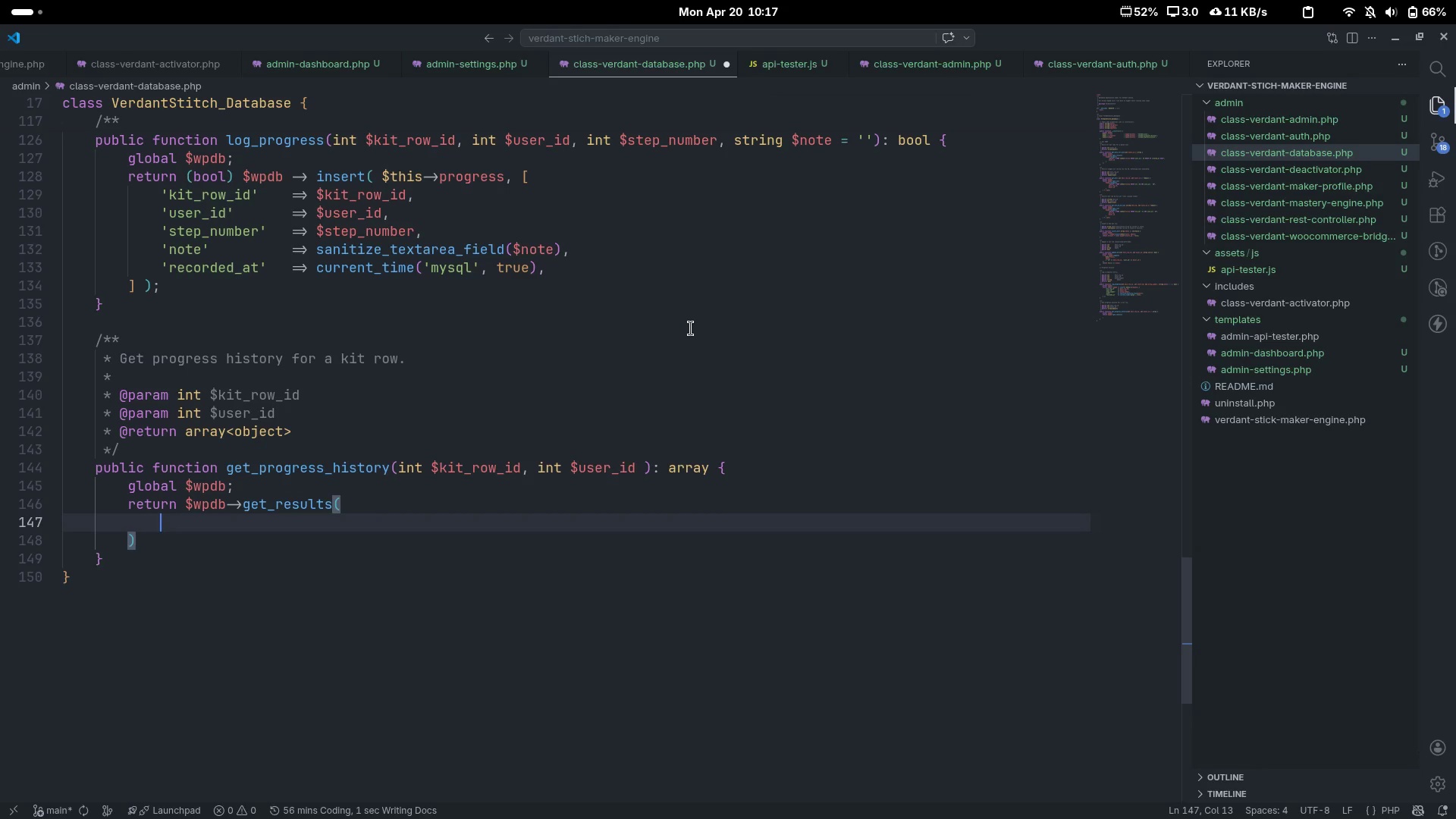 
type($wp)
key(Tab)
type(->prepare()
 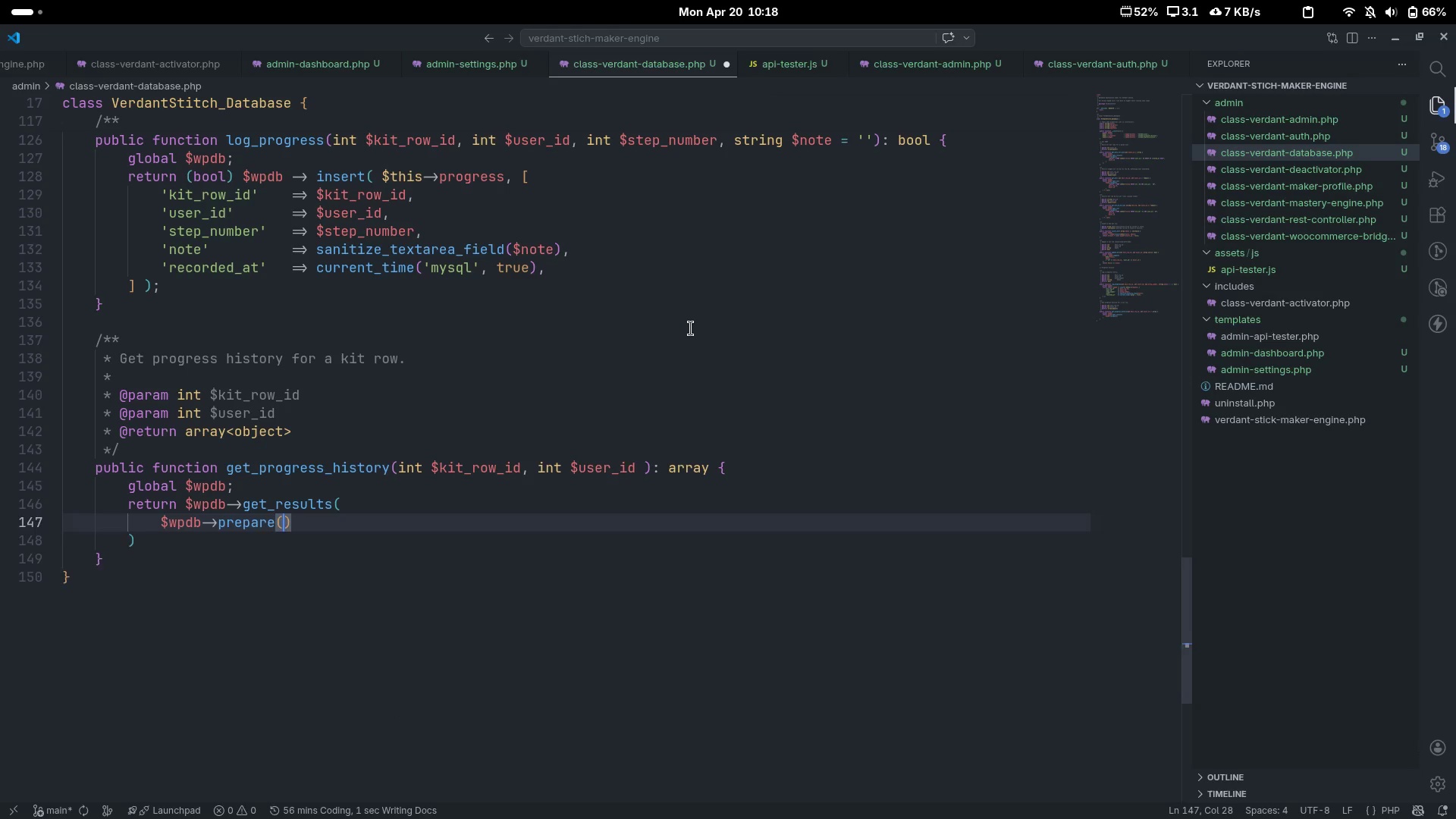 
key(Enter)
 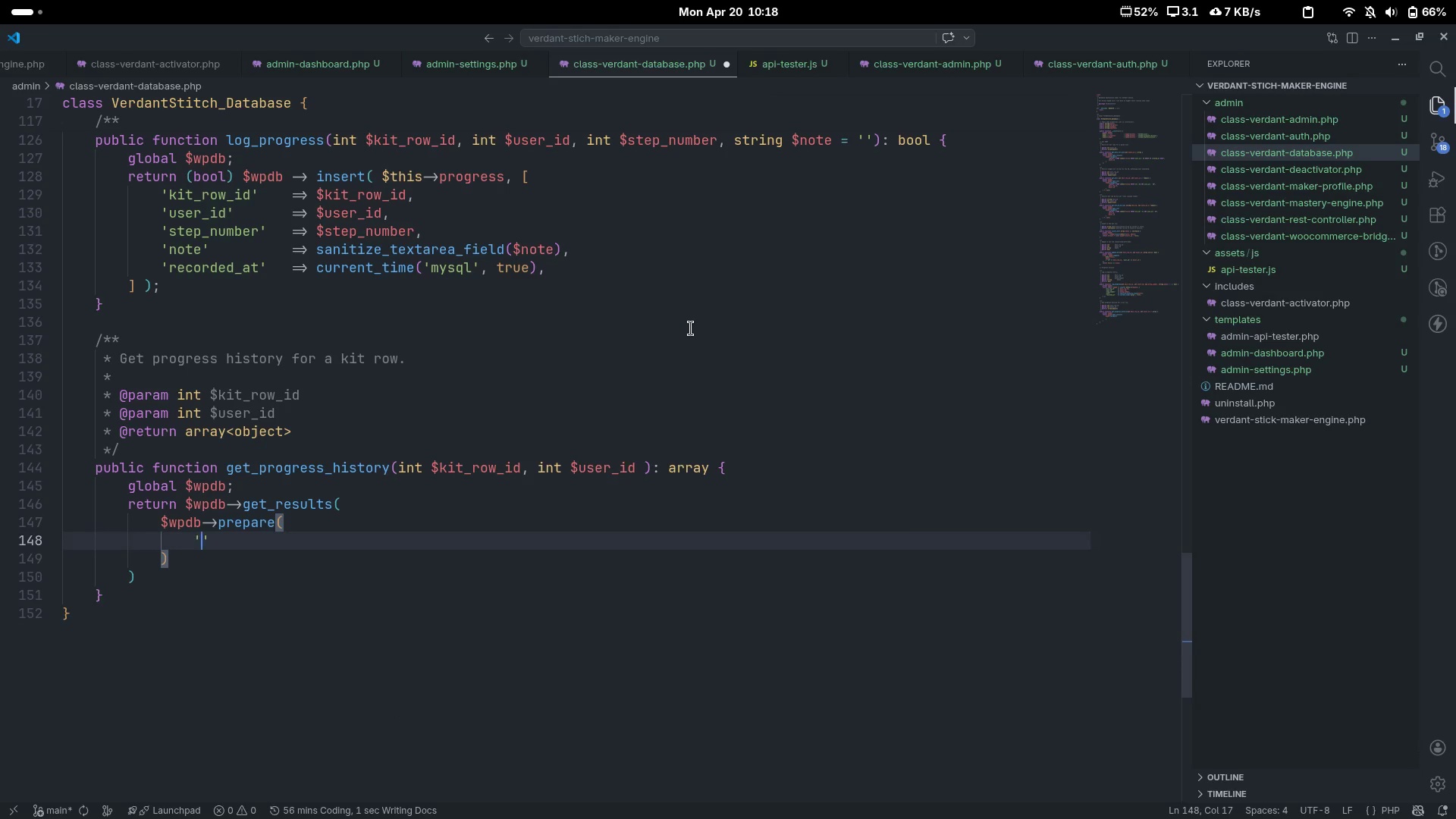 
type(')
key(Backspace)
type("s)
key(Backspace)
type(SELECT * FROM {})
 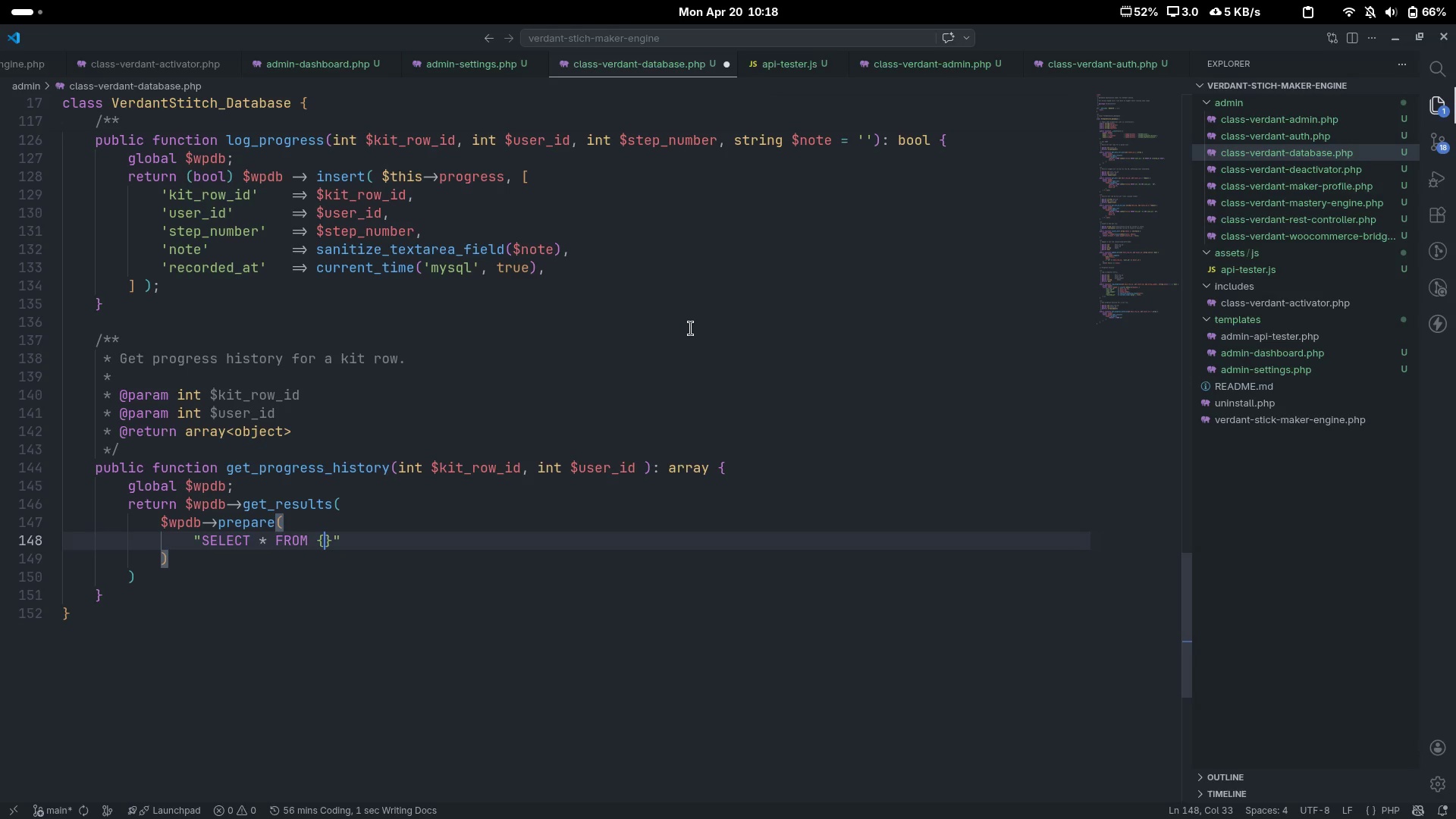 
 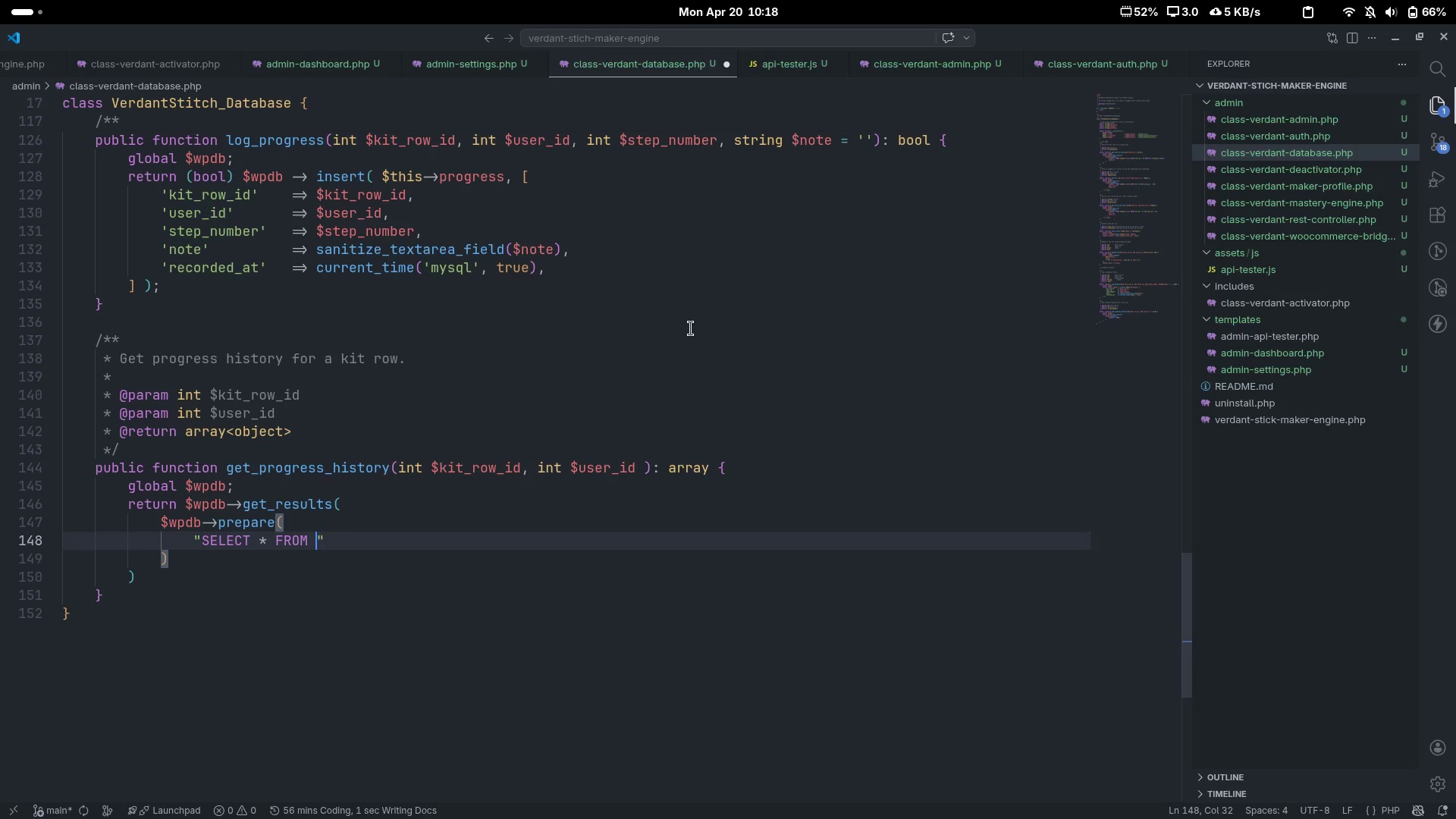 
key(ArrowLeft)
 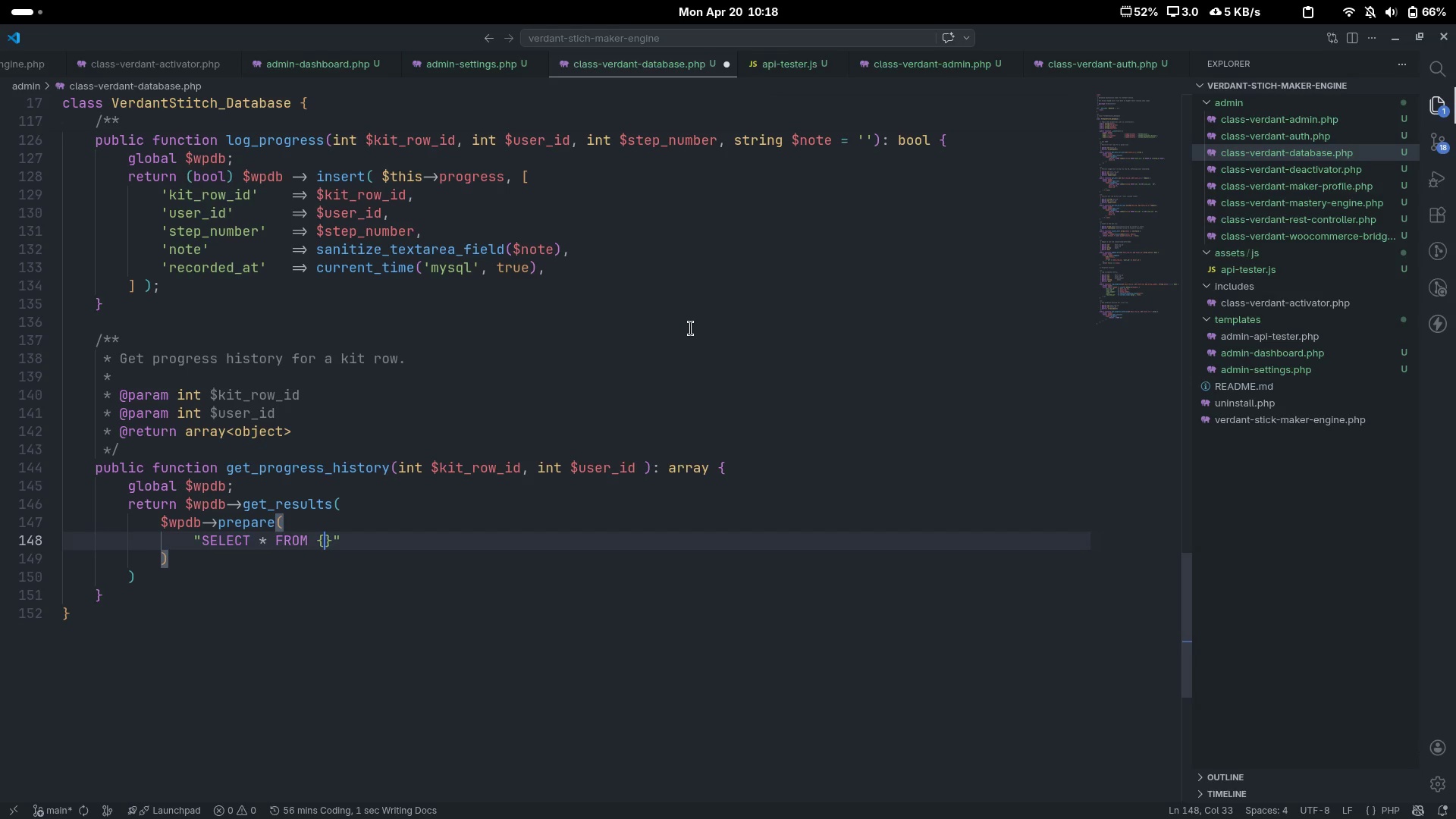 
type($this->progress)
 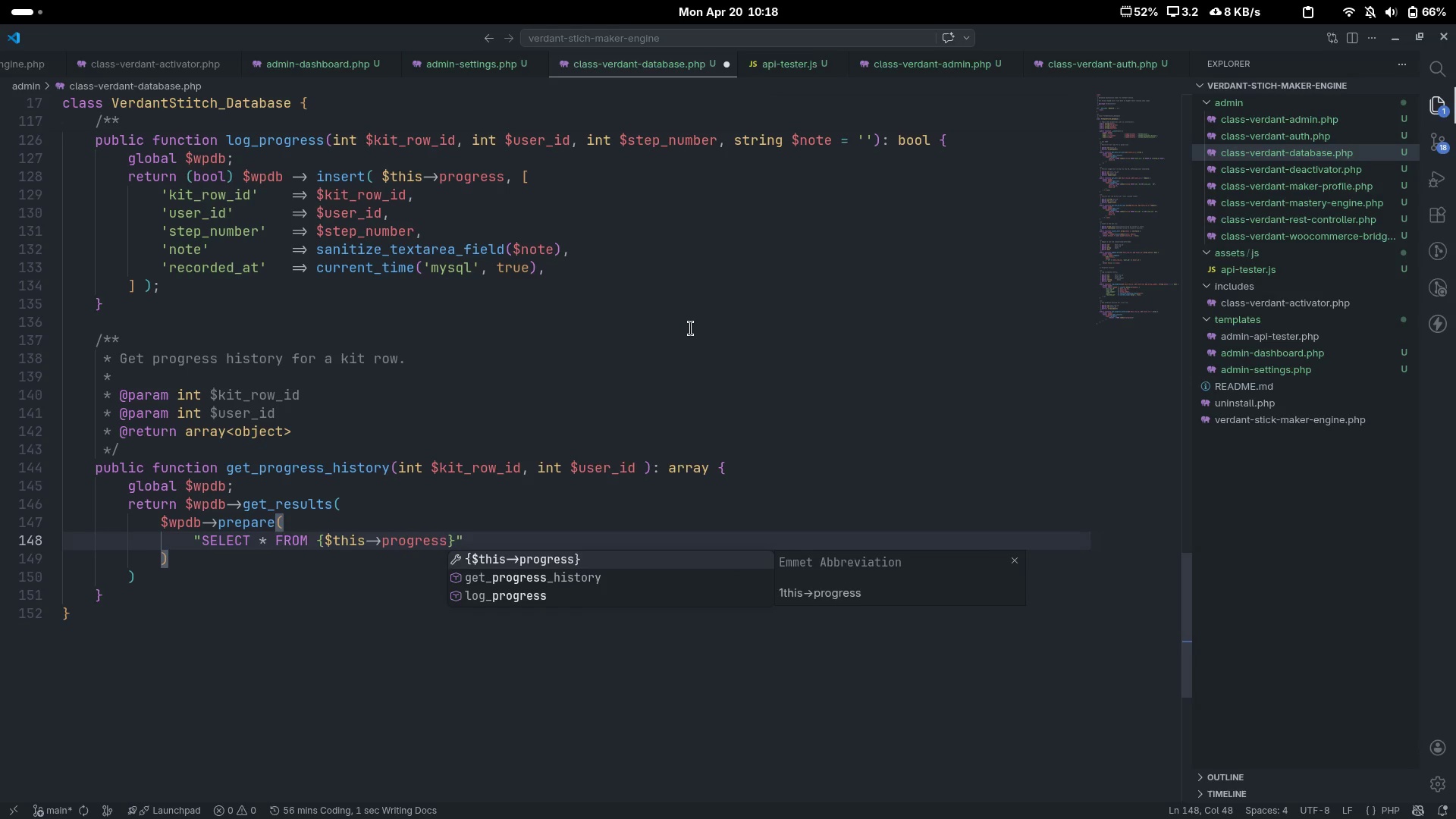 
key(ArrowRight)
 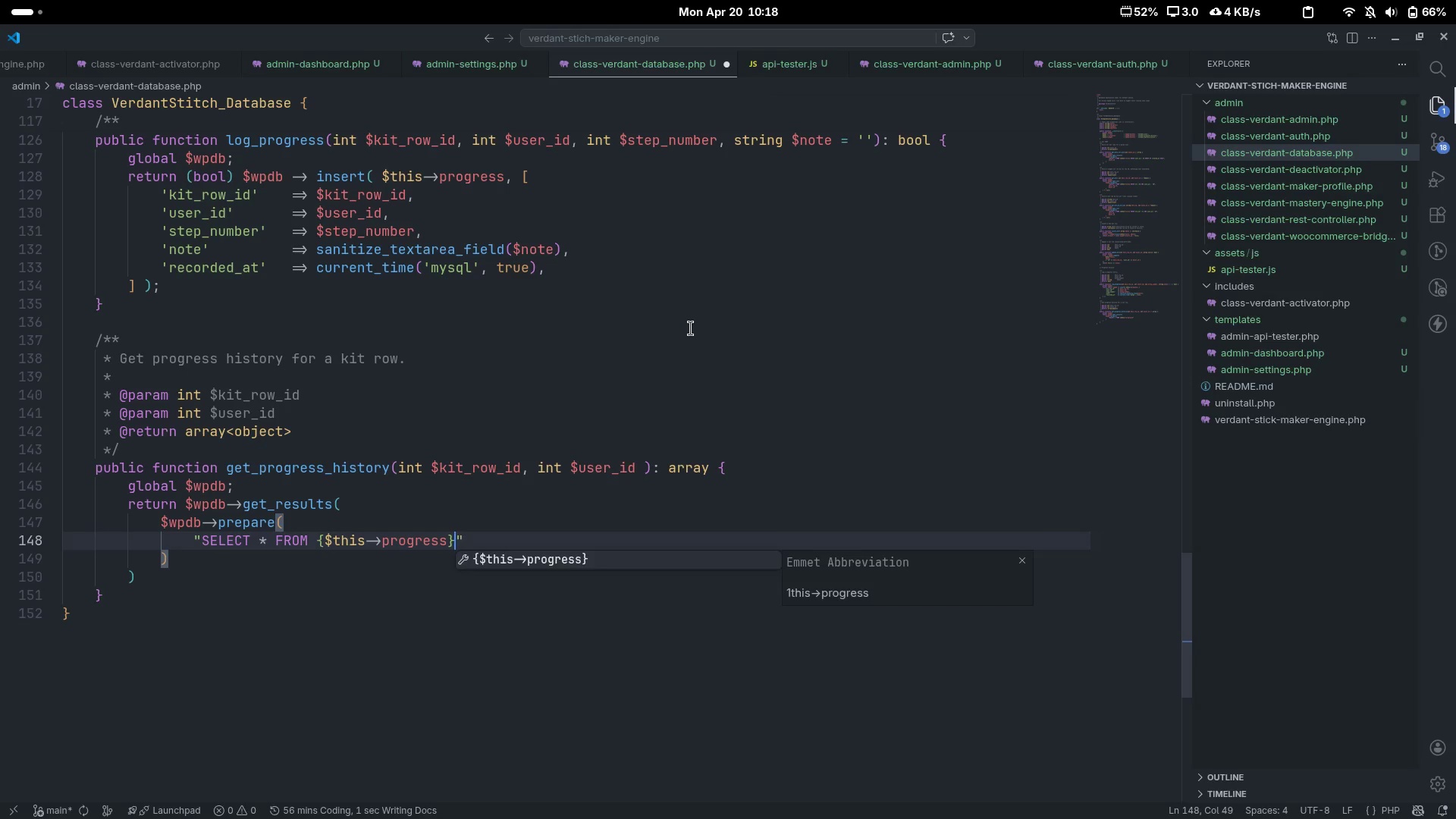 
type( WHERE kit_row_id=%d AND usr)
key(Backspace)
type(er_id=%d ORDER BY )
 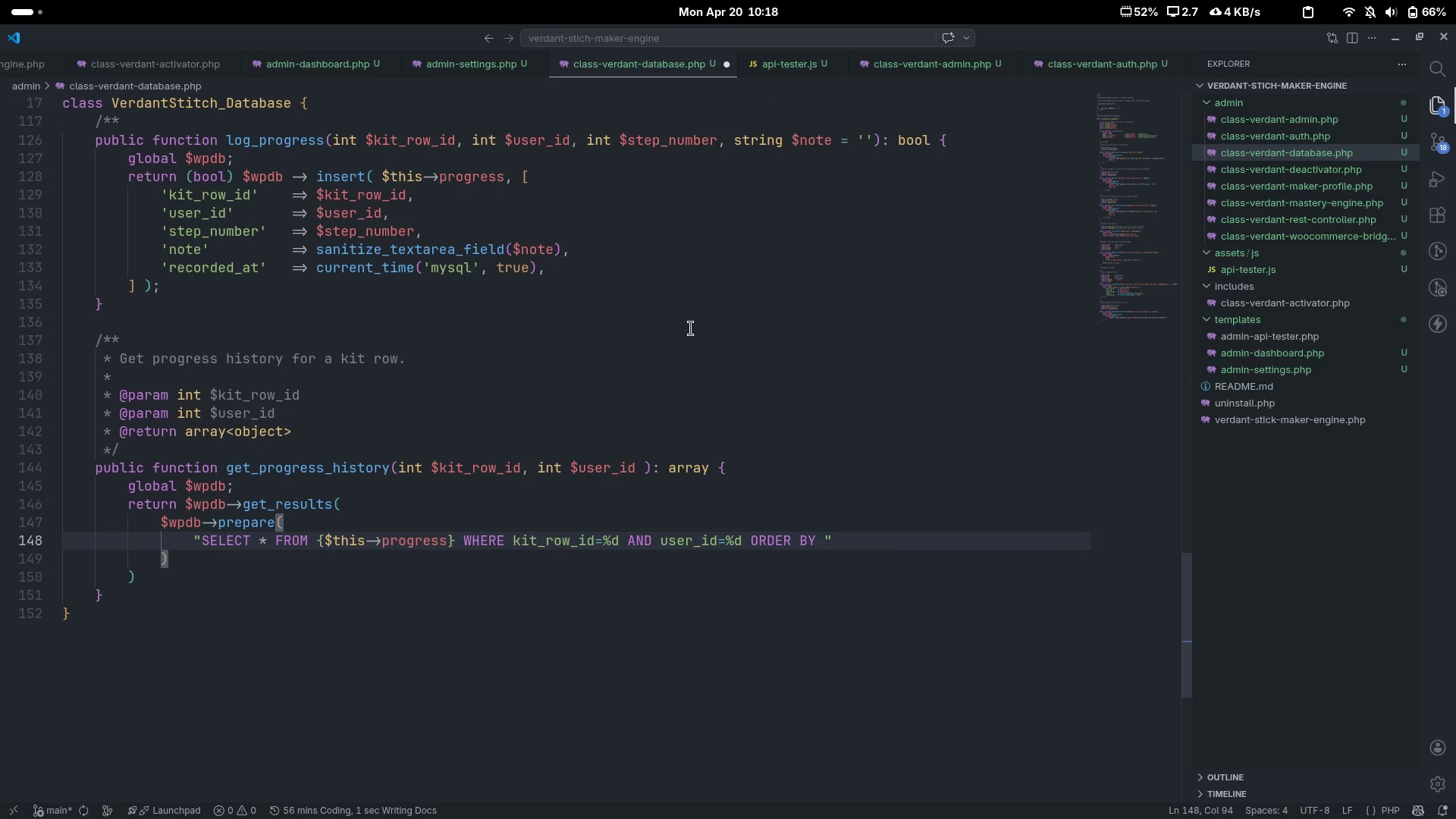 
type(recorded_at ASC)
 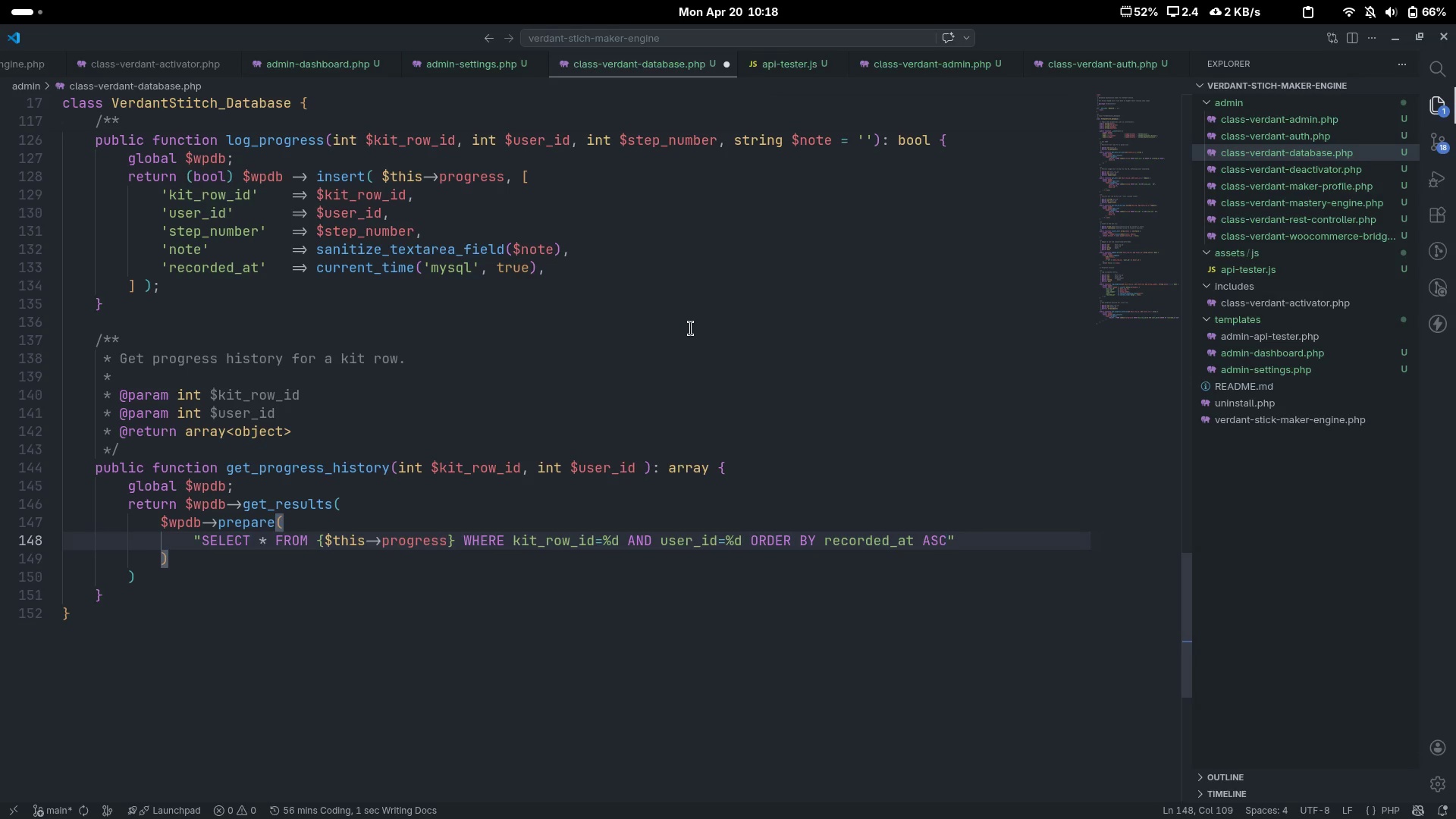 
key(ArrowRight)
 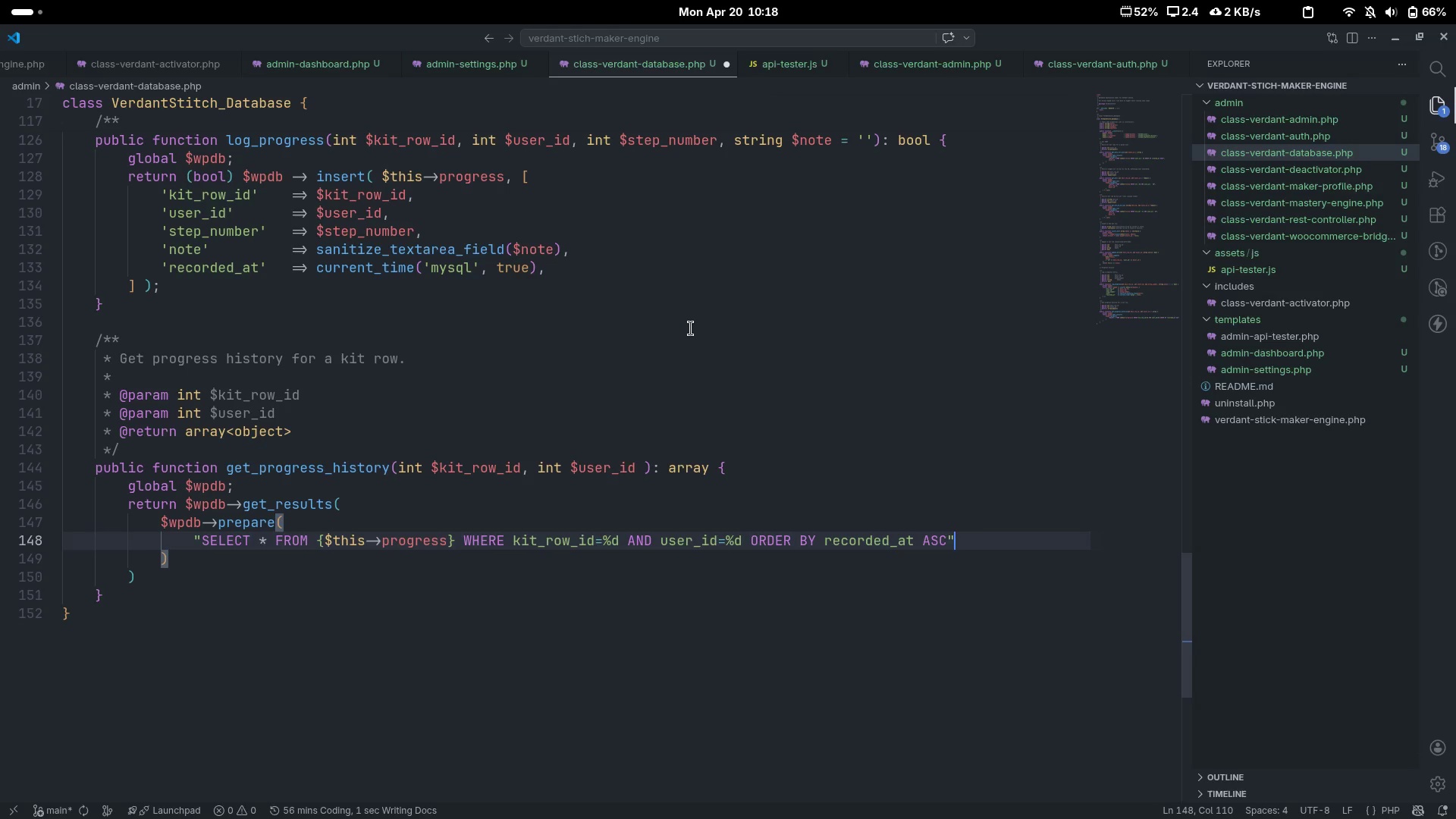 
key(Comma)
 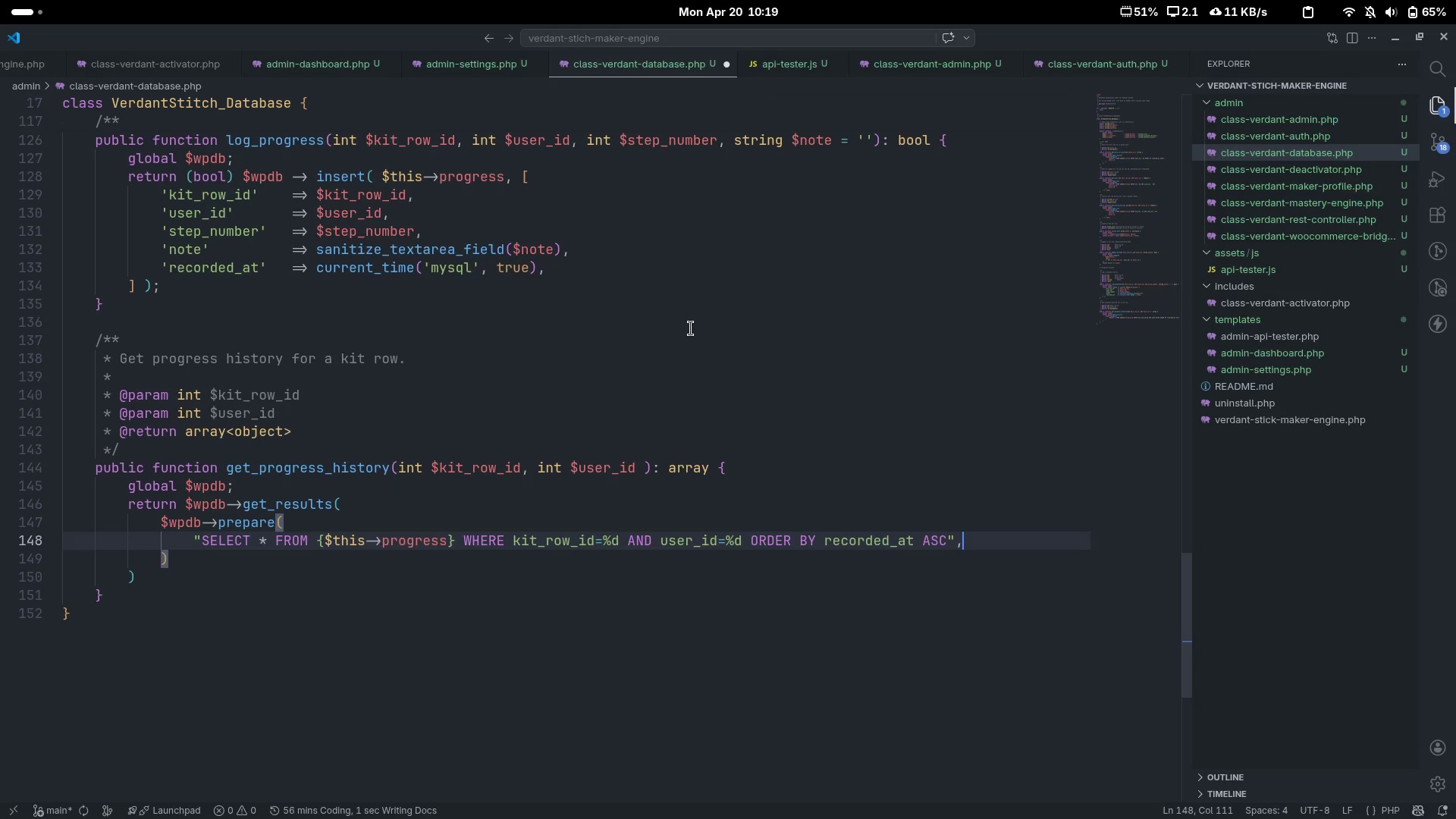 
wait(17.17)
 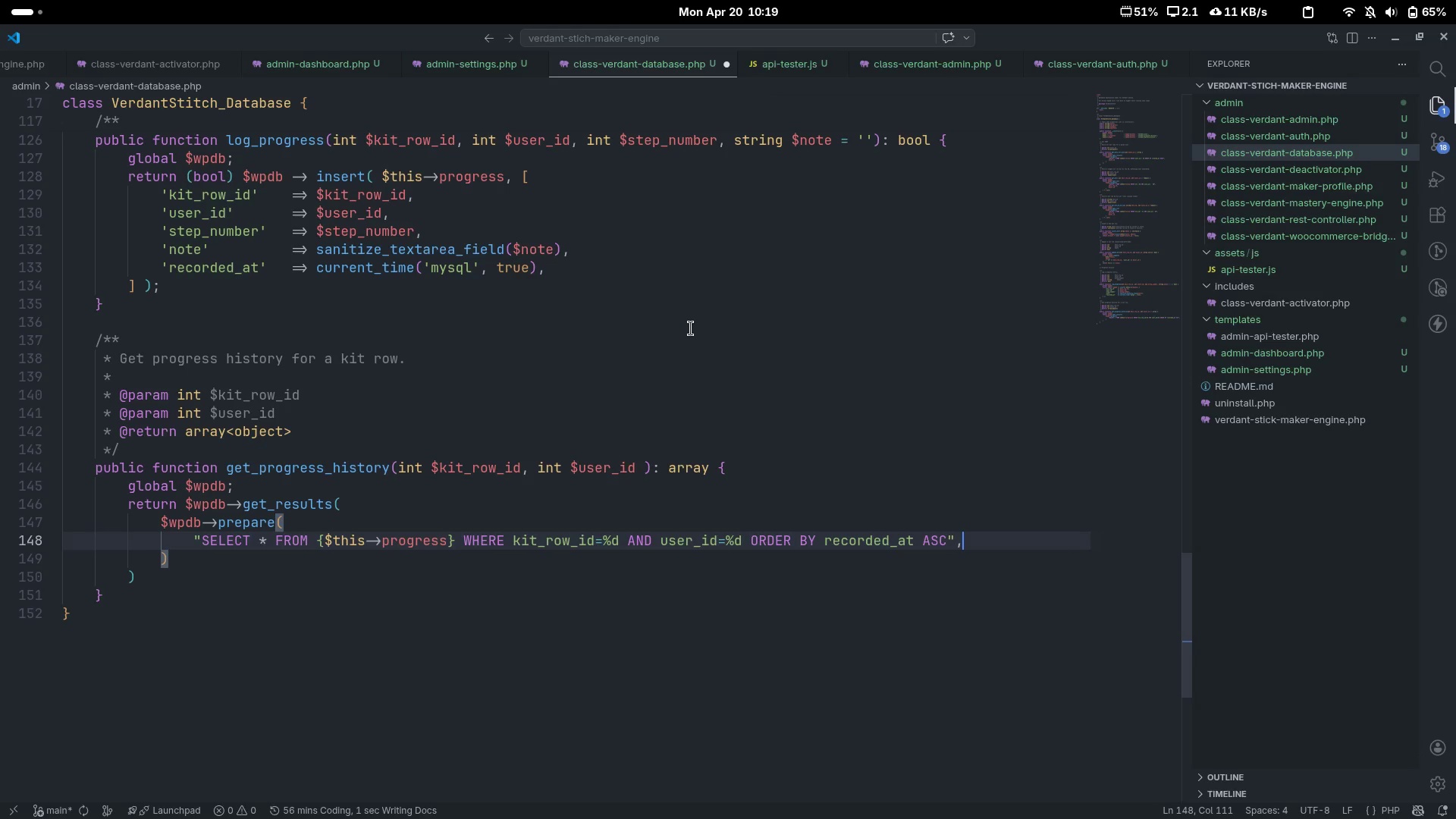 
key(Enter)
 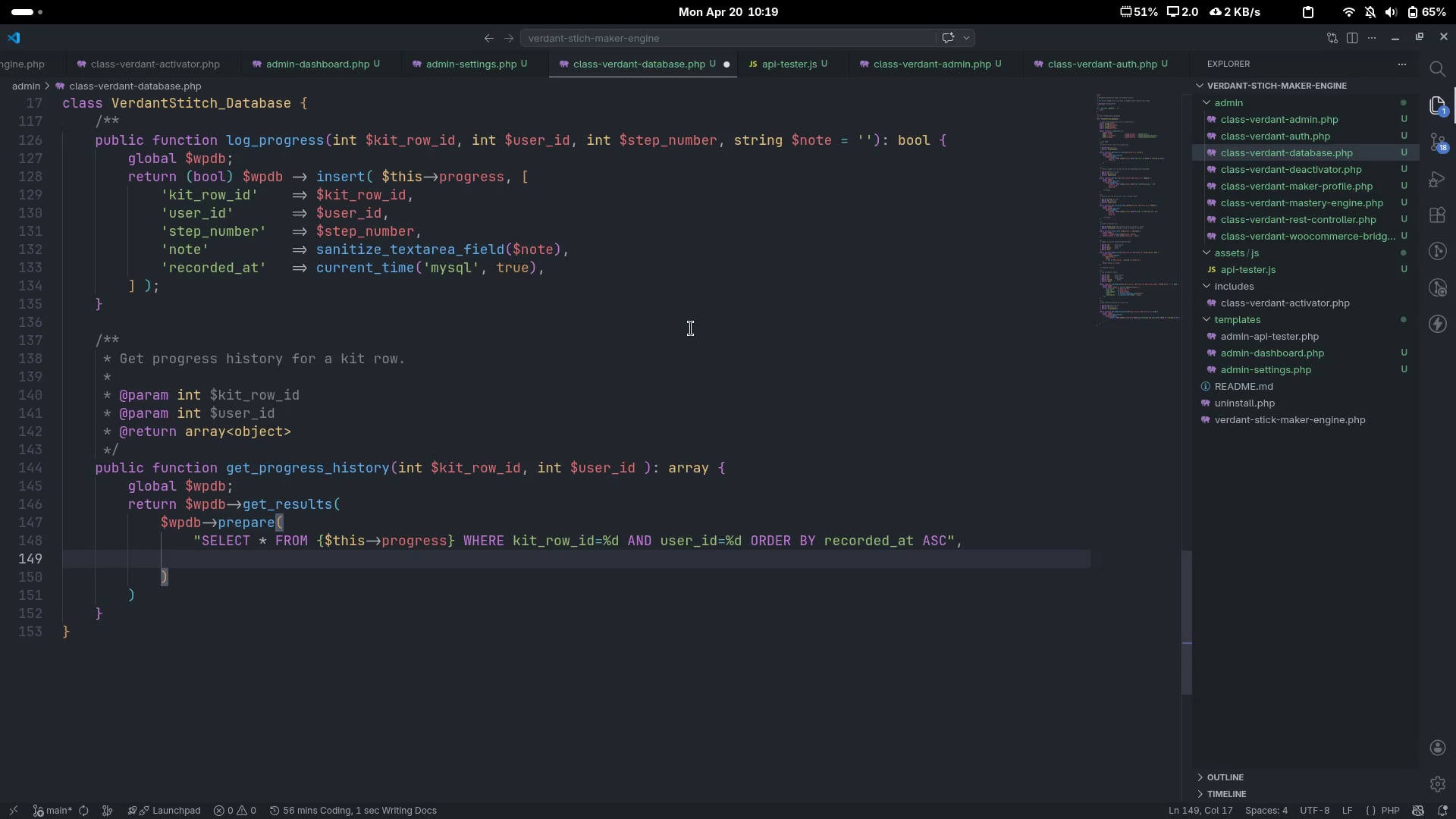 
type($Li)
key(Backspace)
key(Backspace)
type(kit)
 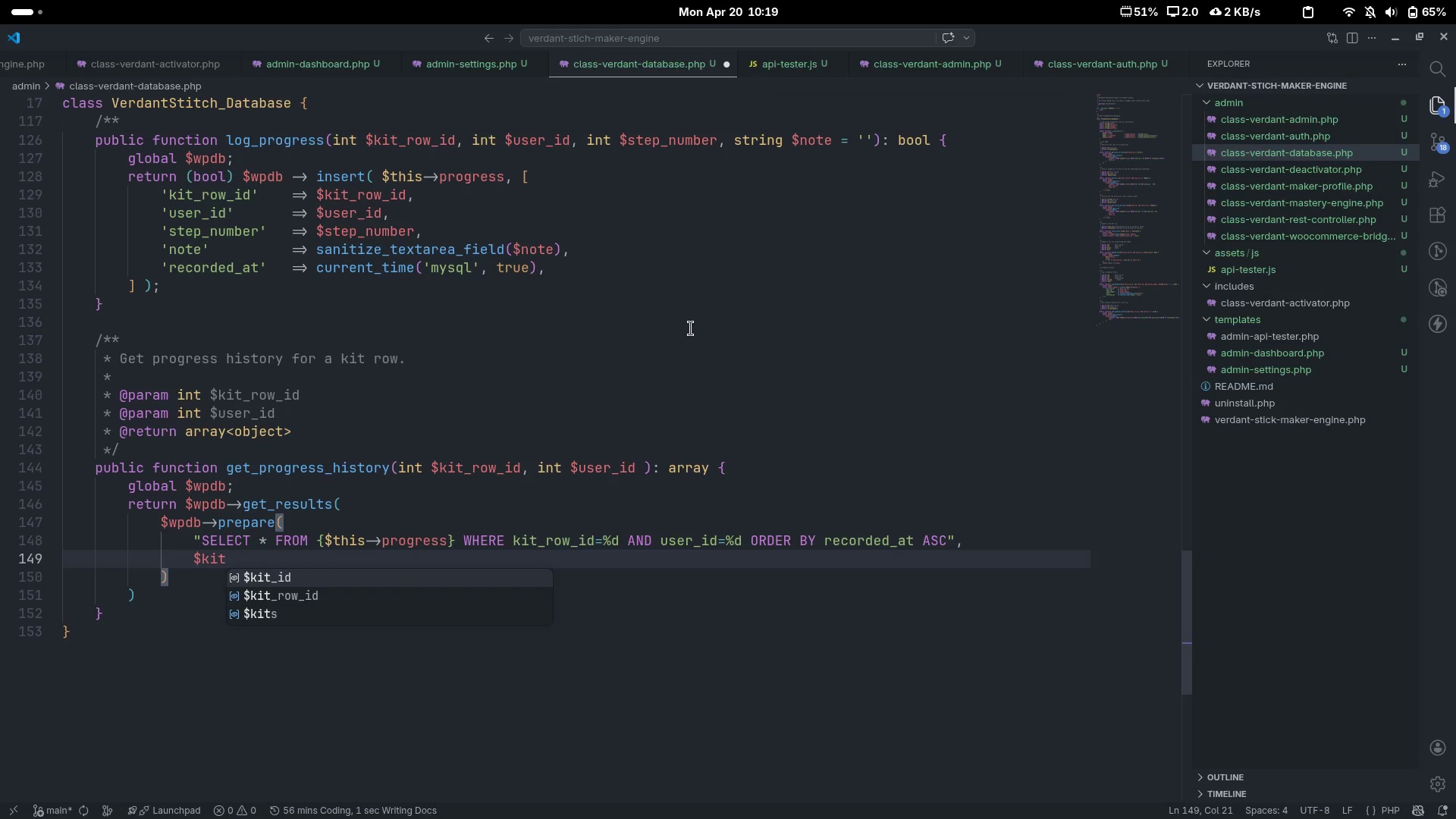 
key(ArrowDown)
 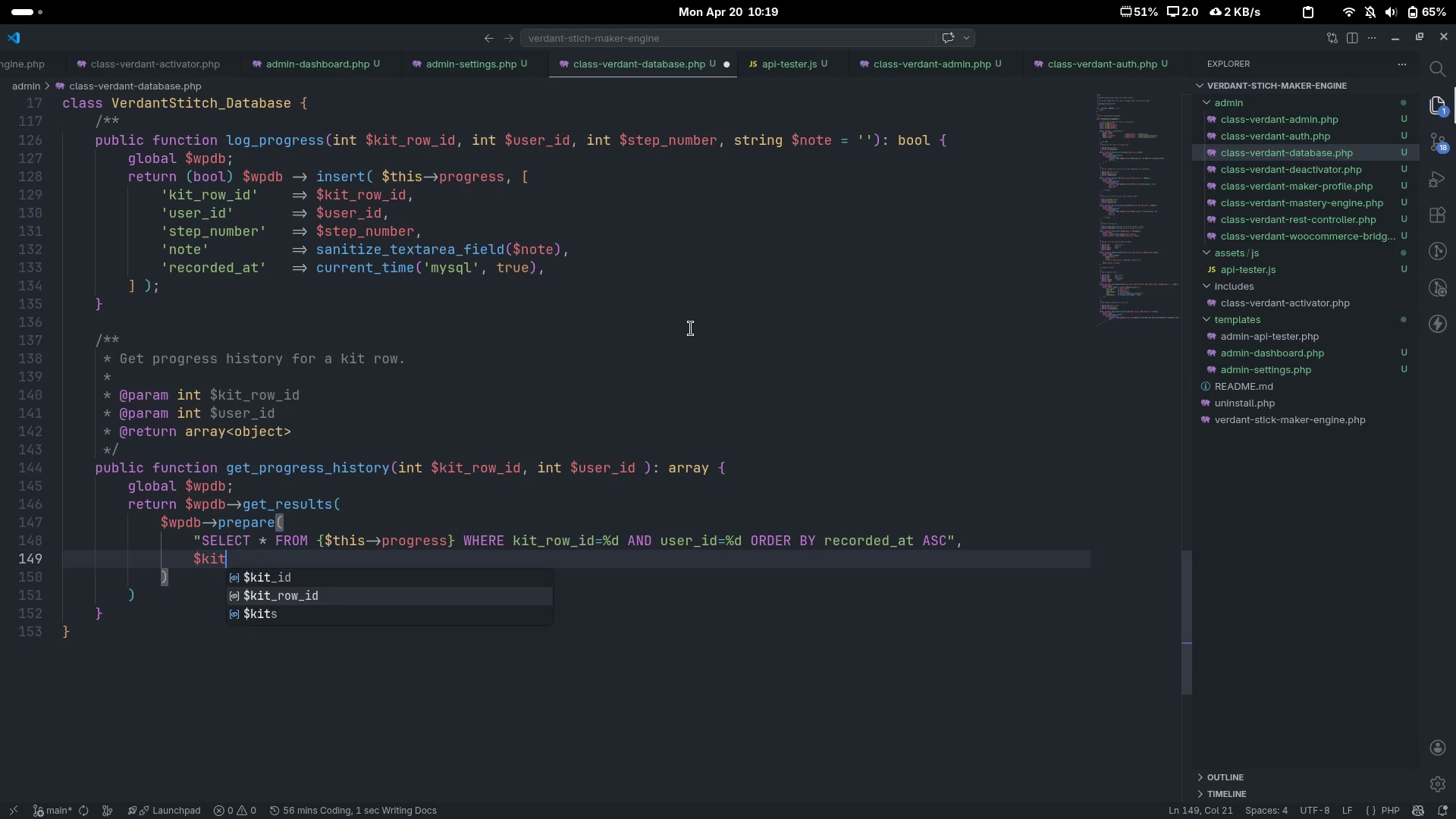 
key(Enter)
 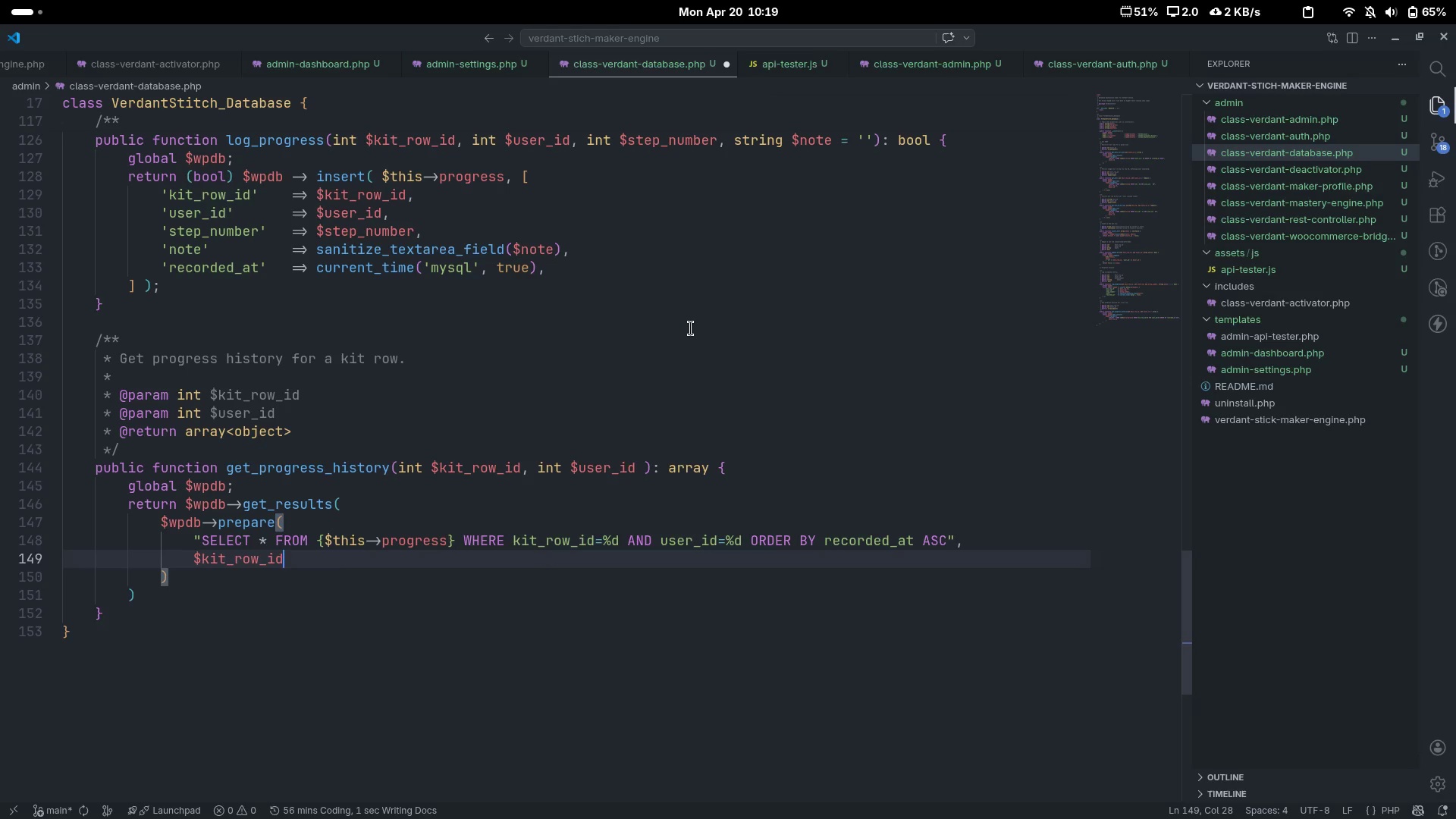 
key(Comma)
 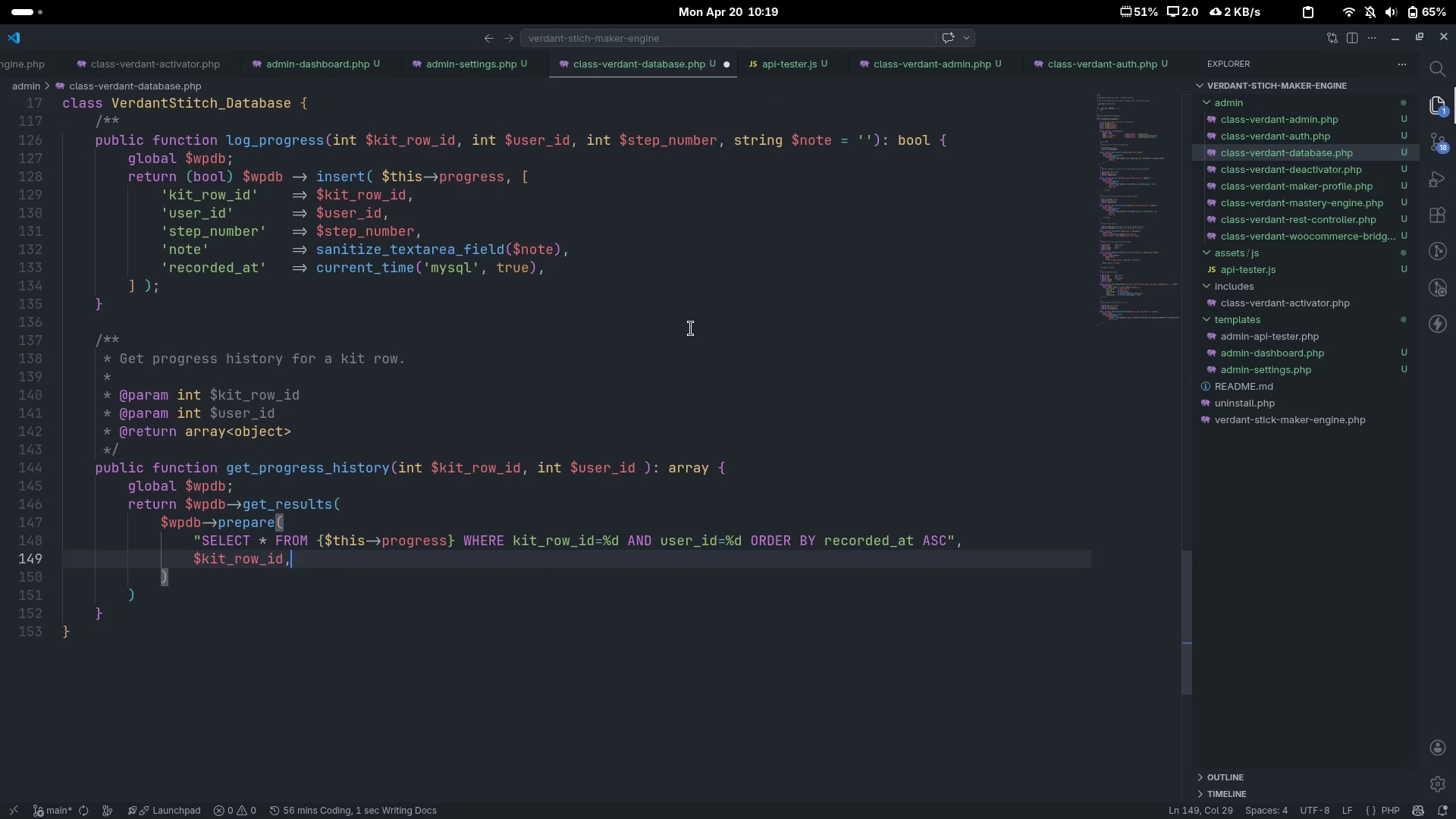 
key(Enter)
 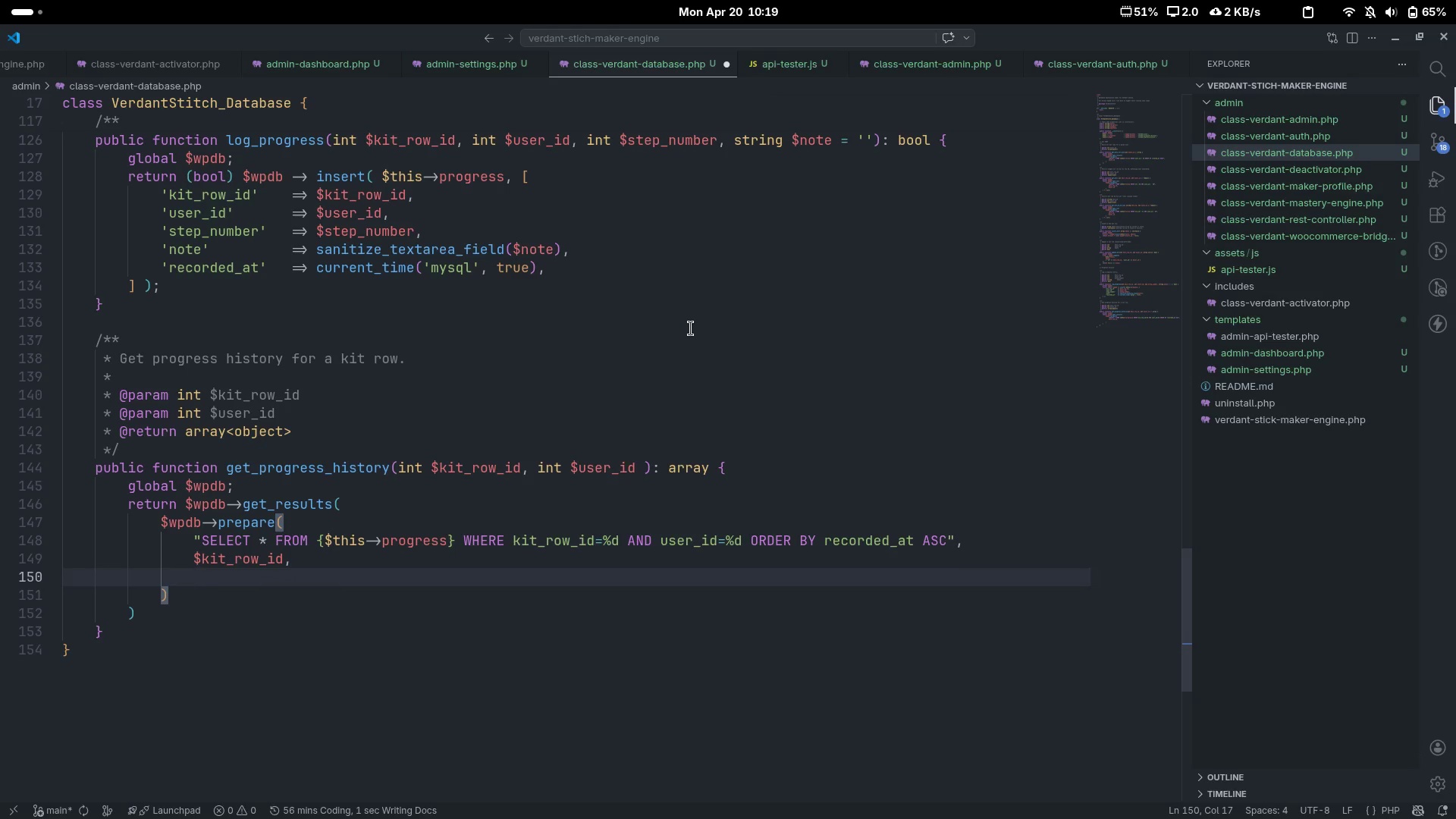 
type($use)
key(Tab)
 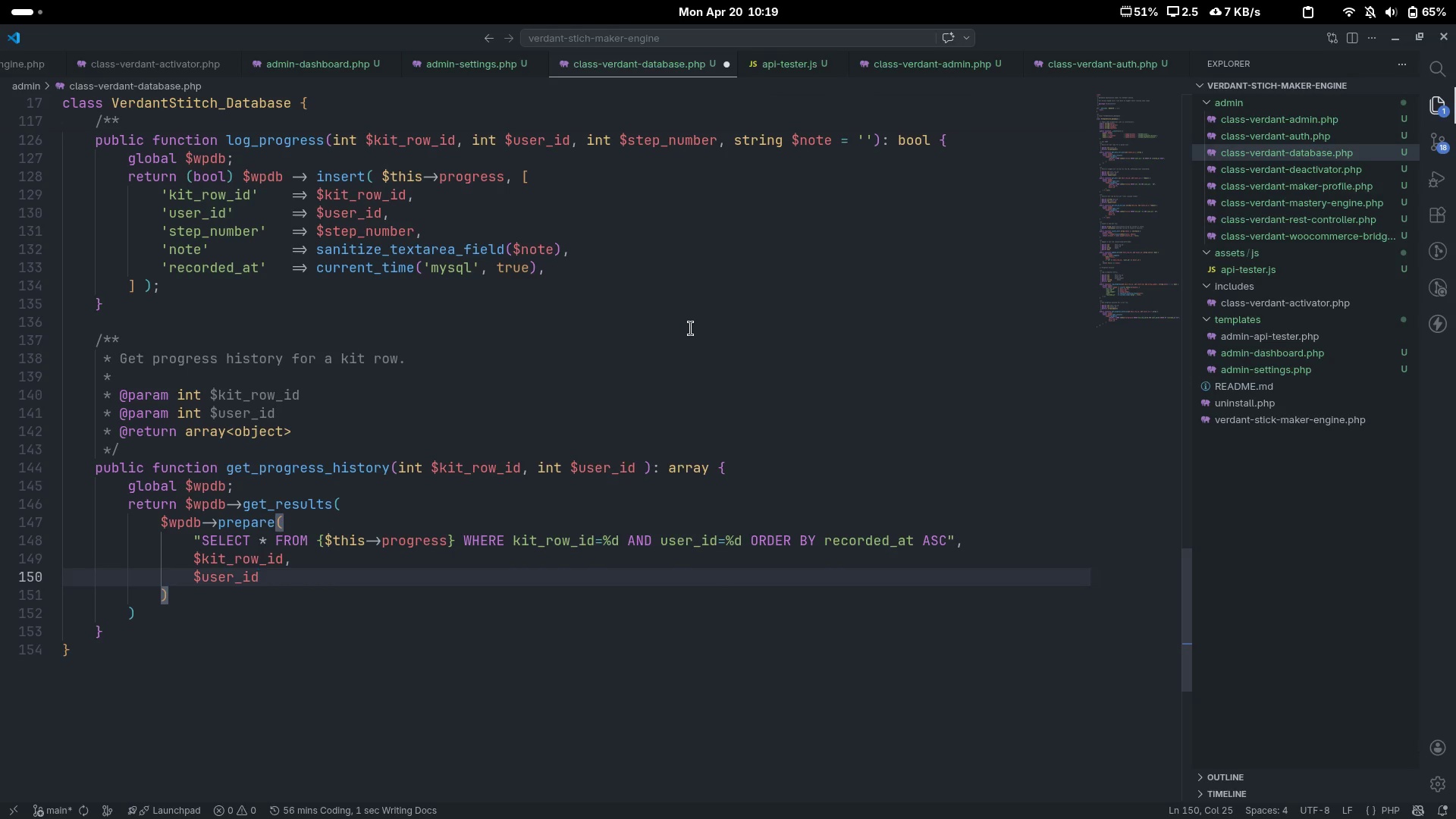 
key(ArrowDown)
 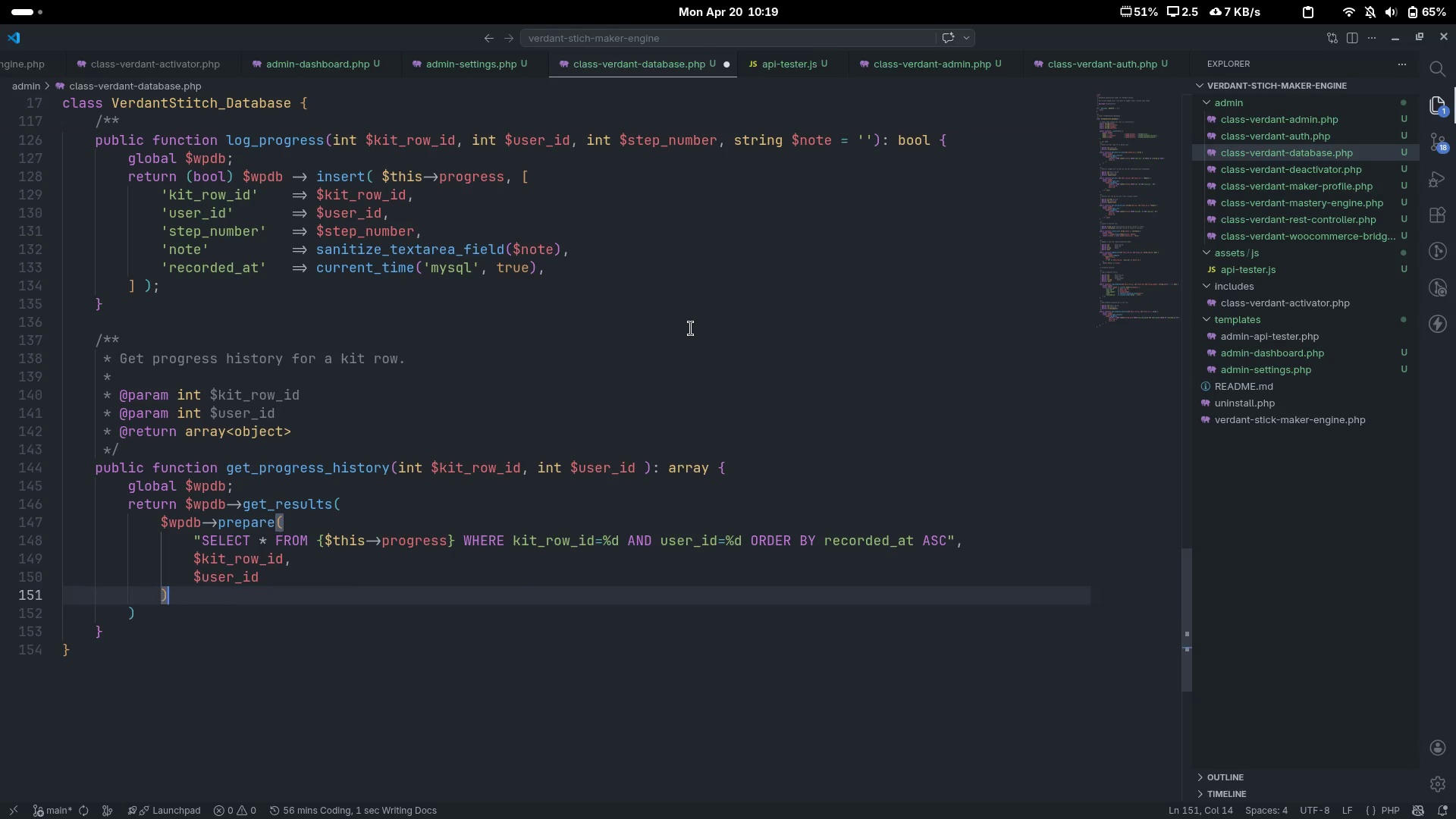 
key(ArrowDown)
 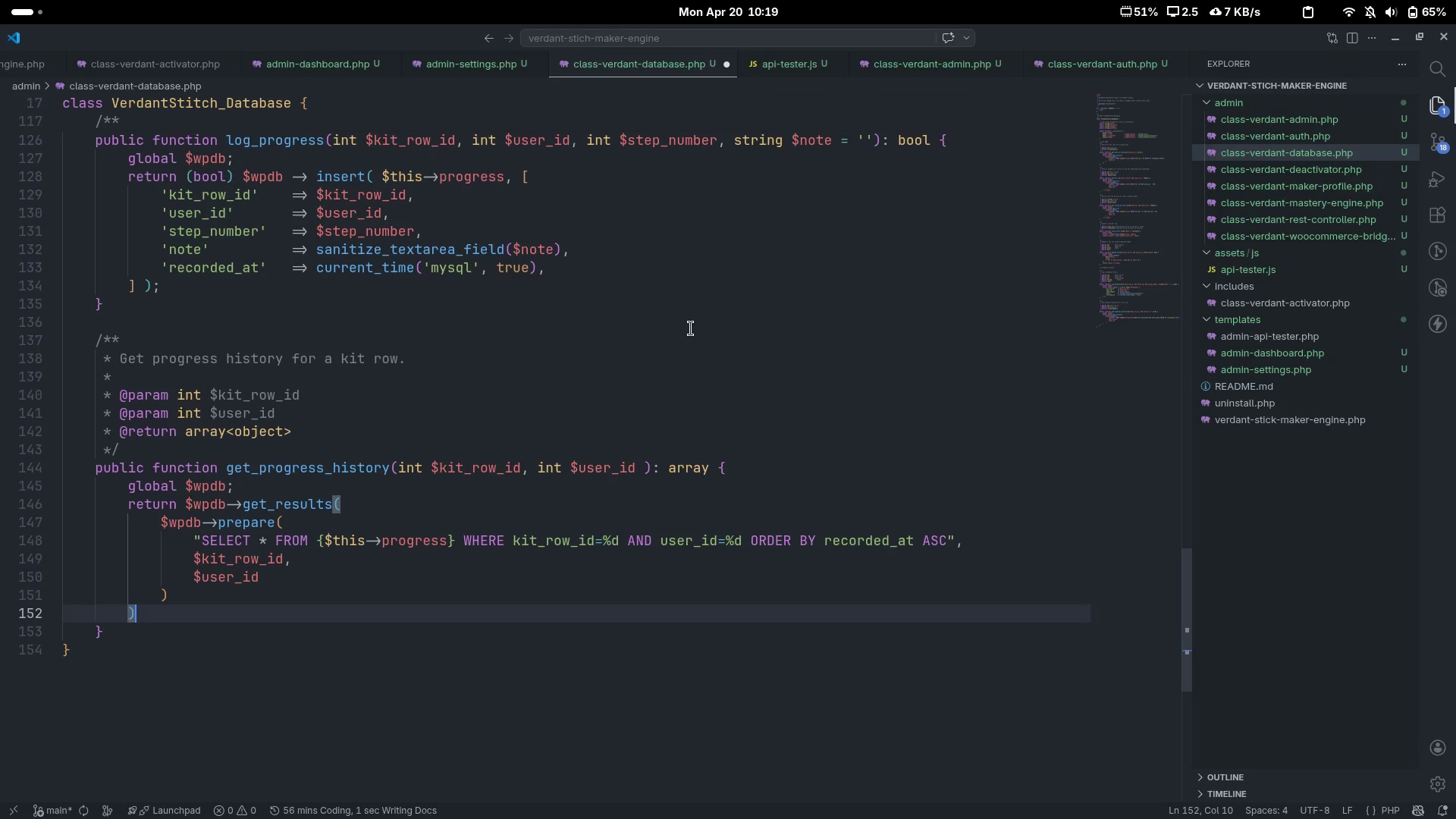 
key(Semicolon)
 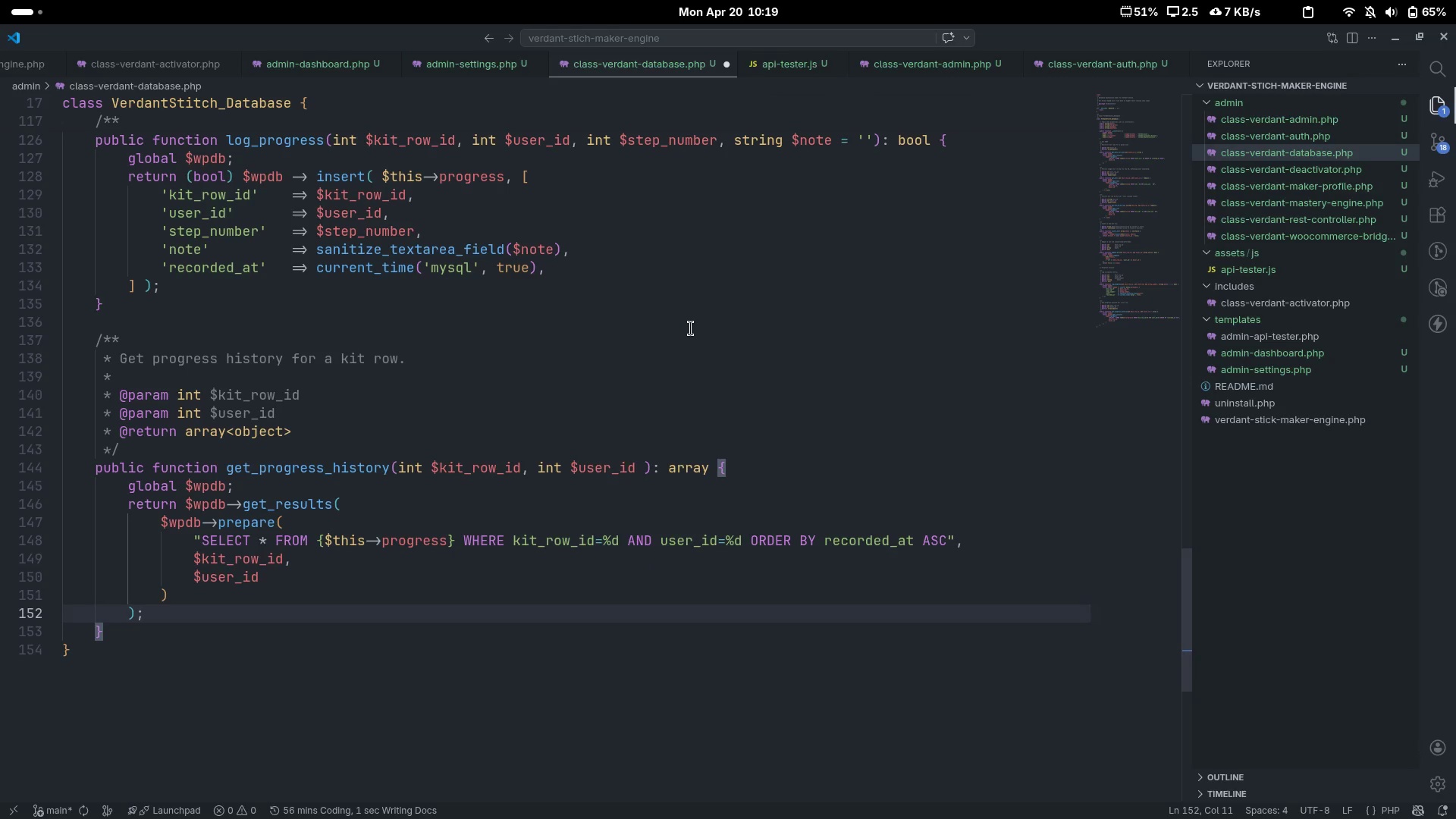 
key(ArrowDown)
 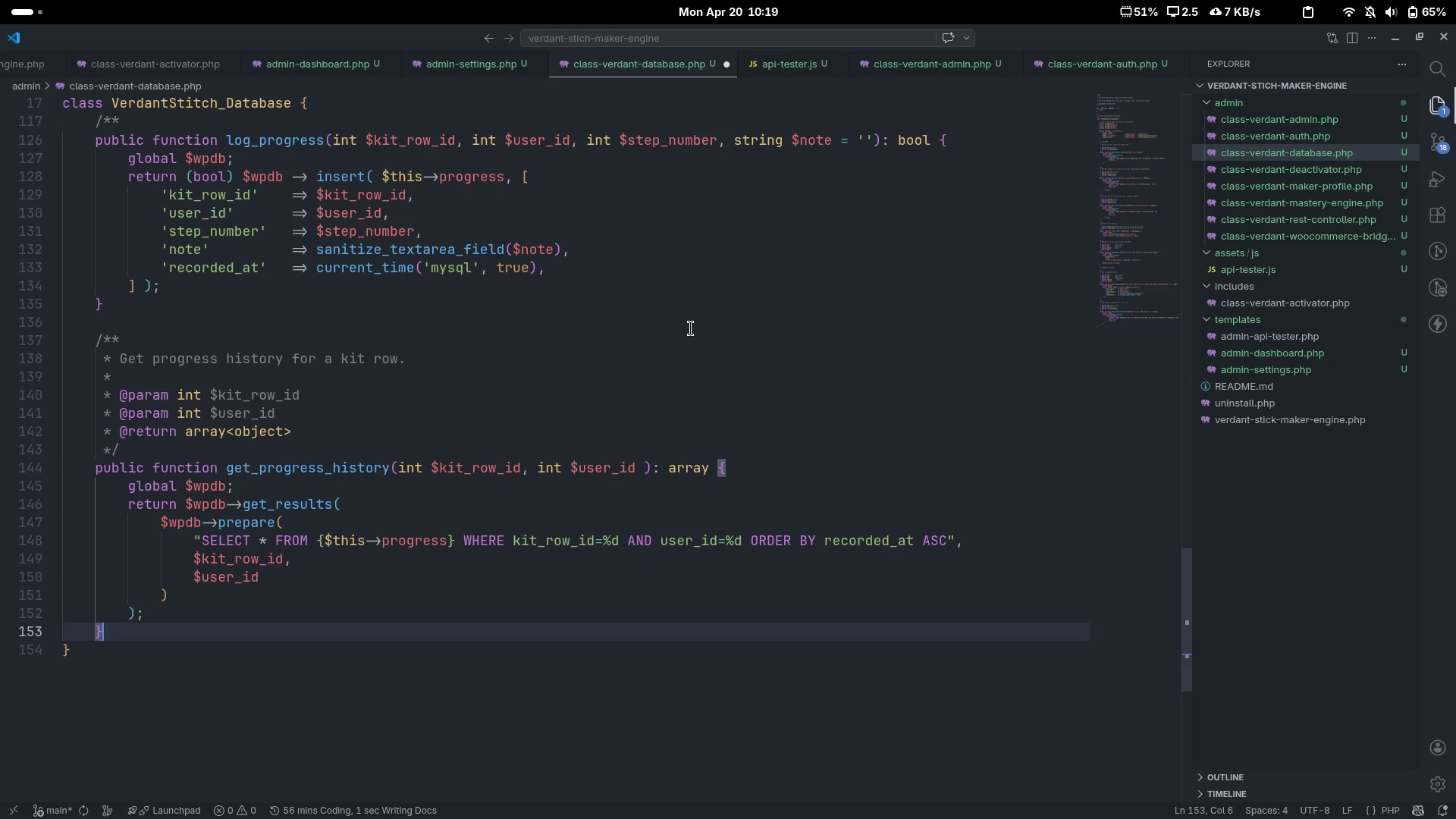 
key(Enter)
 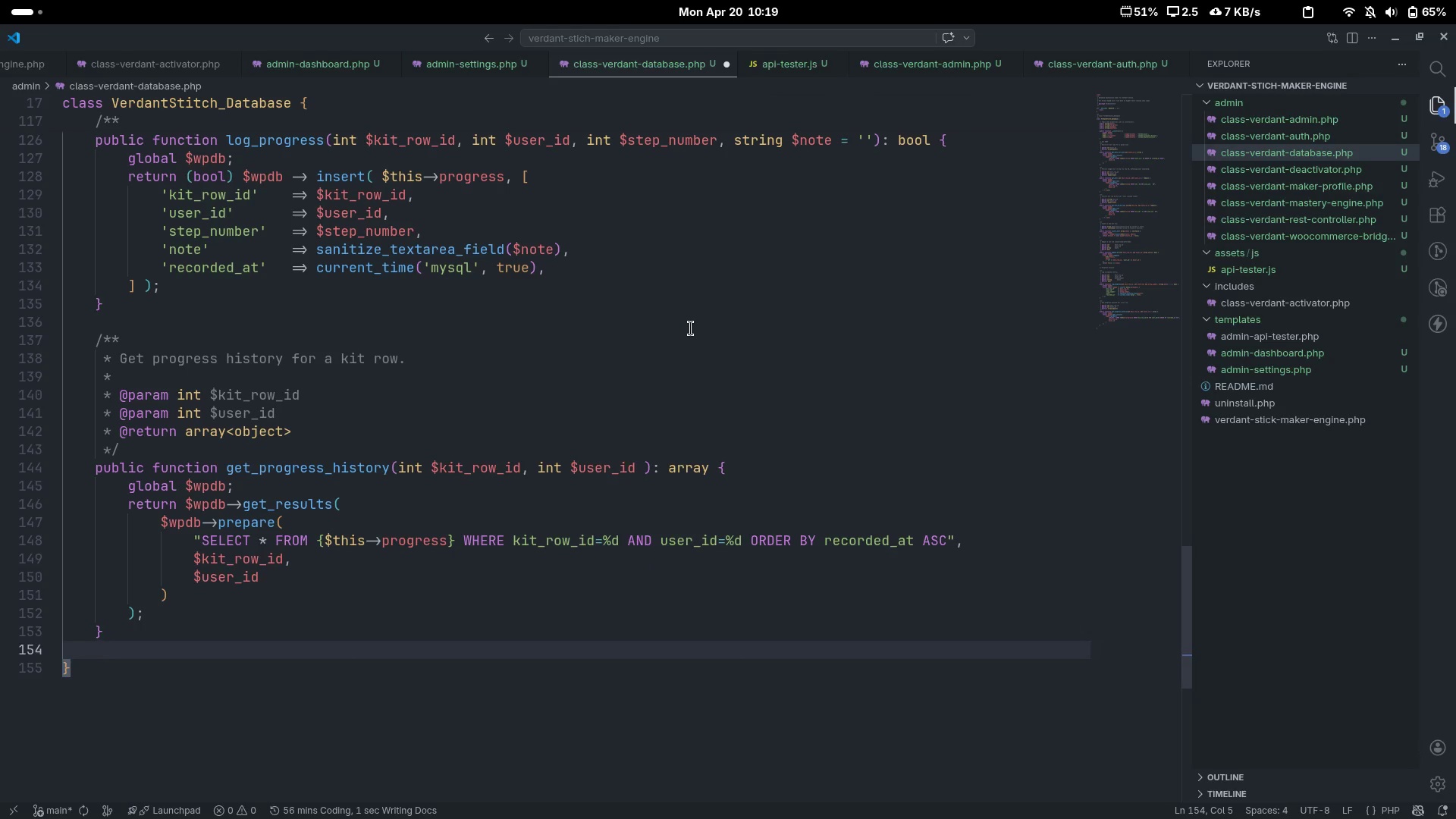 
scroll: coordinate [691, 328], scroll_direction: down, amount: 9.0
 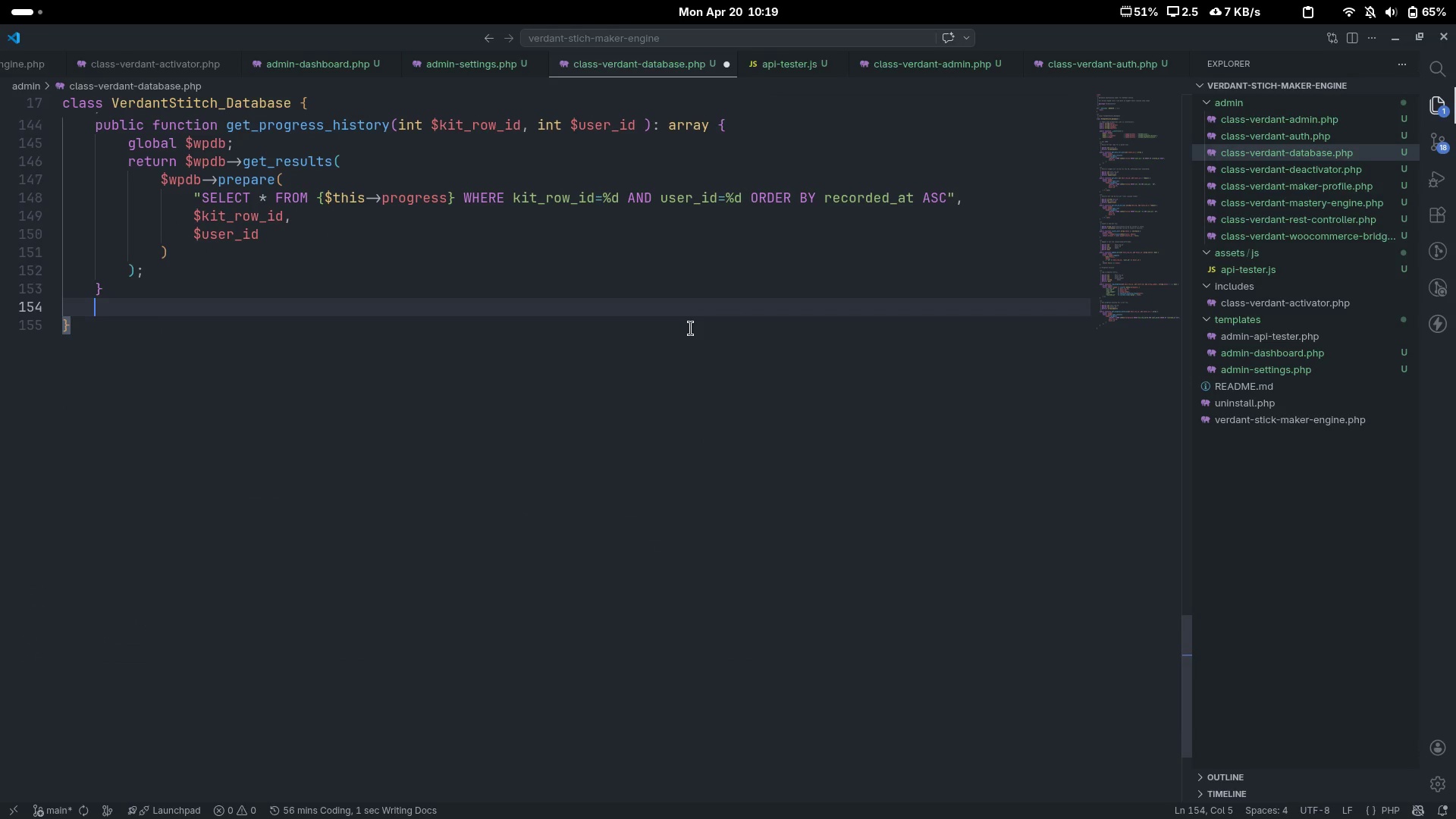 
key(Control+ControlLeft)
 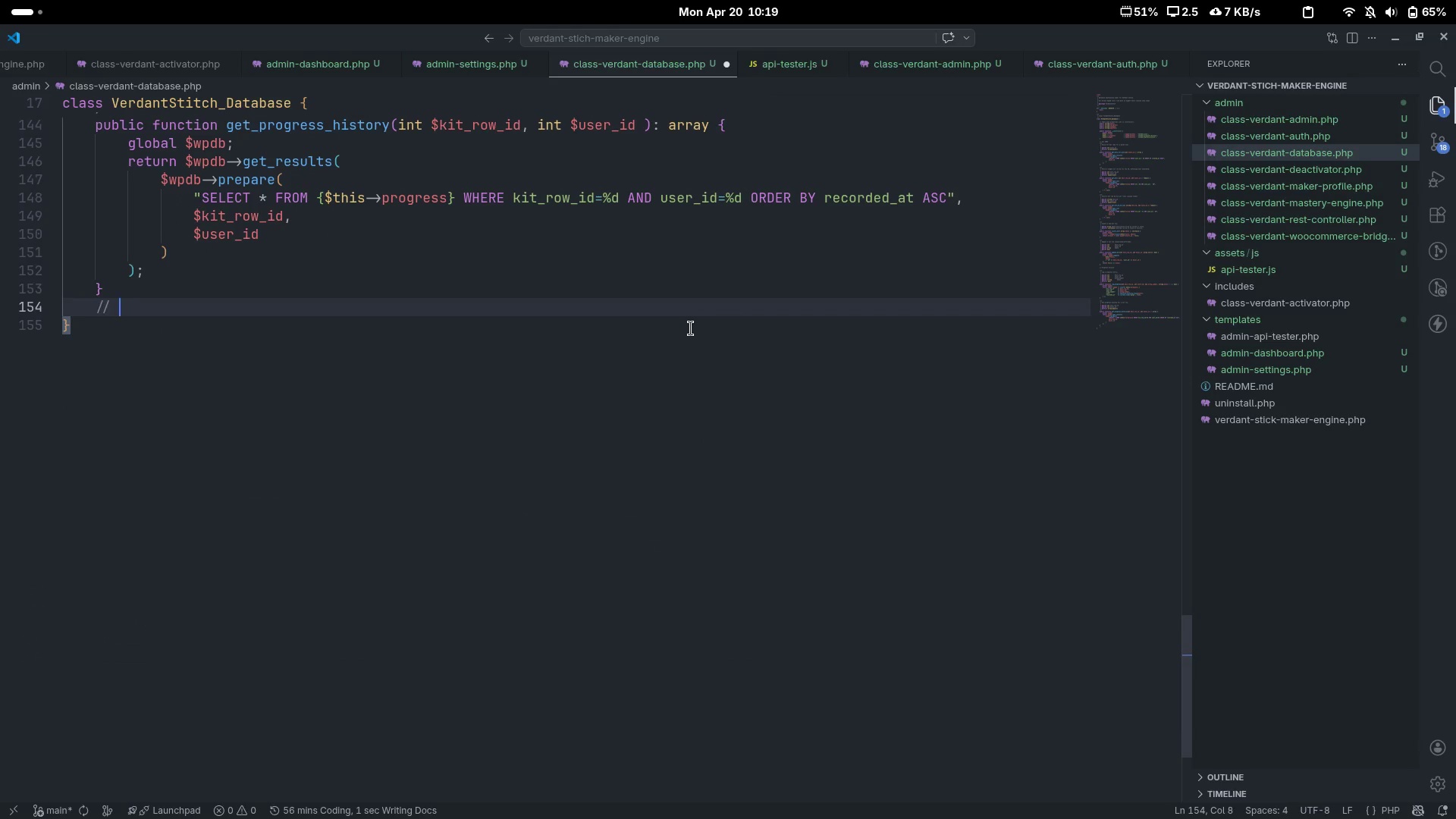 
key(Control+Slash)
 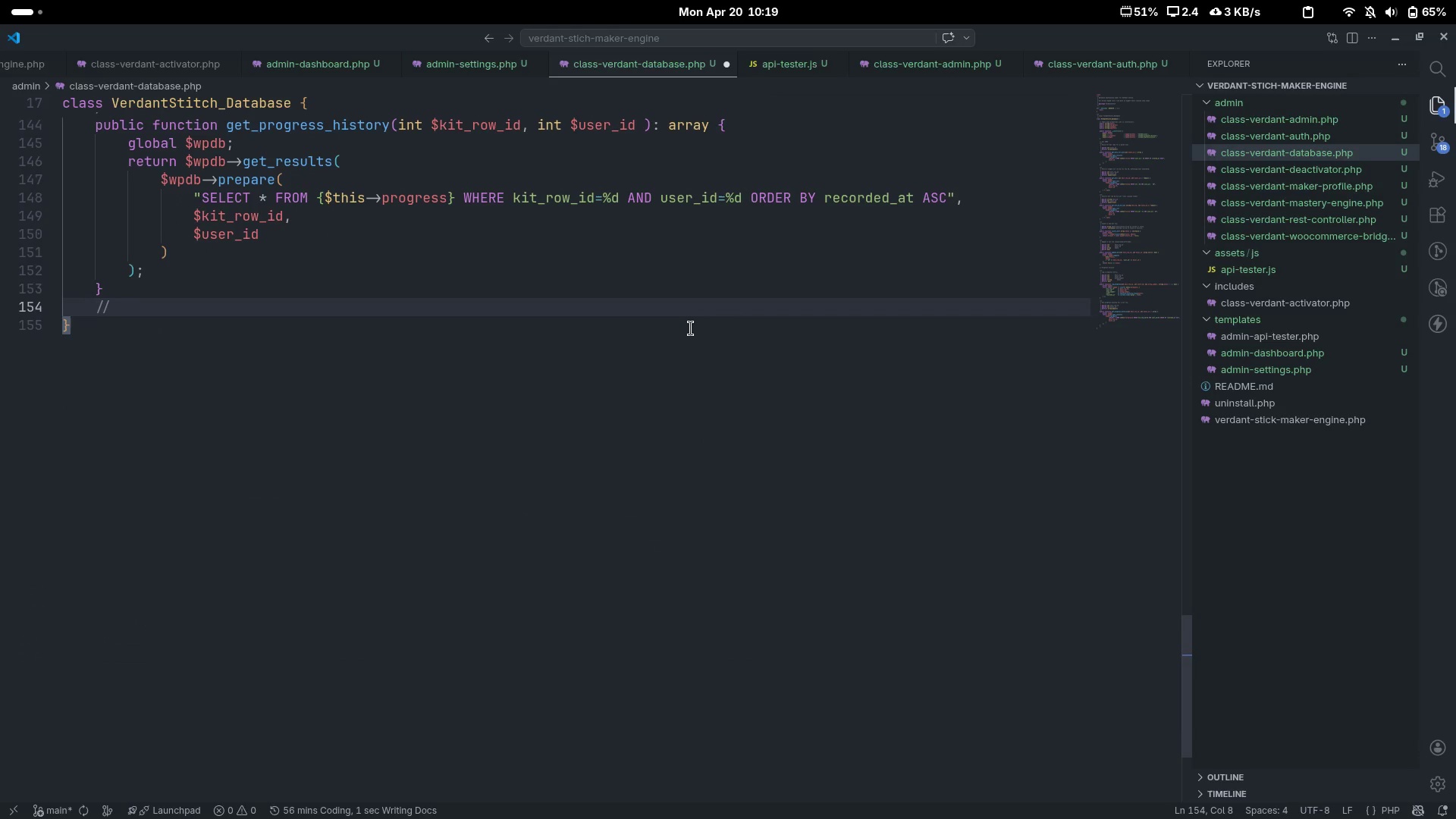 
type(Milestone in)
key(Backspace)
type(mages)
 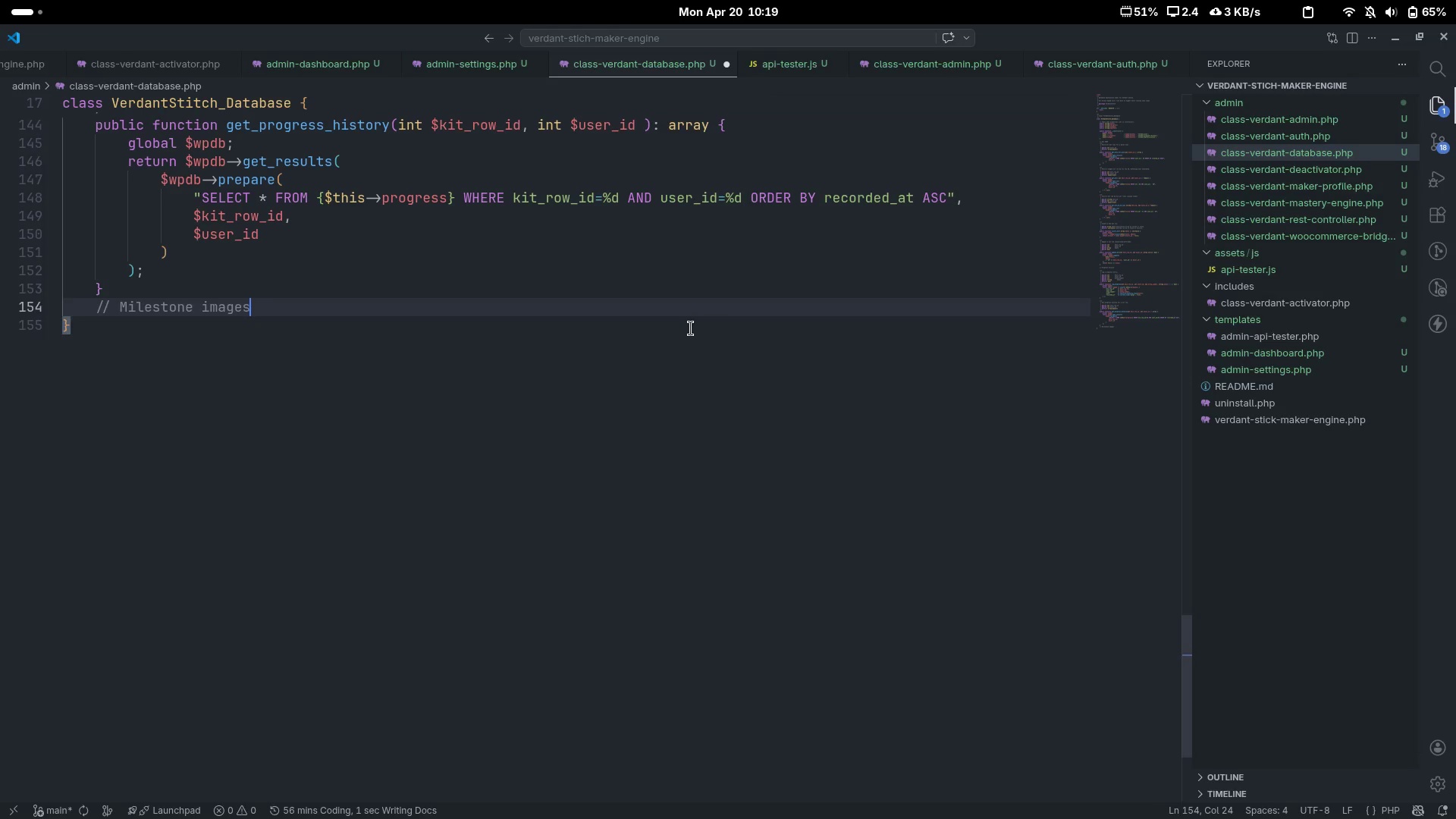 
key(Enter)
 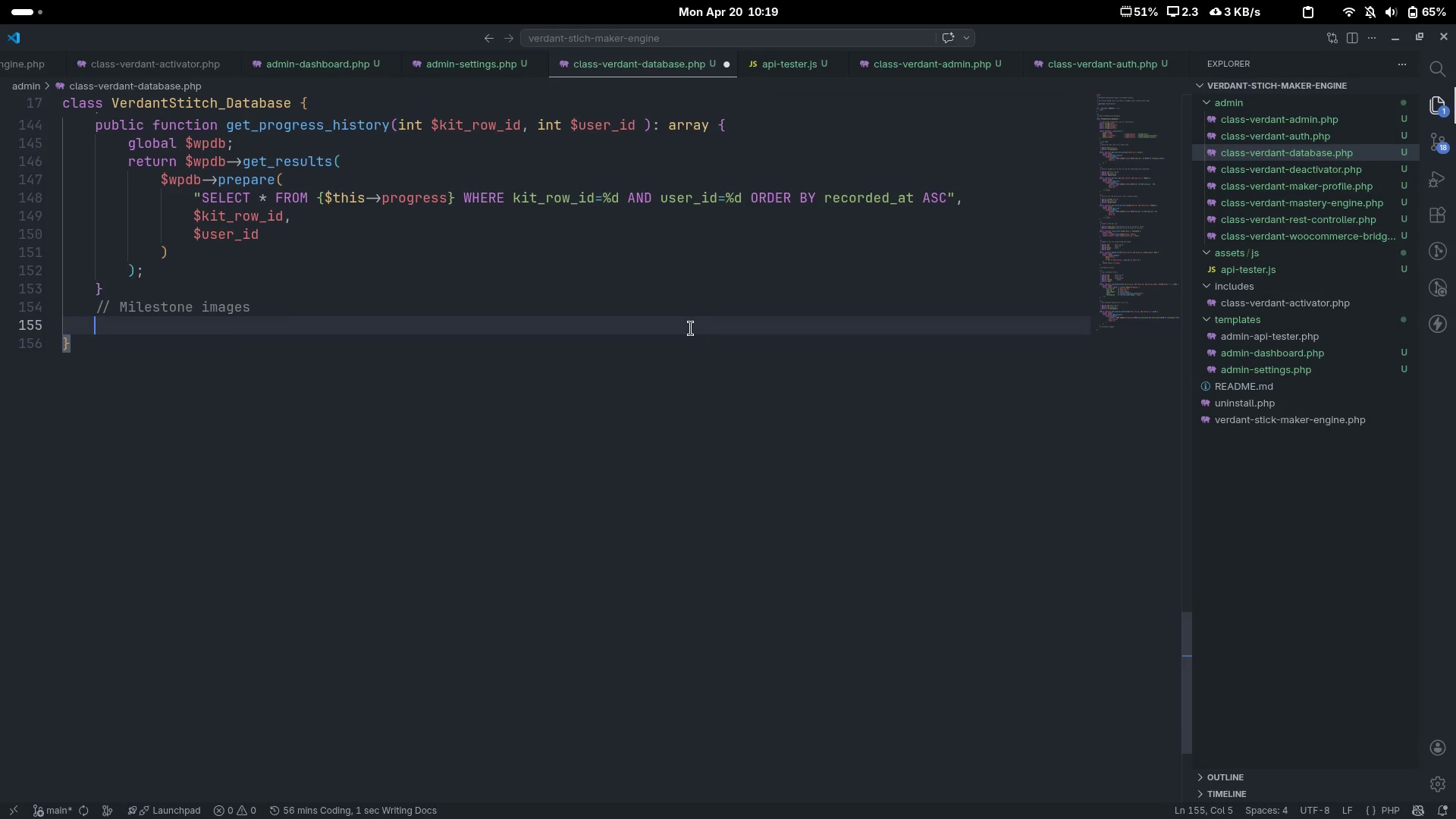 
key(Enter)
 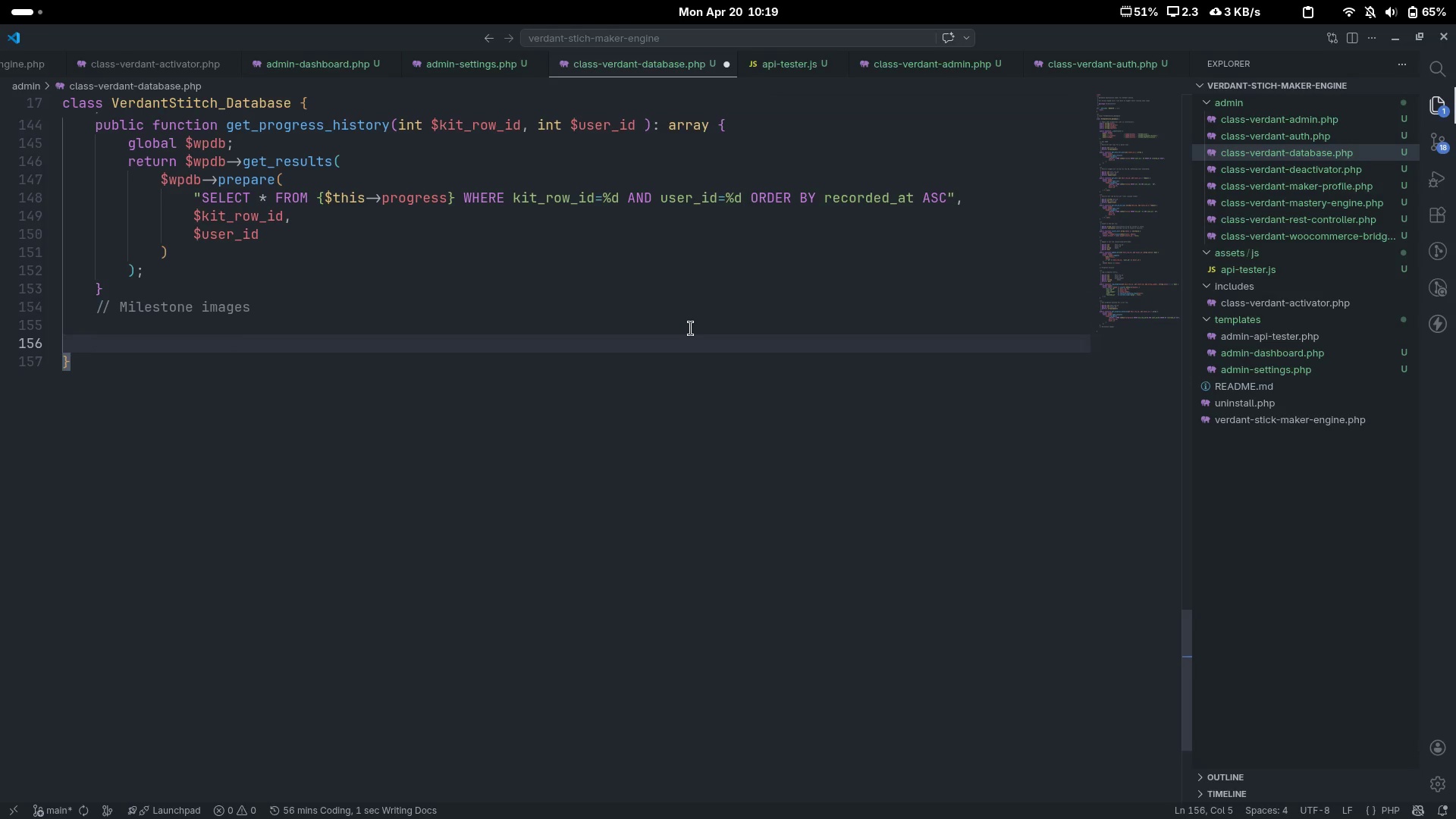 
type(/**)
 